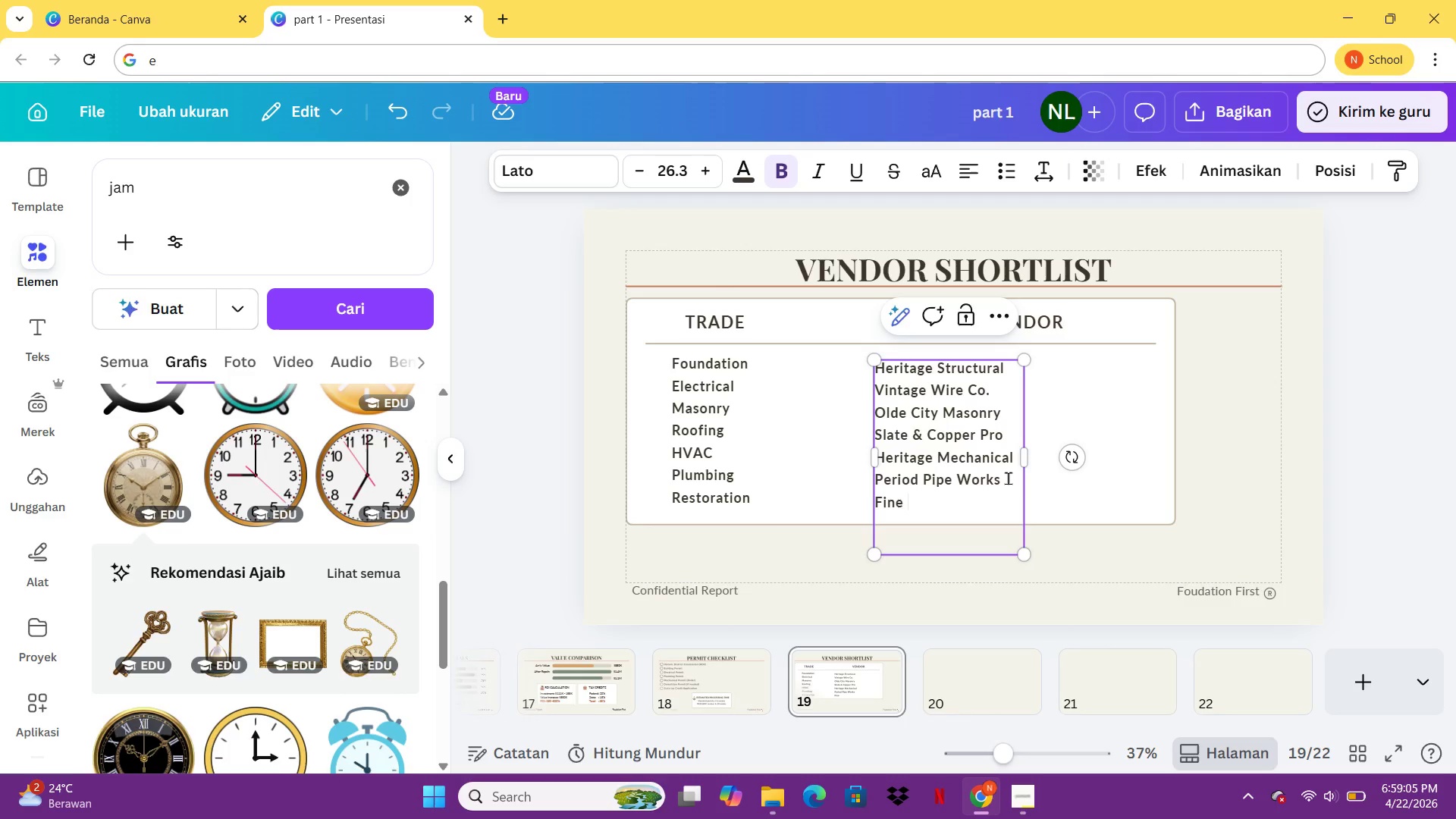 
key(Control+F)
 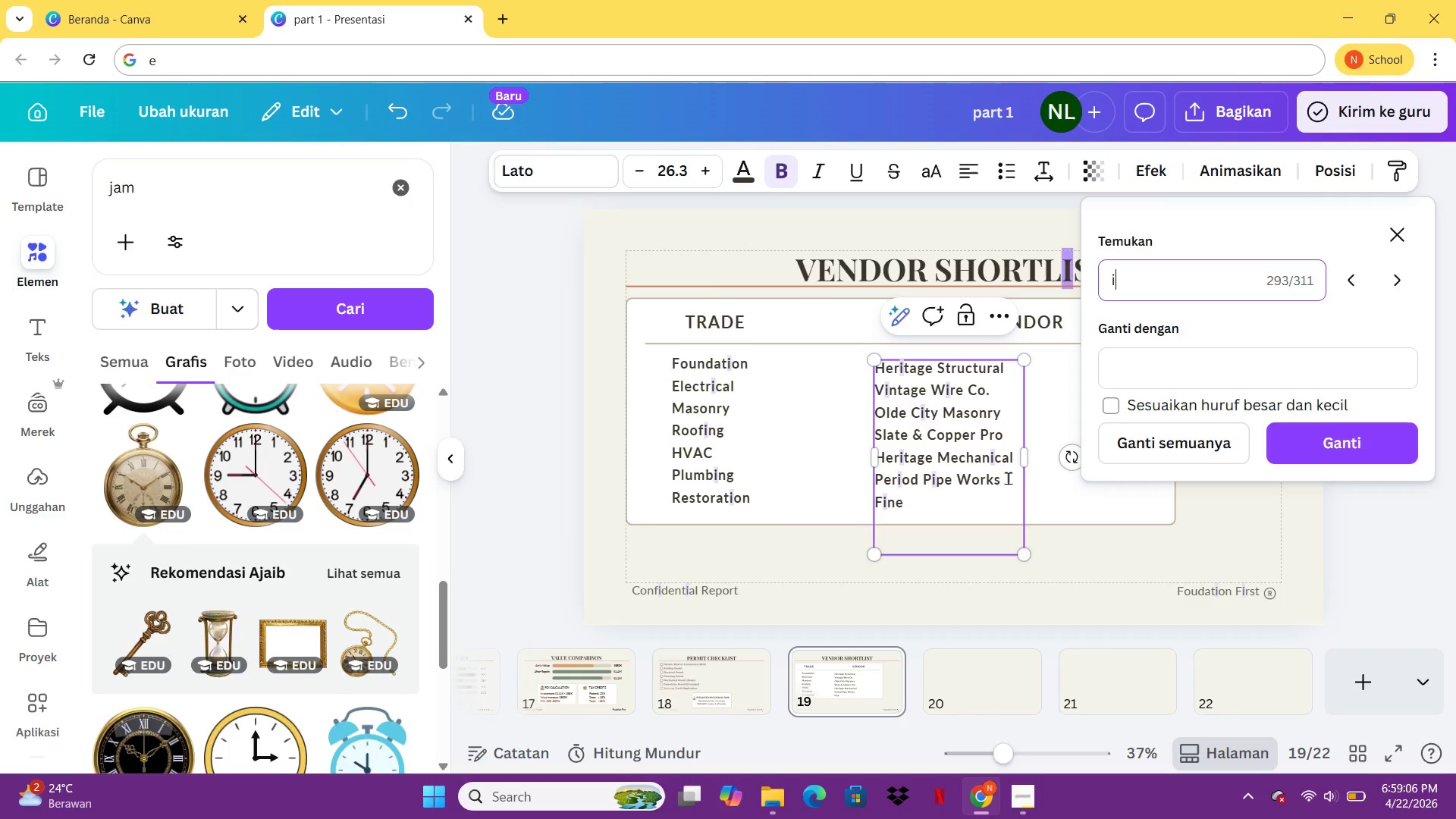 
type(in)
 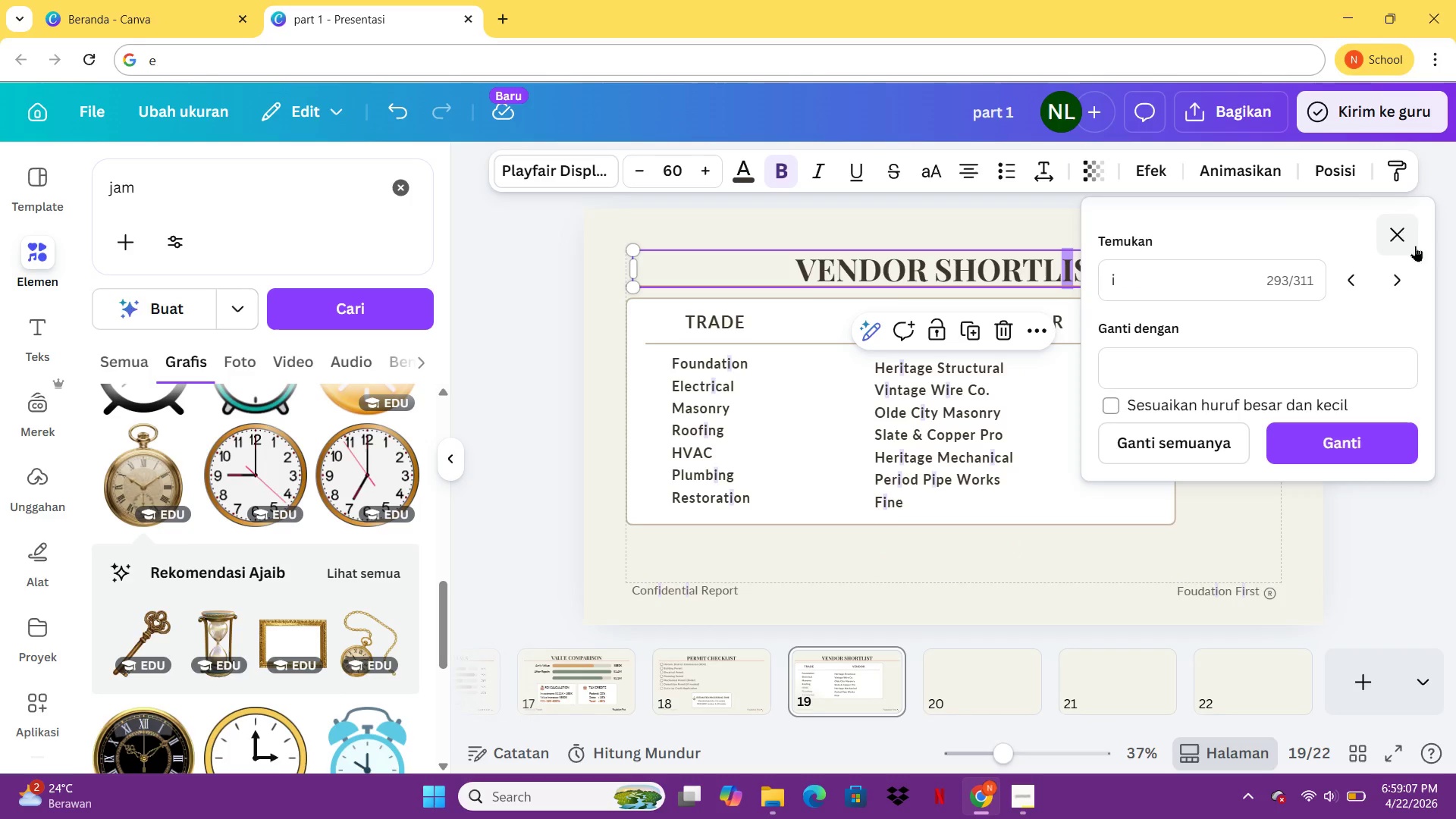 
left_click([1398, 231])
 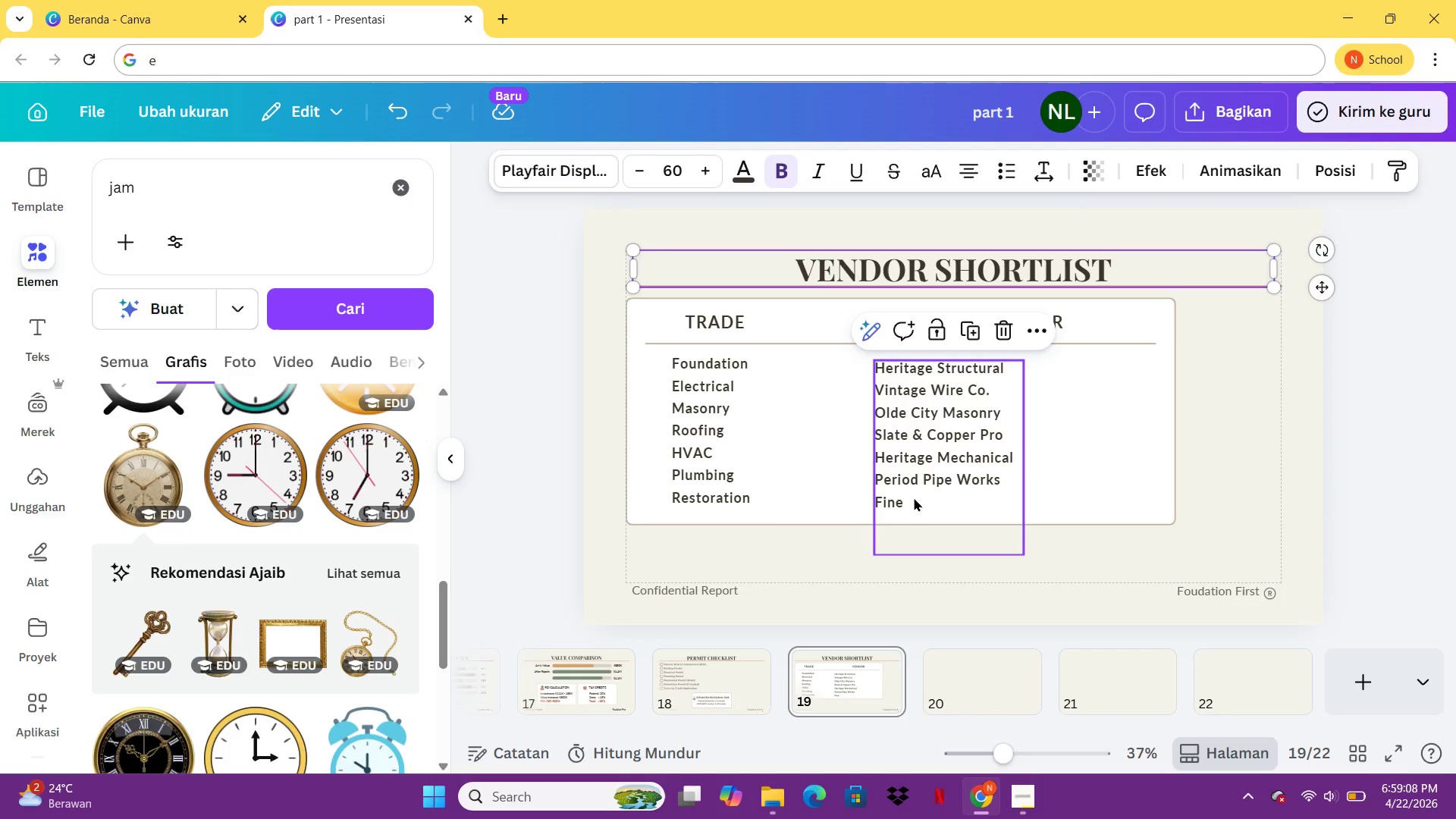 
double_click([914, 497])
 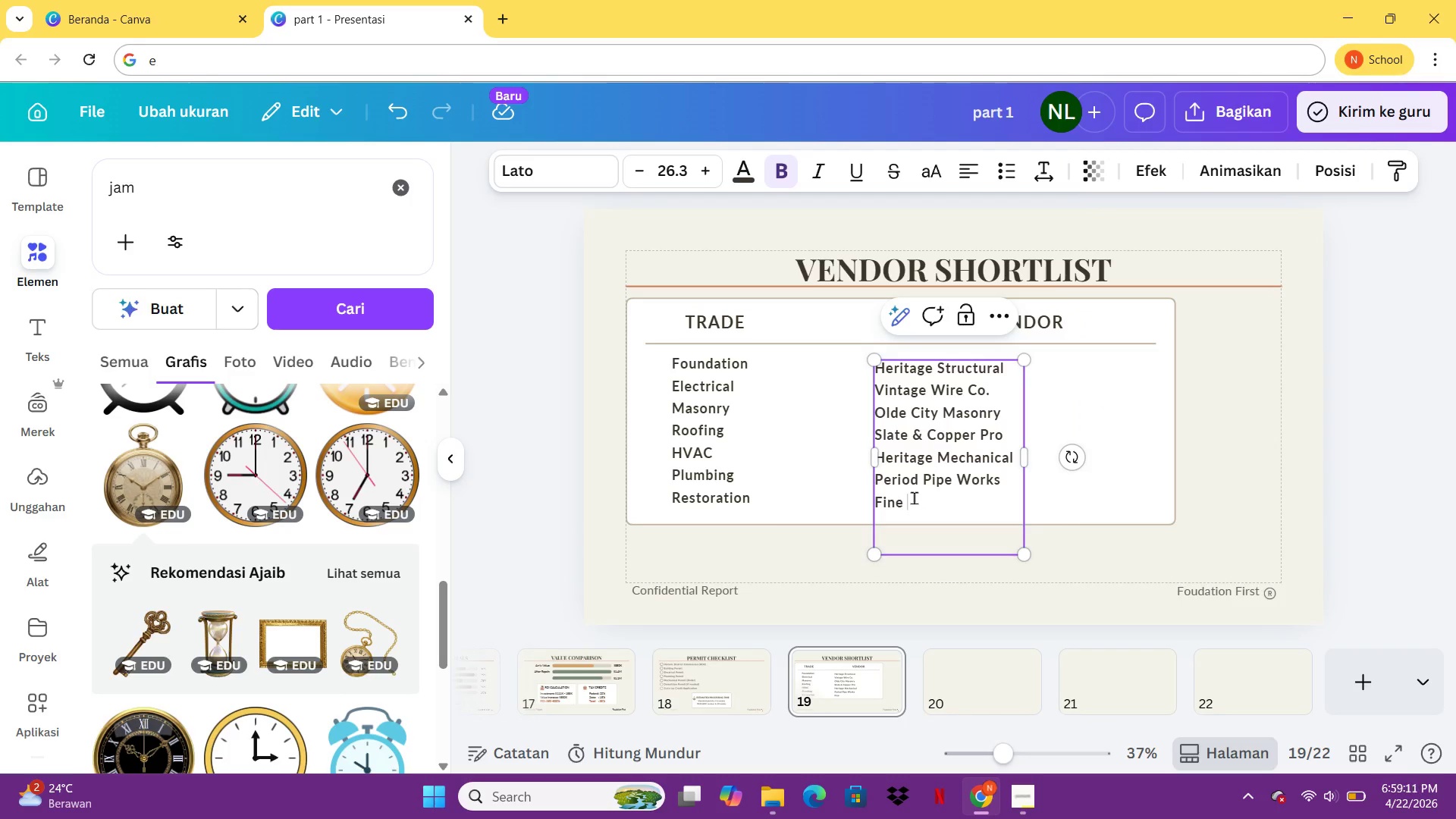 
type(Finish Guild)
 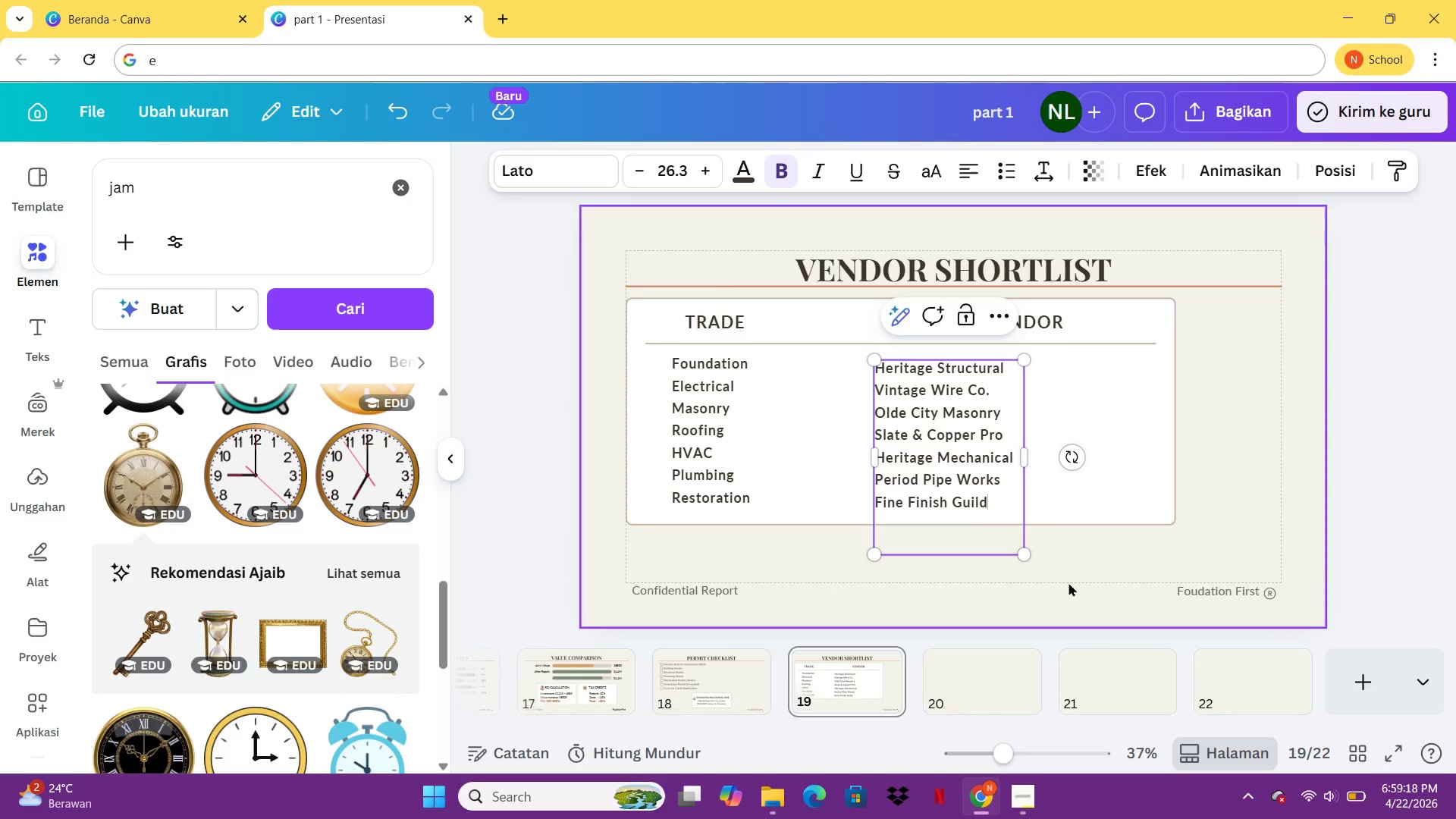 
left_click([1065, 584])
 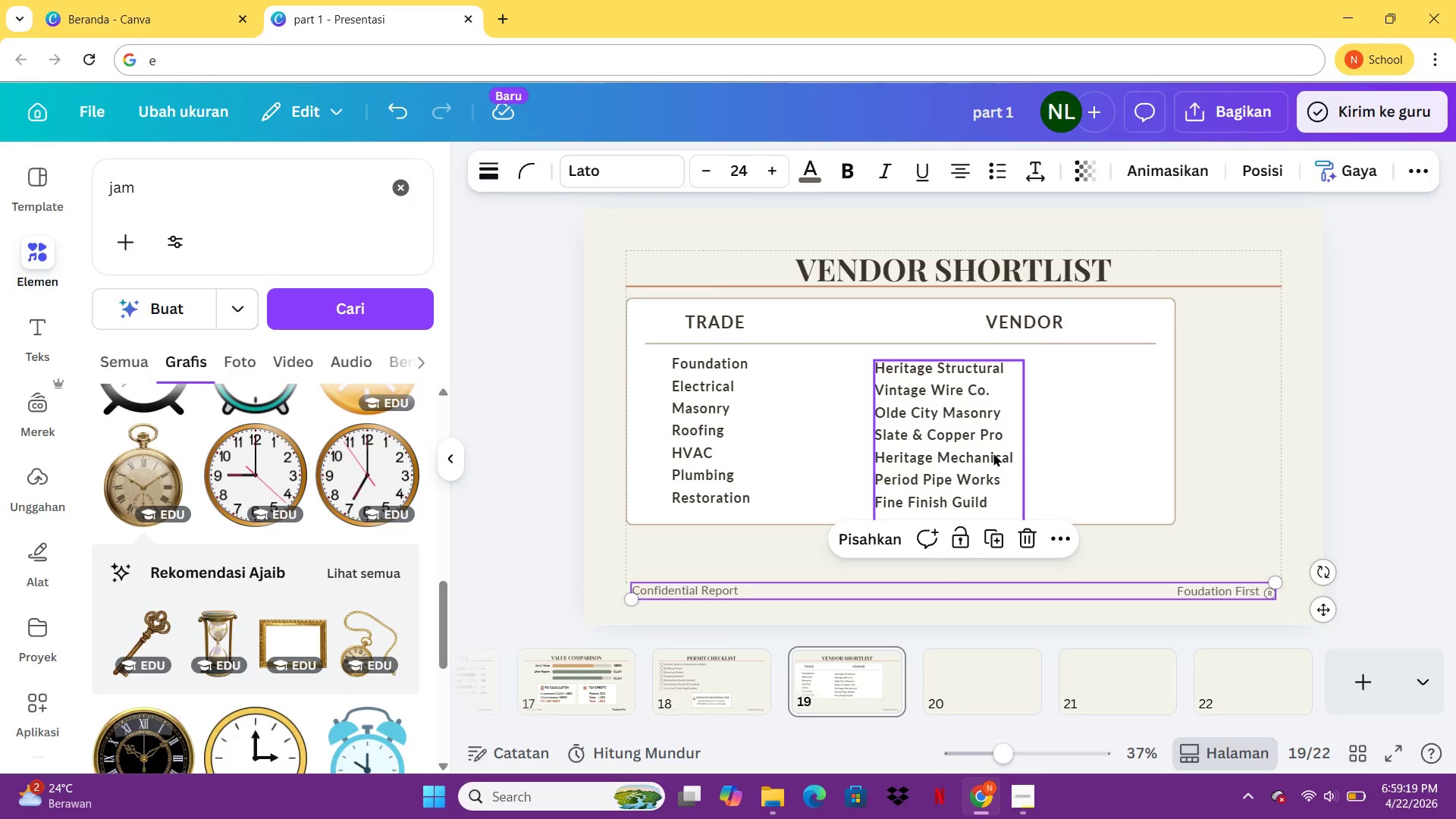 
left_click([993, 453])
 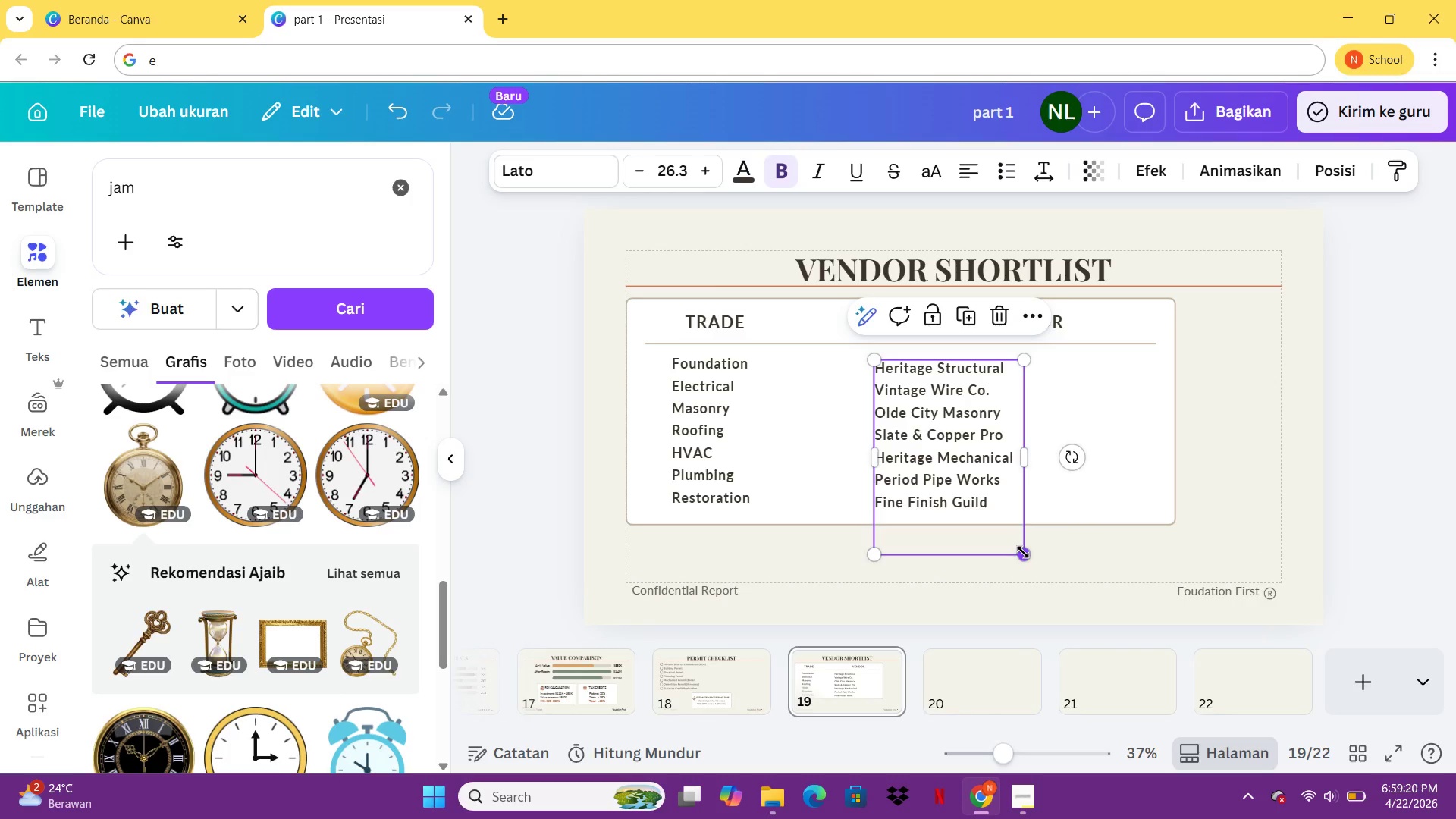 
left_click([1023, 552])
 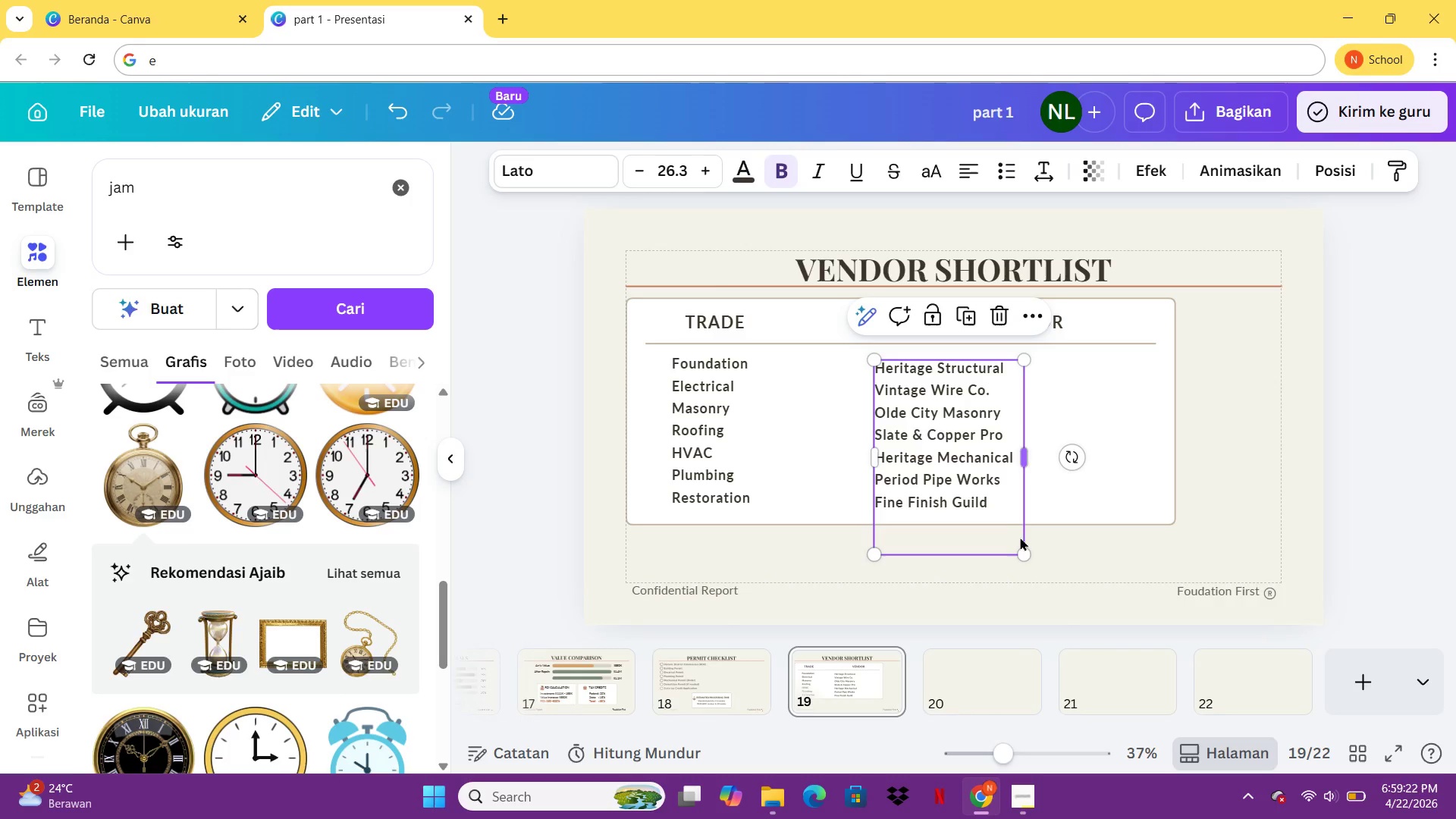 
left_click([1018, 538])
 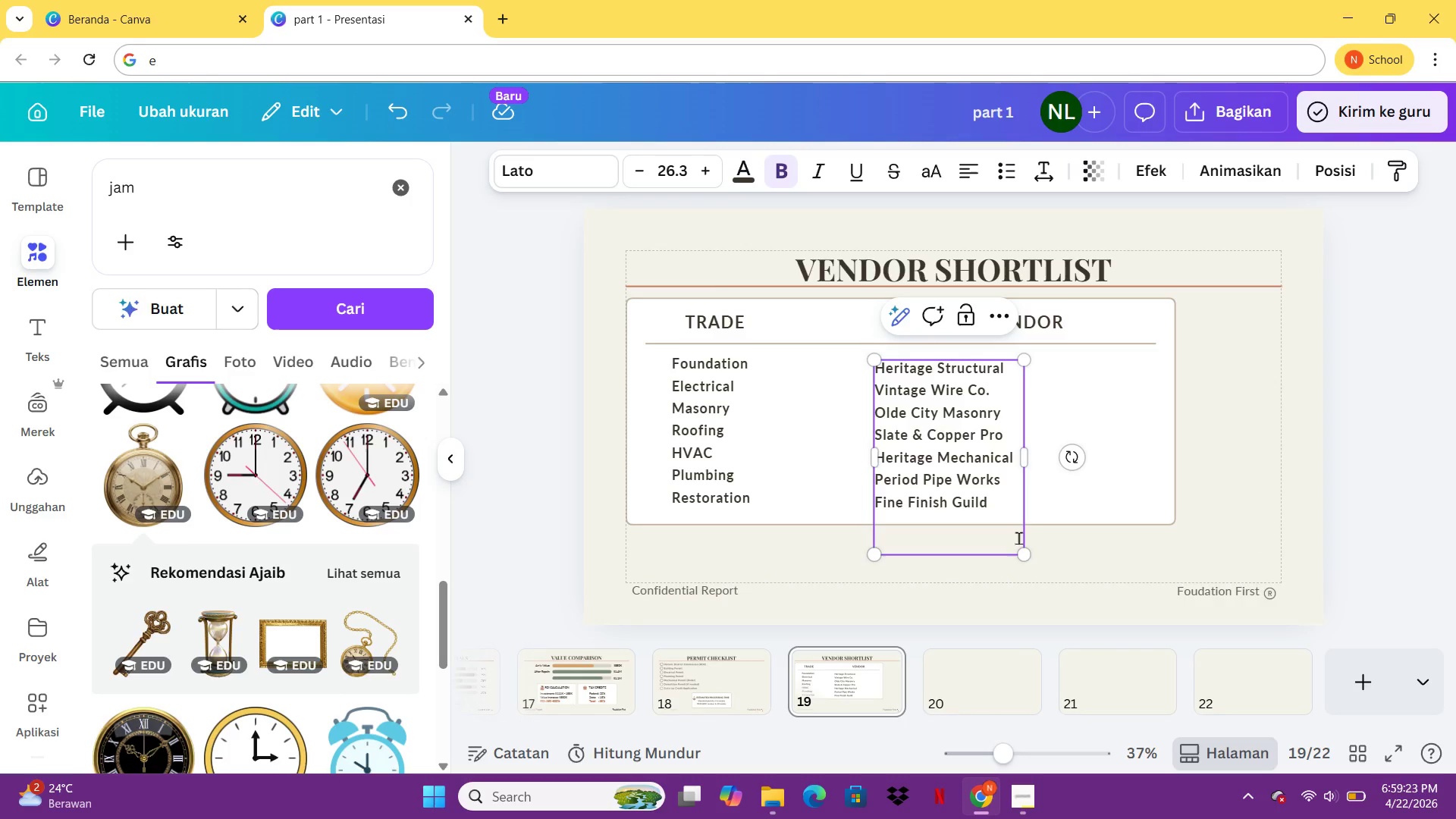 
key(Backspace)
 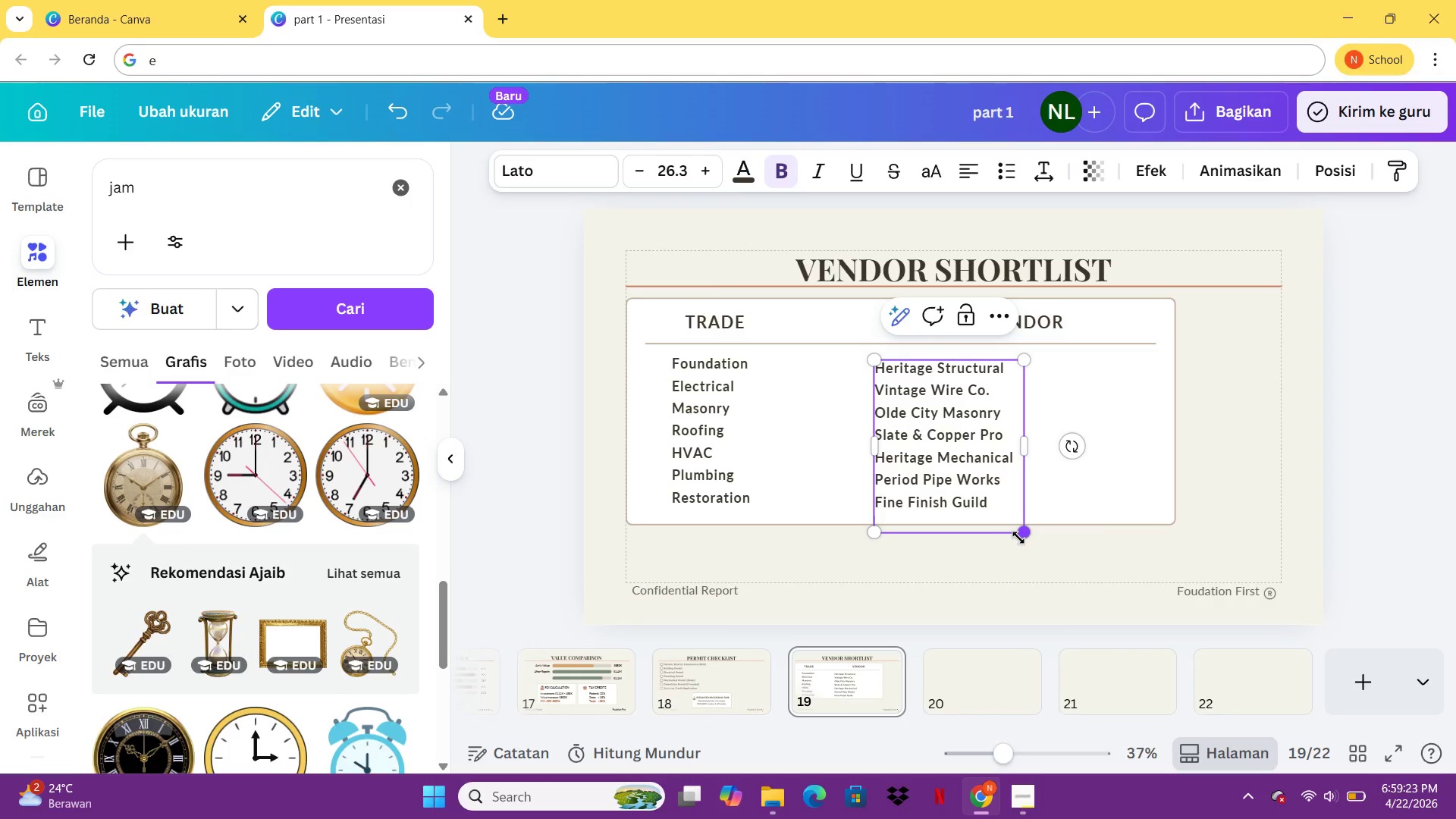 
key(Backspace)
 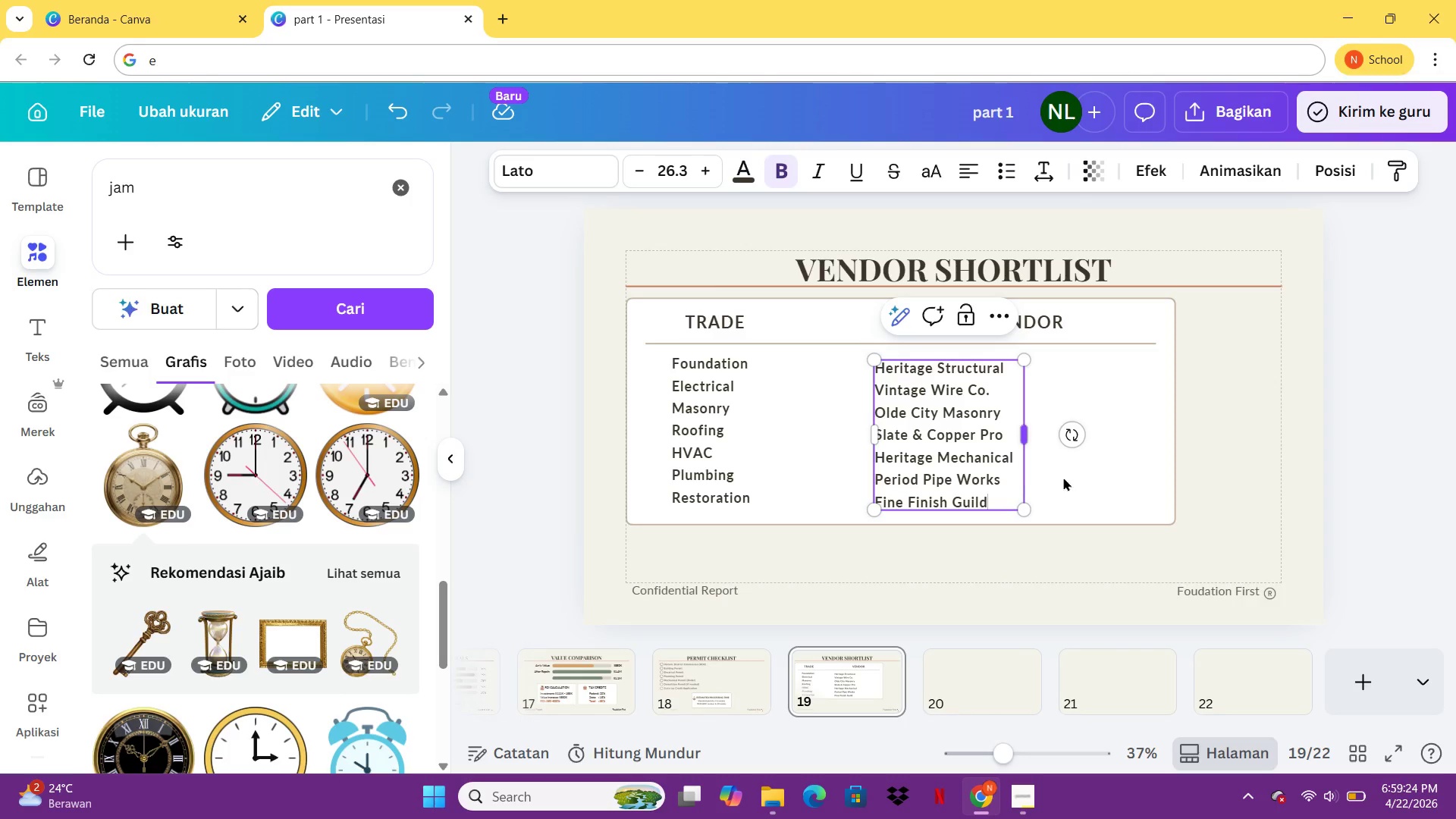 
left_click([1090, 481])
 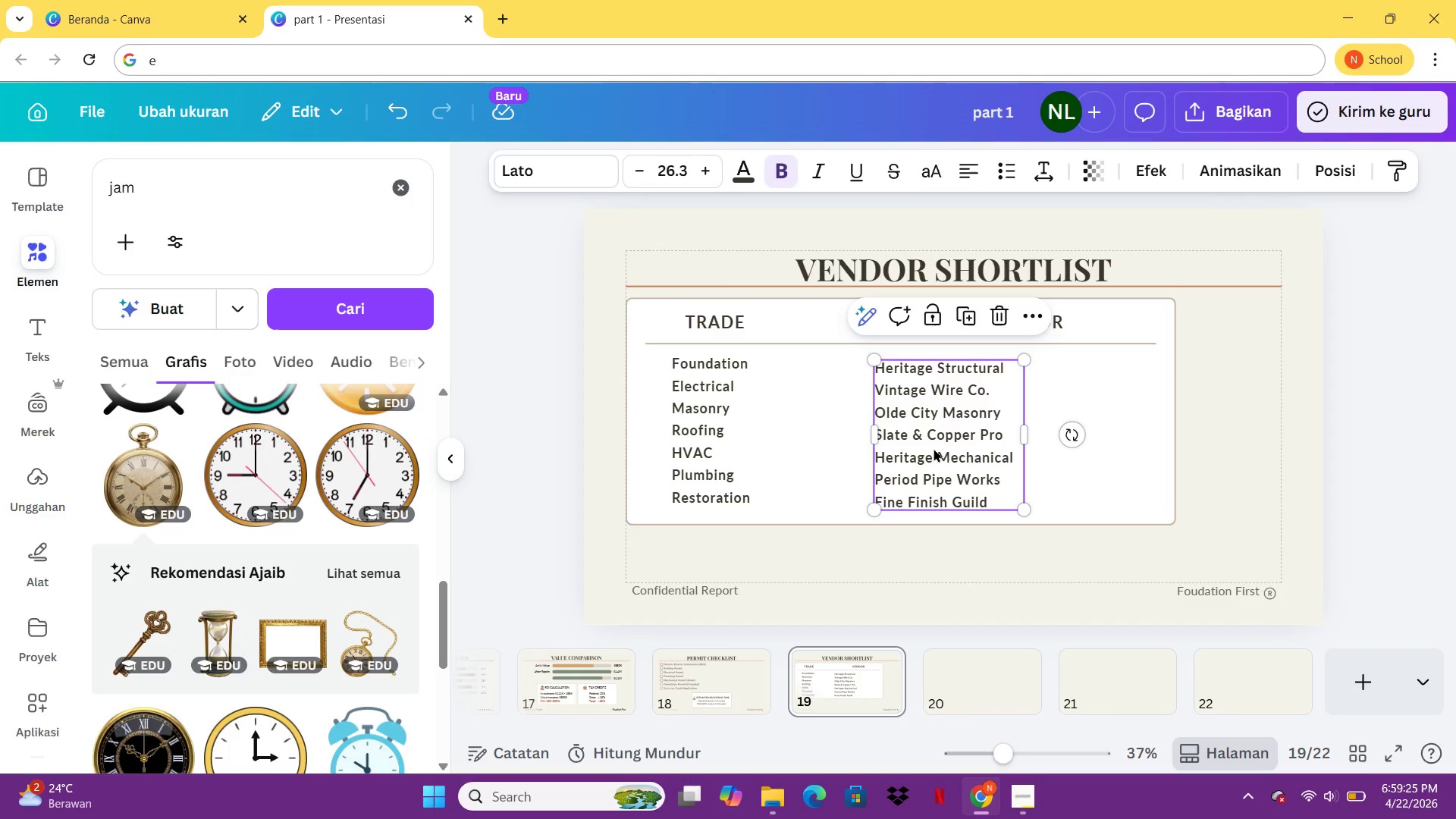 
left_click_drag(start_coordinate=[934, 448], to_coordinate=[1033, 443])
 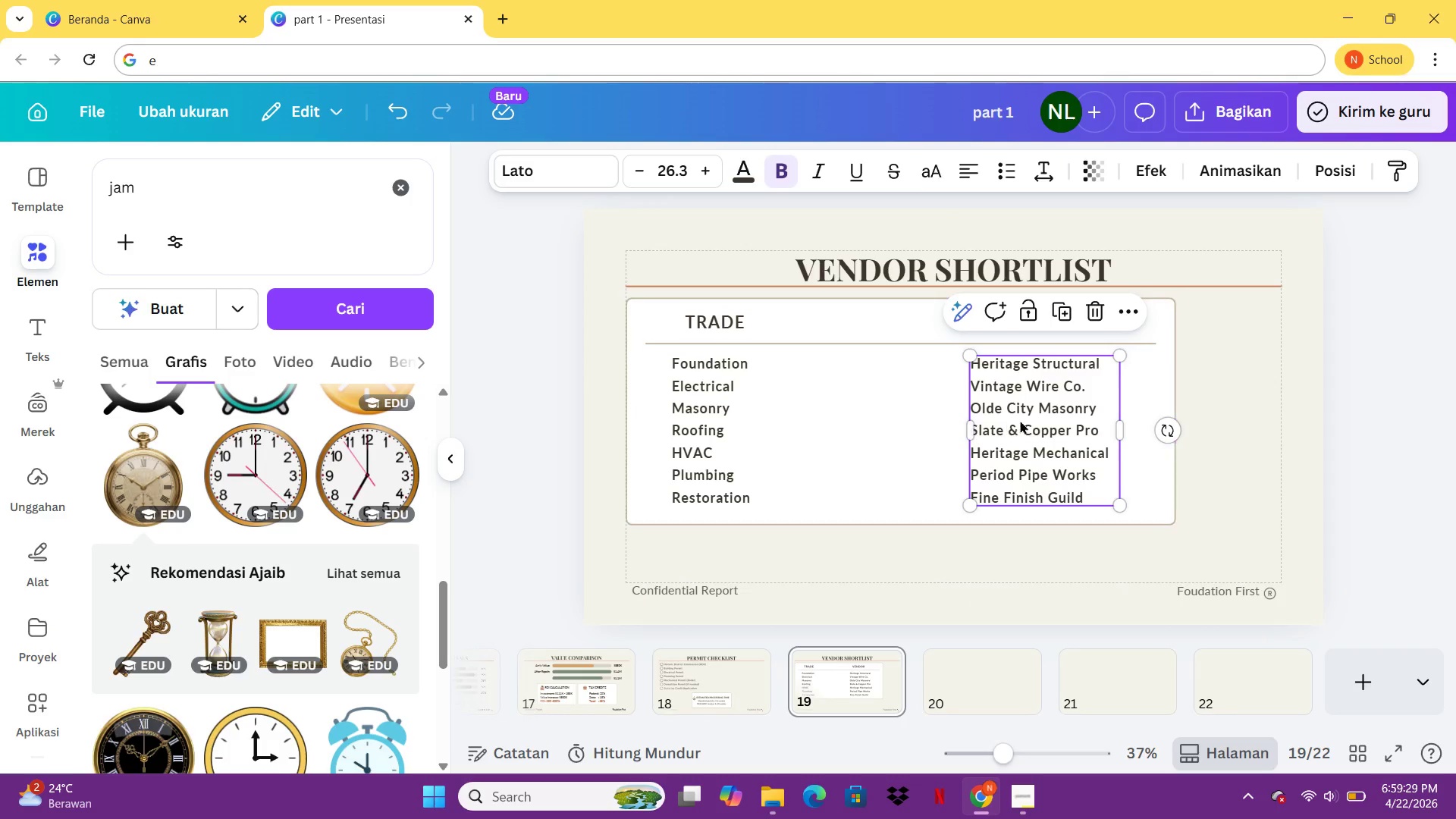 
left_click_drag(start_coordinate=[1025, 420], to_coordinate=[937, 419])
 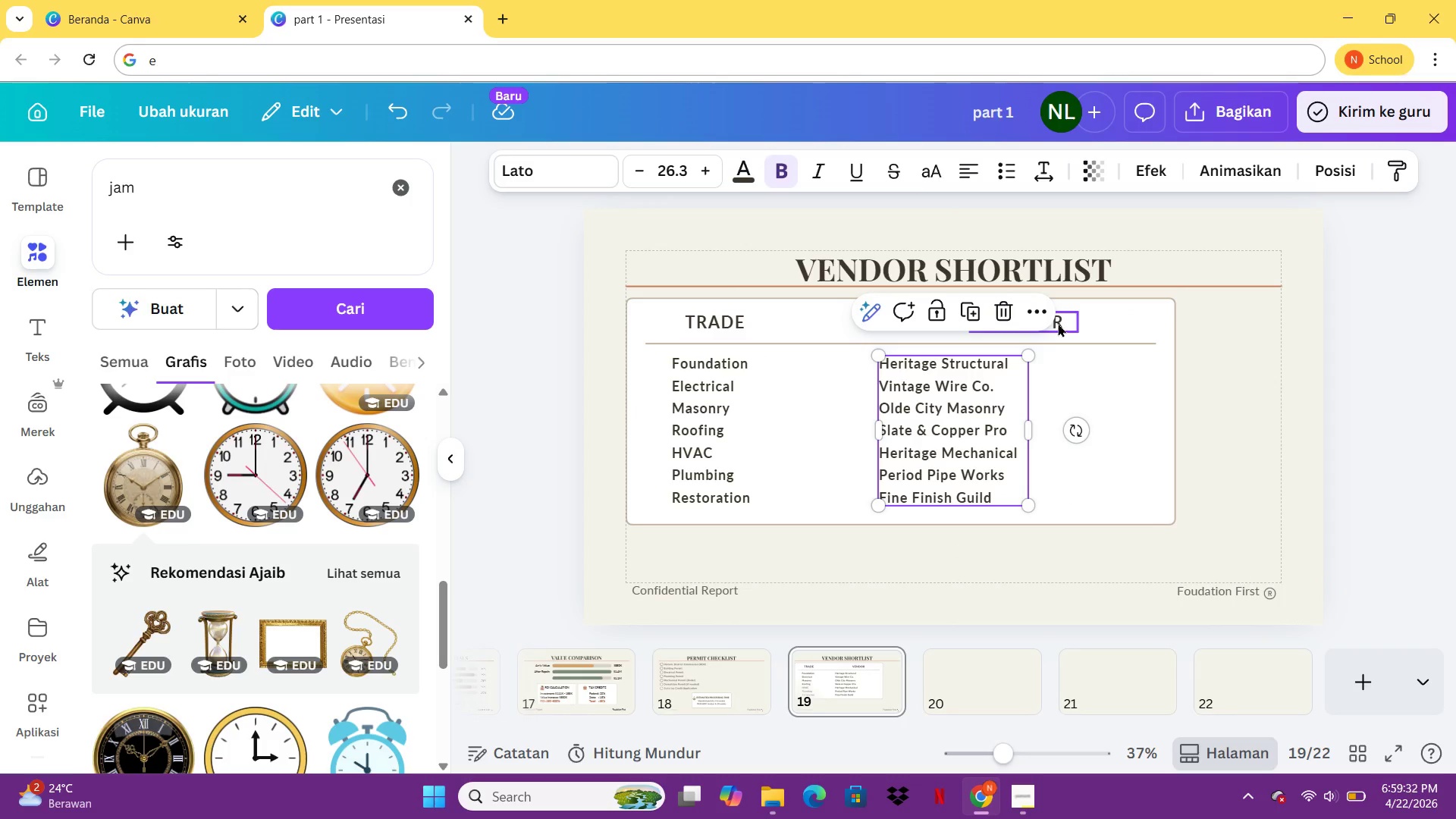 
left_click_drag(start_coordinate=[1058, 322], to_coordinate=[970, 323])
 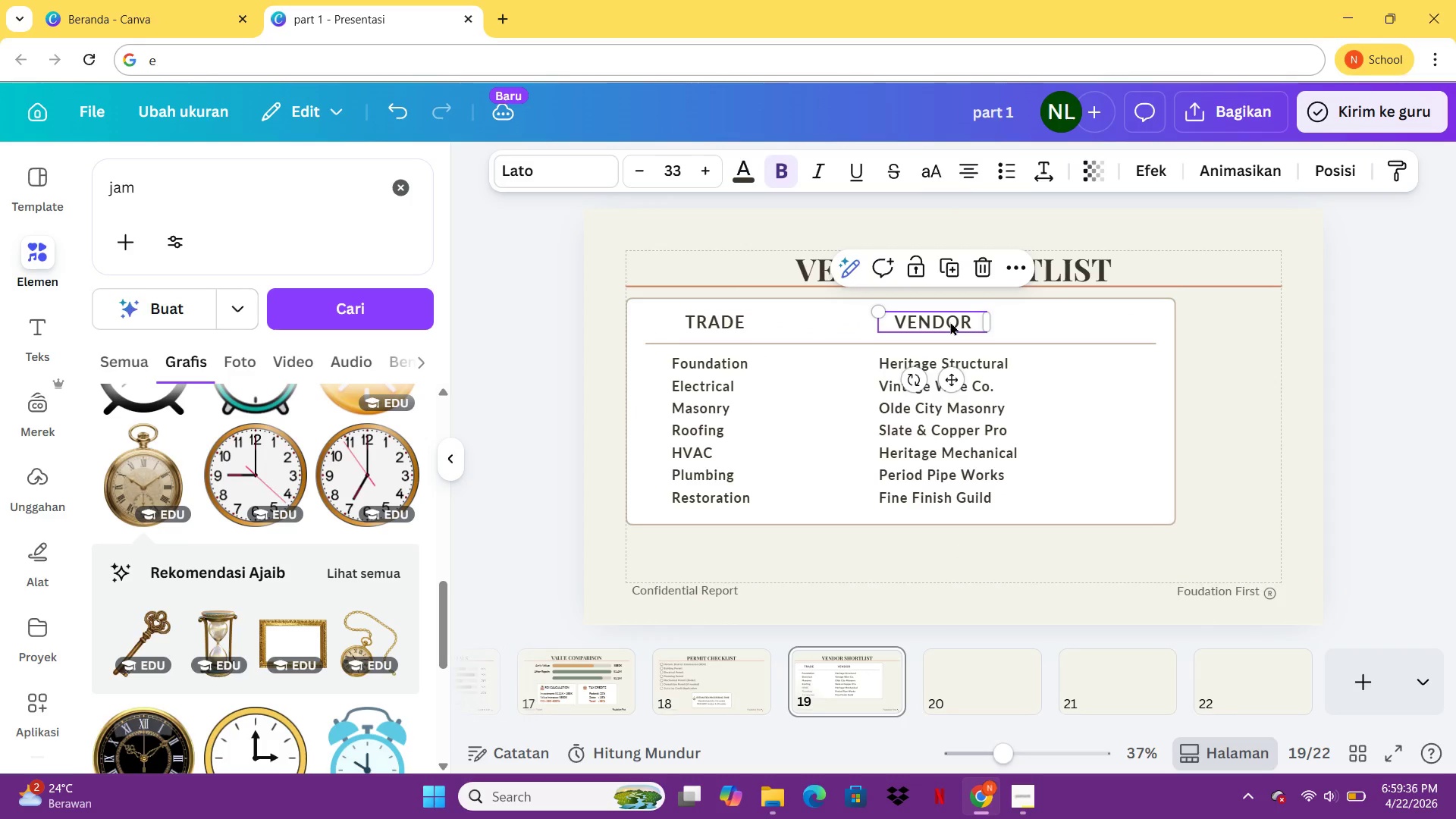 
left_click_drag(start_coordinate=[950, 322], to_coordinate=[961, 325])
 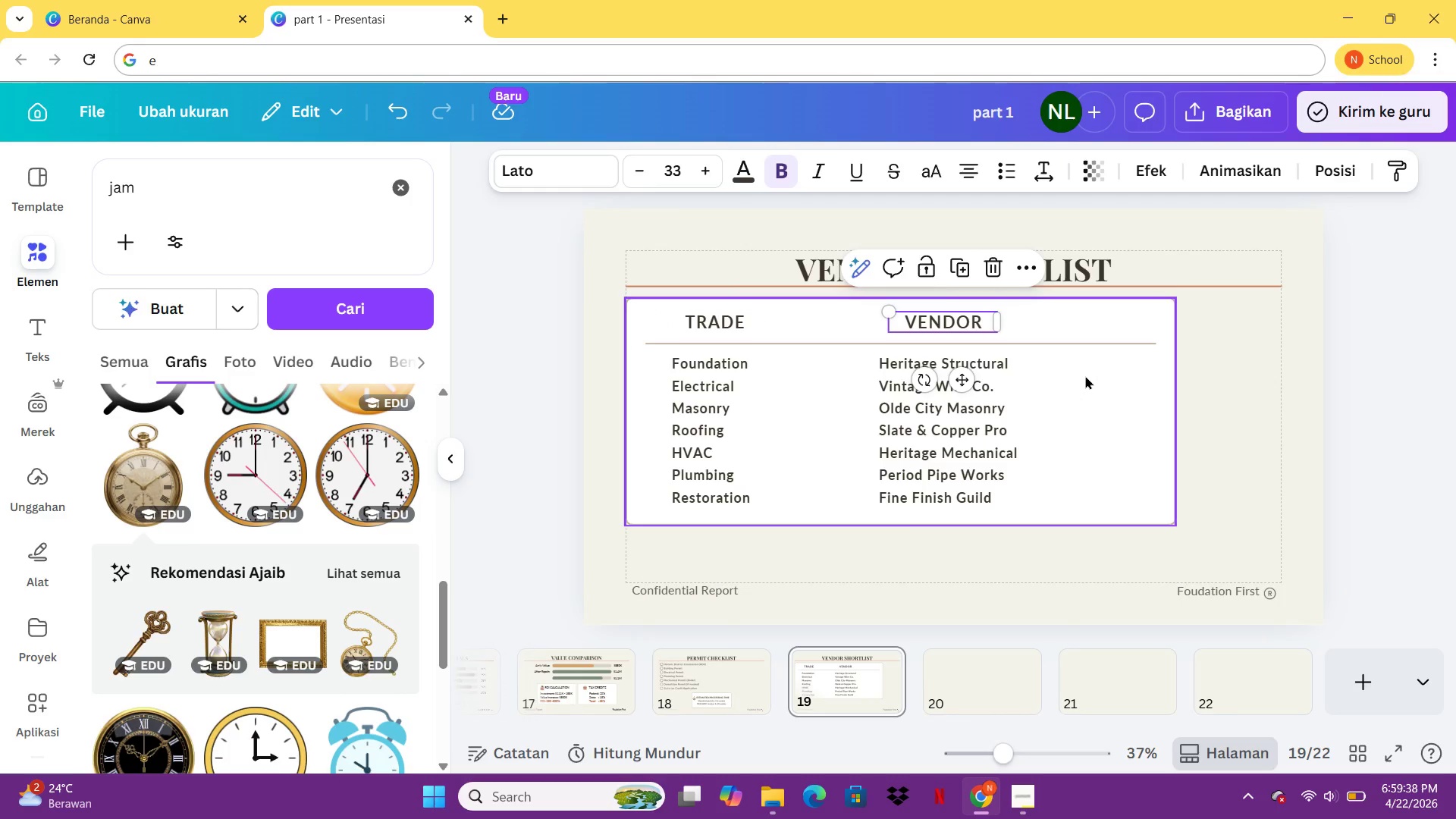 
left_click([1085, 375])
 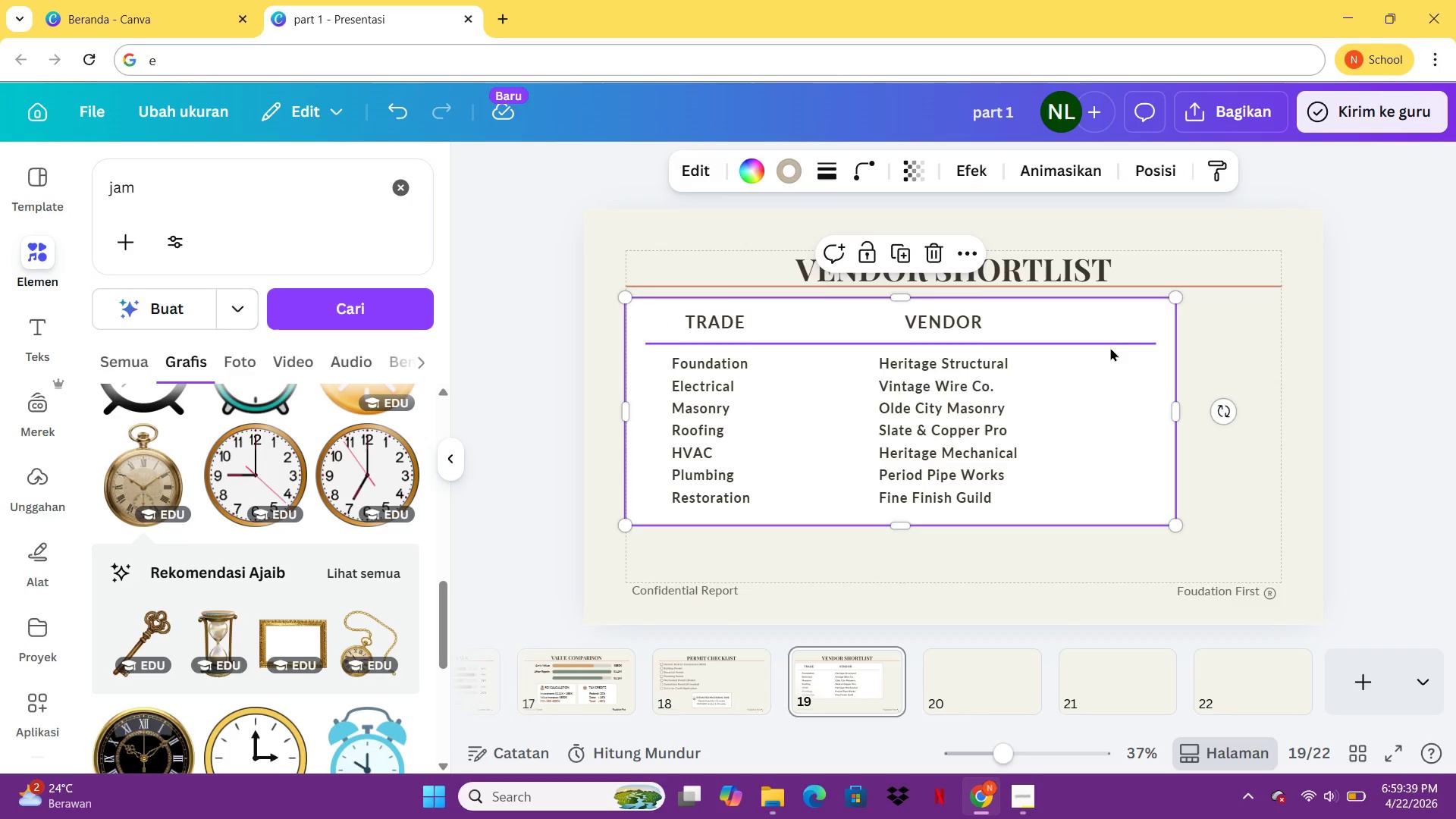 
left_click([1110, 347])
 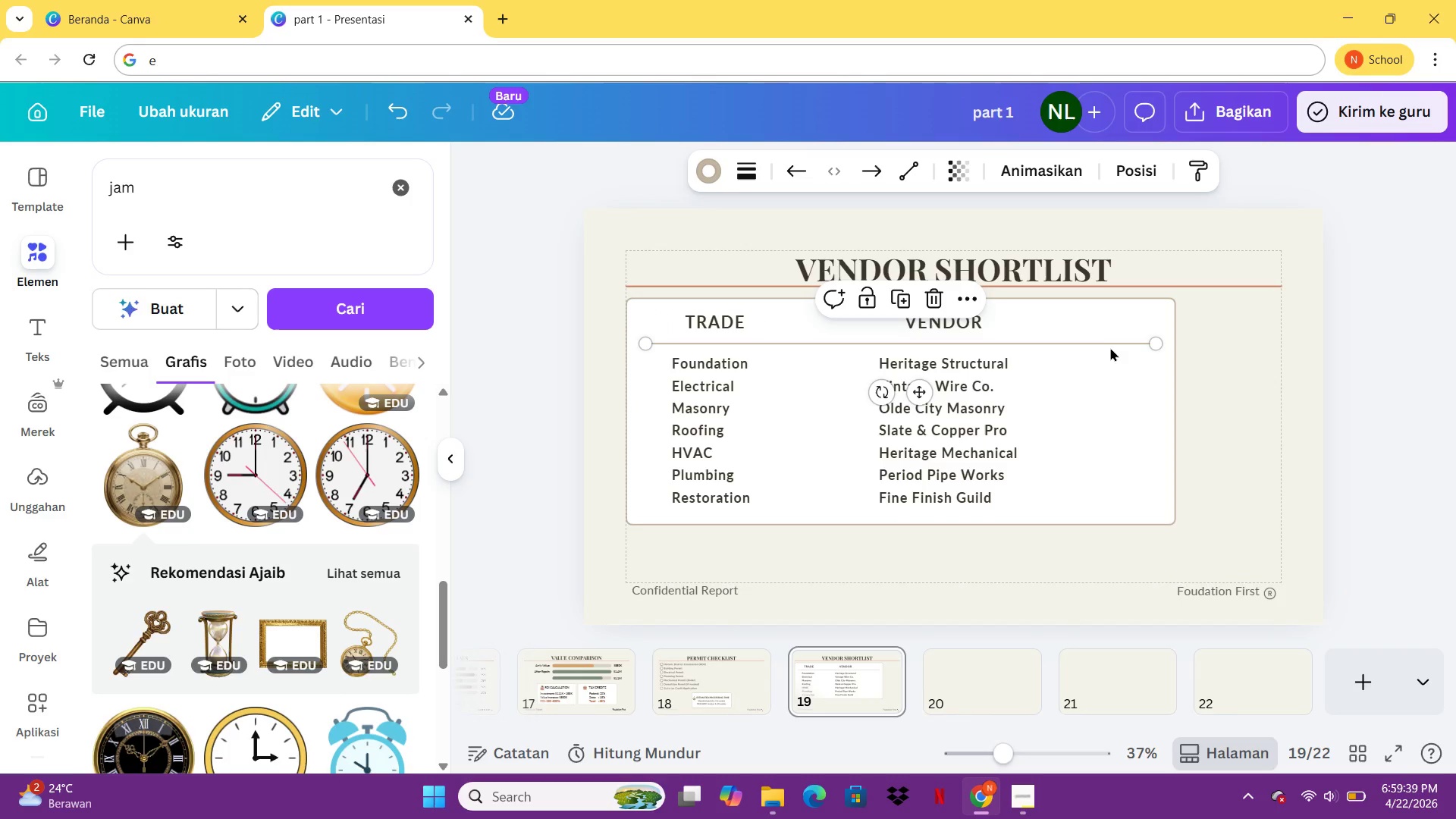 
key(CapsLock)
 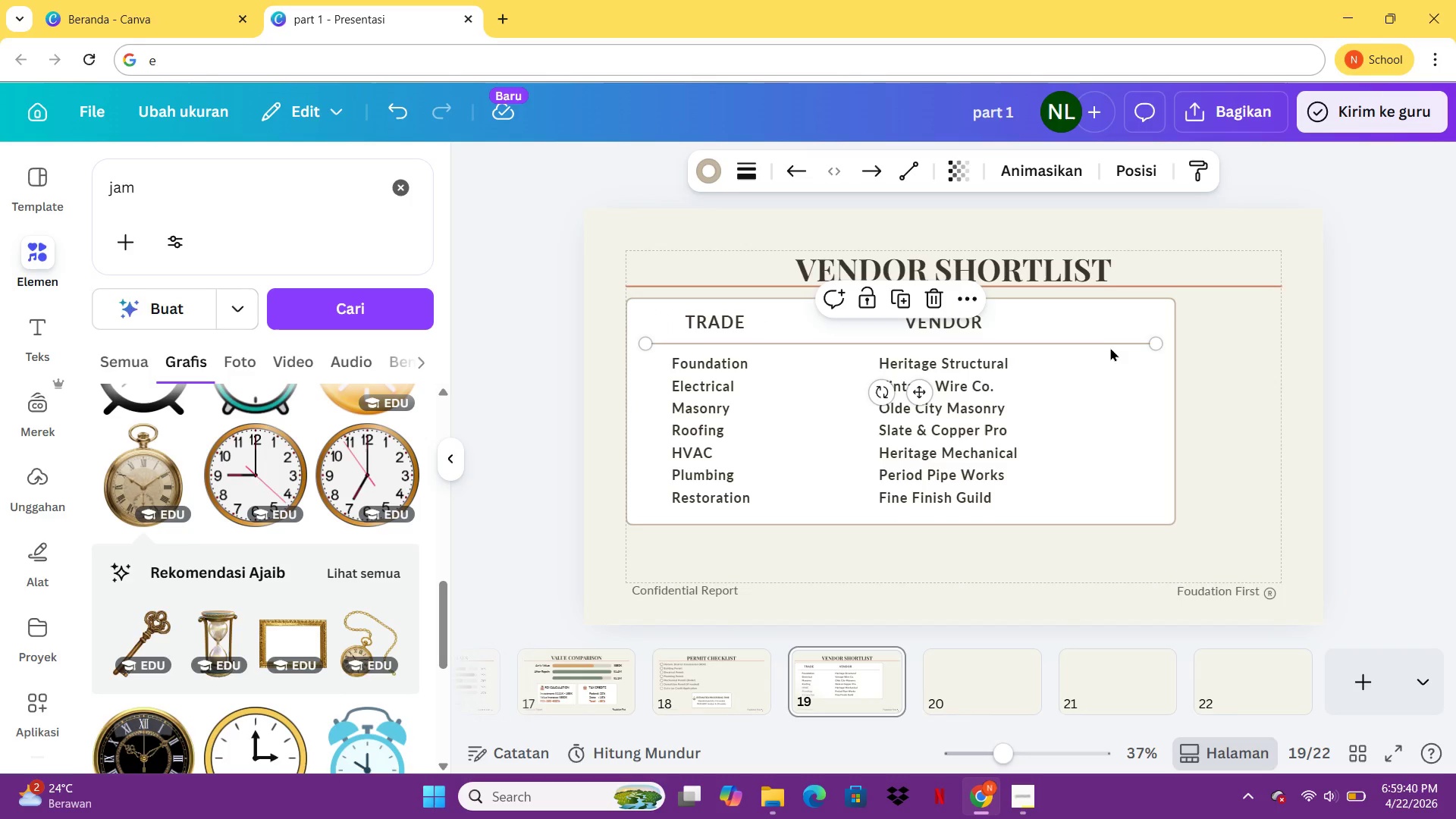 
key(CapsLock)
 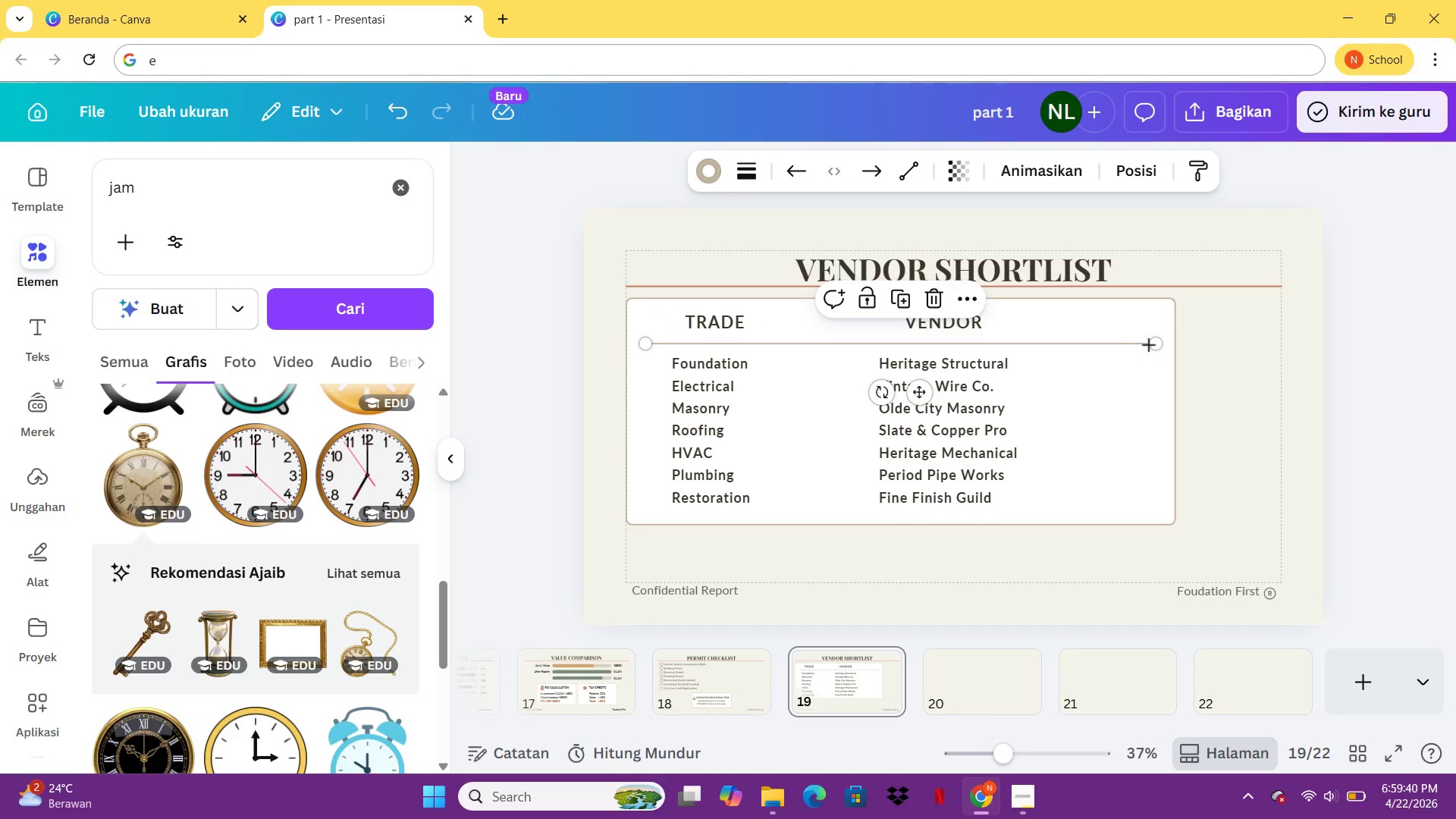 
hold_key(key=ShiftLeft, duration=2.8)
left_click_drag(start_coordinate=[1153, 344], to_coordinate=[1043, 341])
 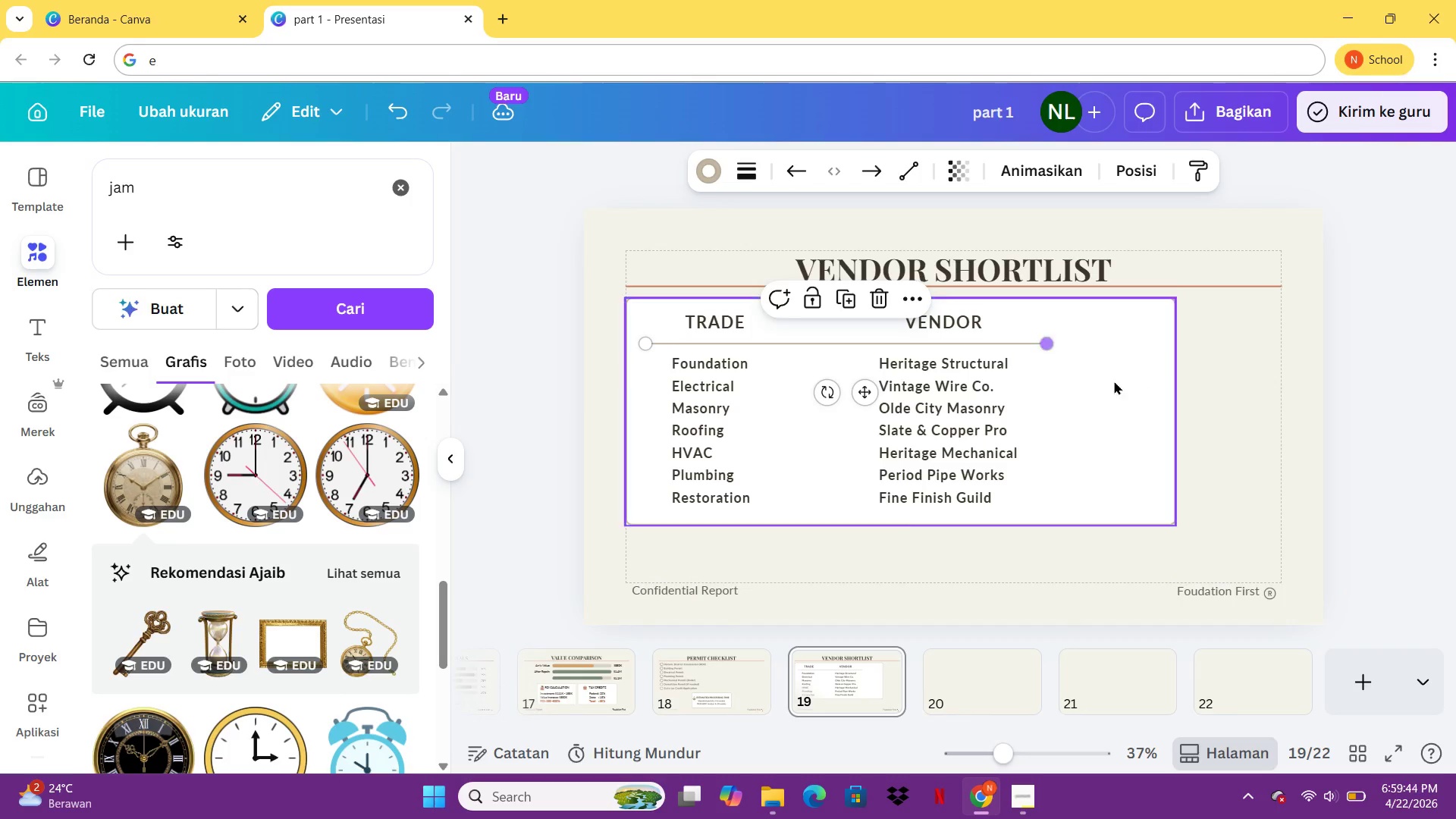 
left_click([1118, 383])
 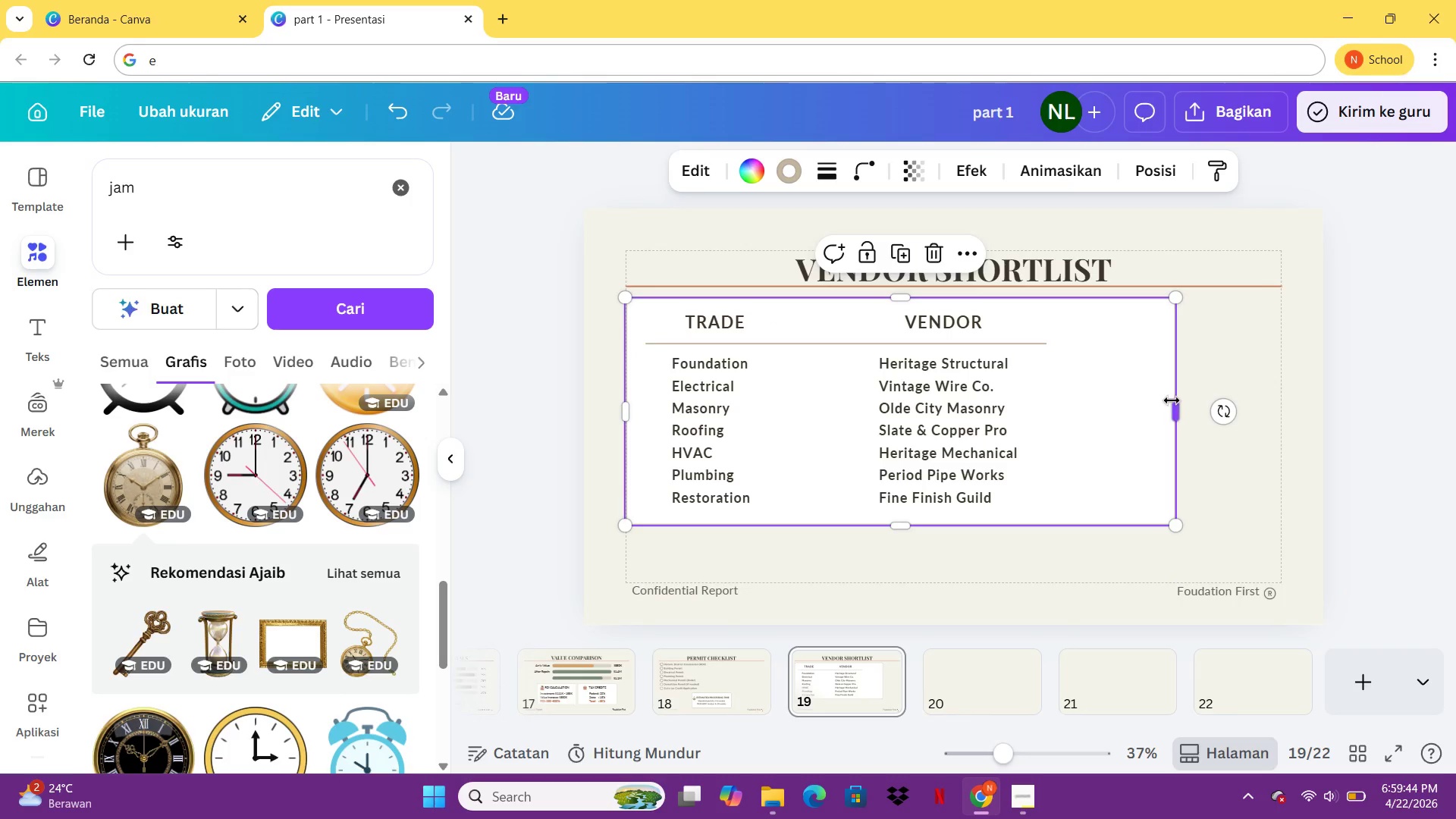 
left_click_drag(start_coordinate=[1172, 400], to_coordinate=[1060, 393])
 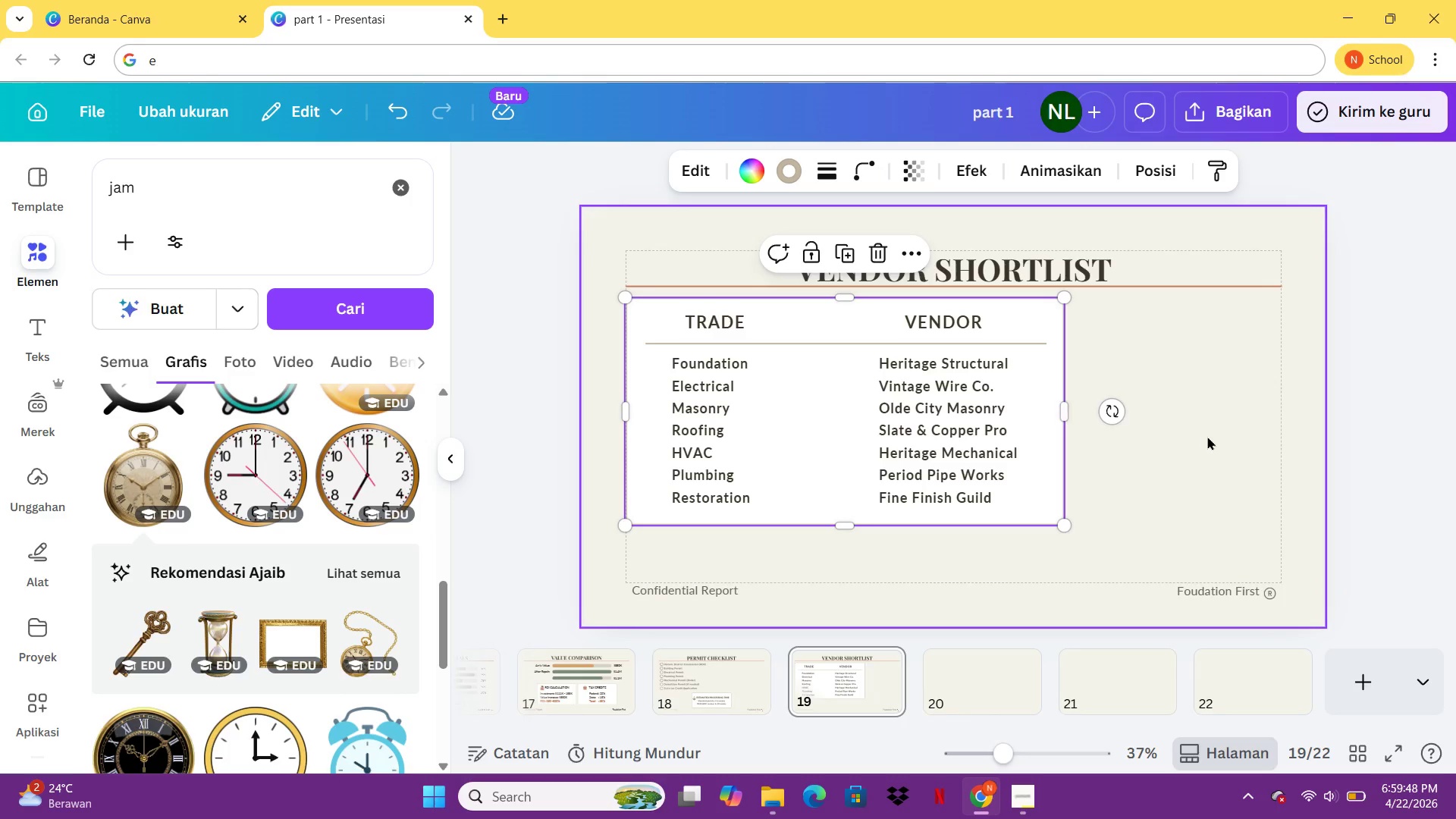 
left_click([1207, 436])
 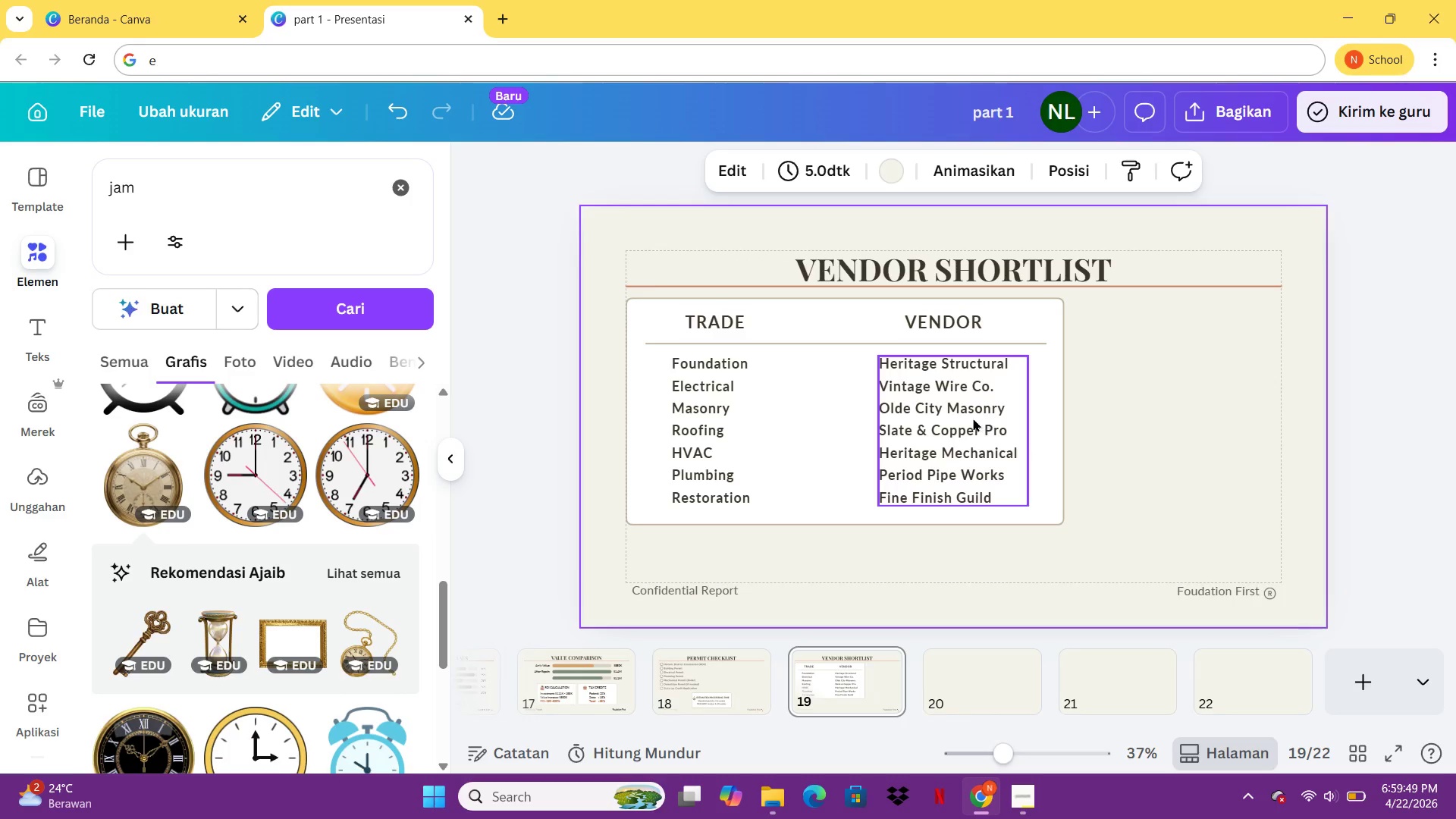 
left_click([972, 418])
 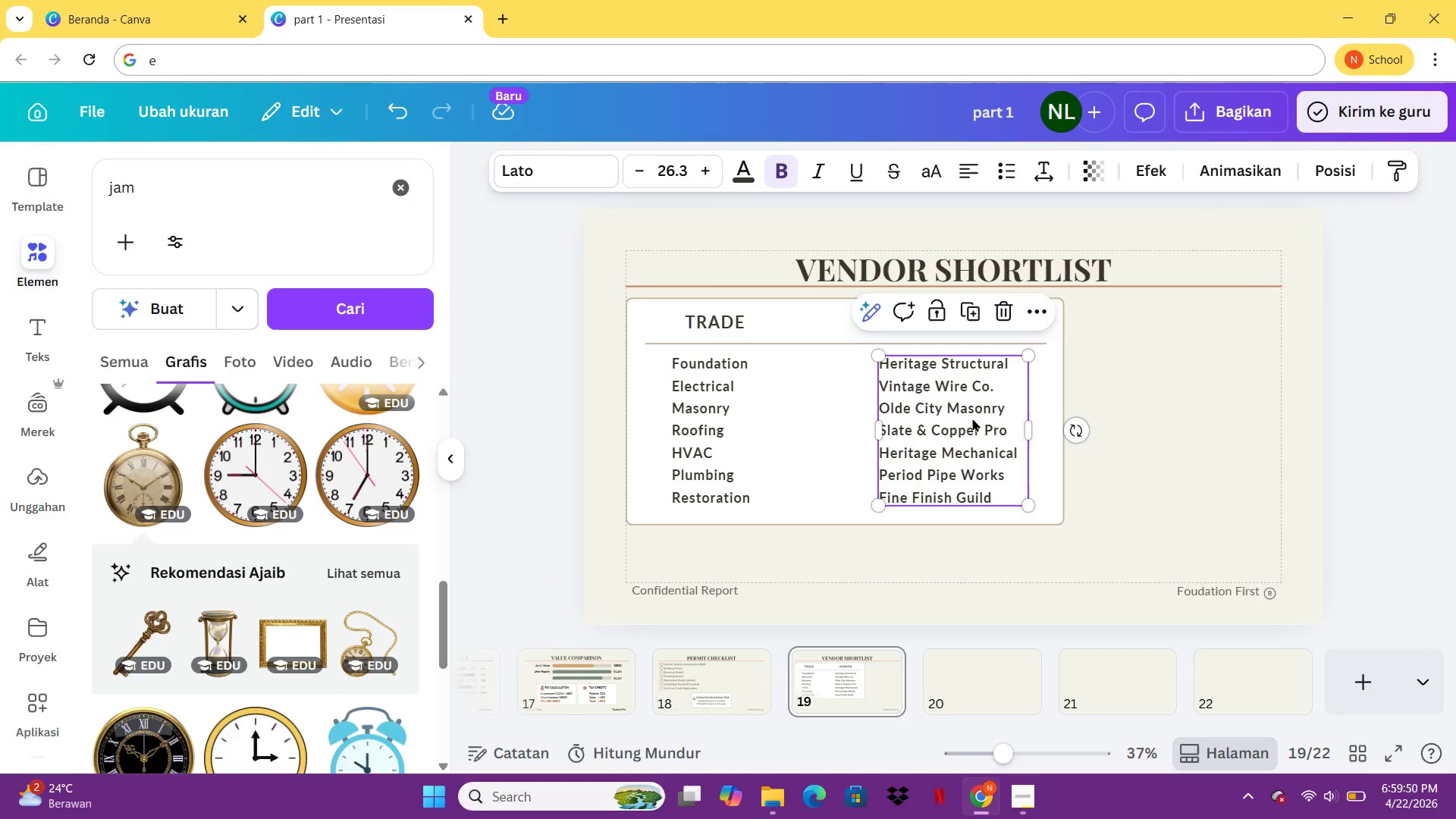 
hold_key(key=ArrowRight, duration=1.06)
 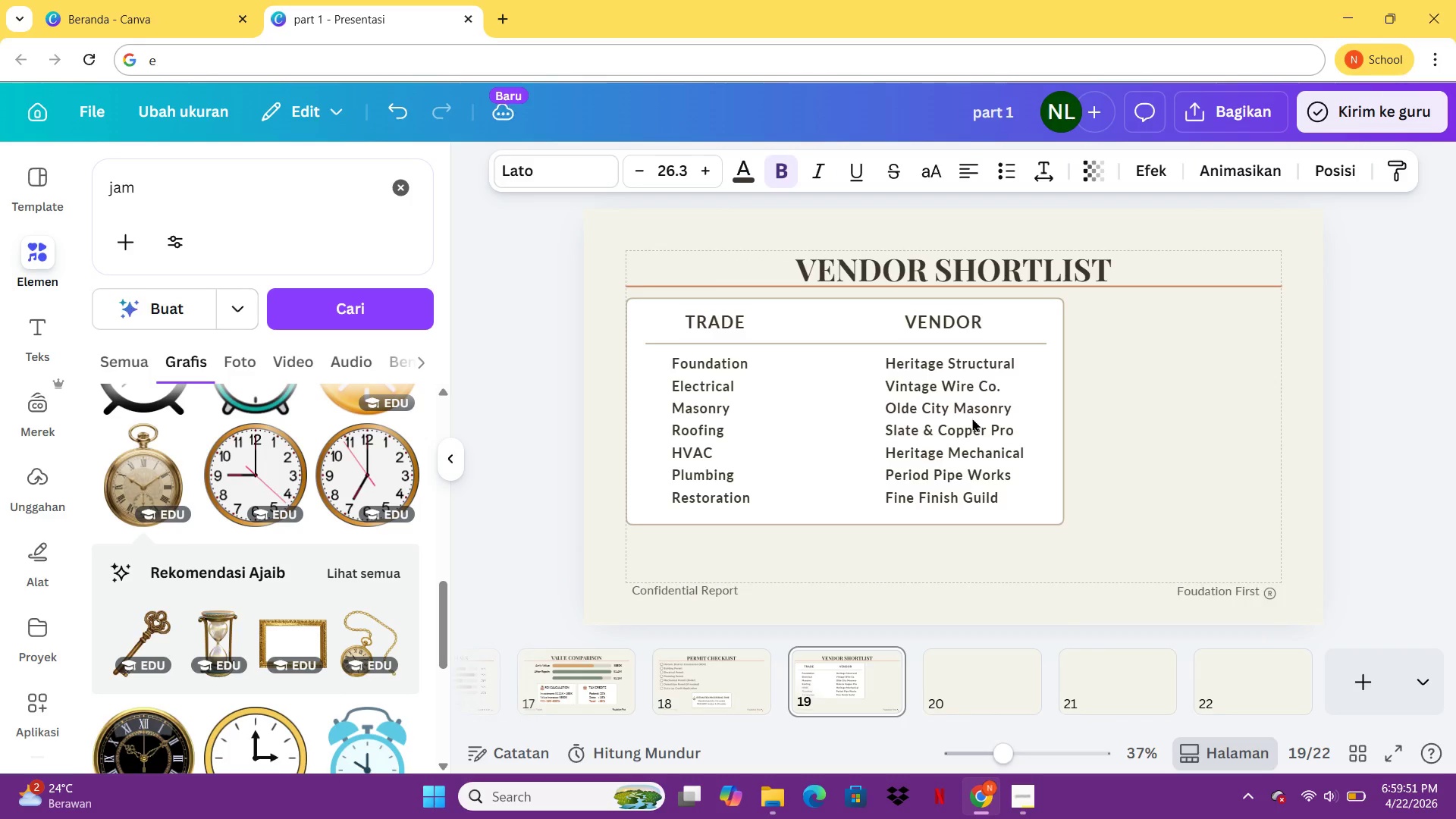 
left_click([1275, 423])
 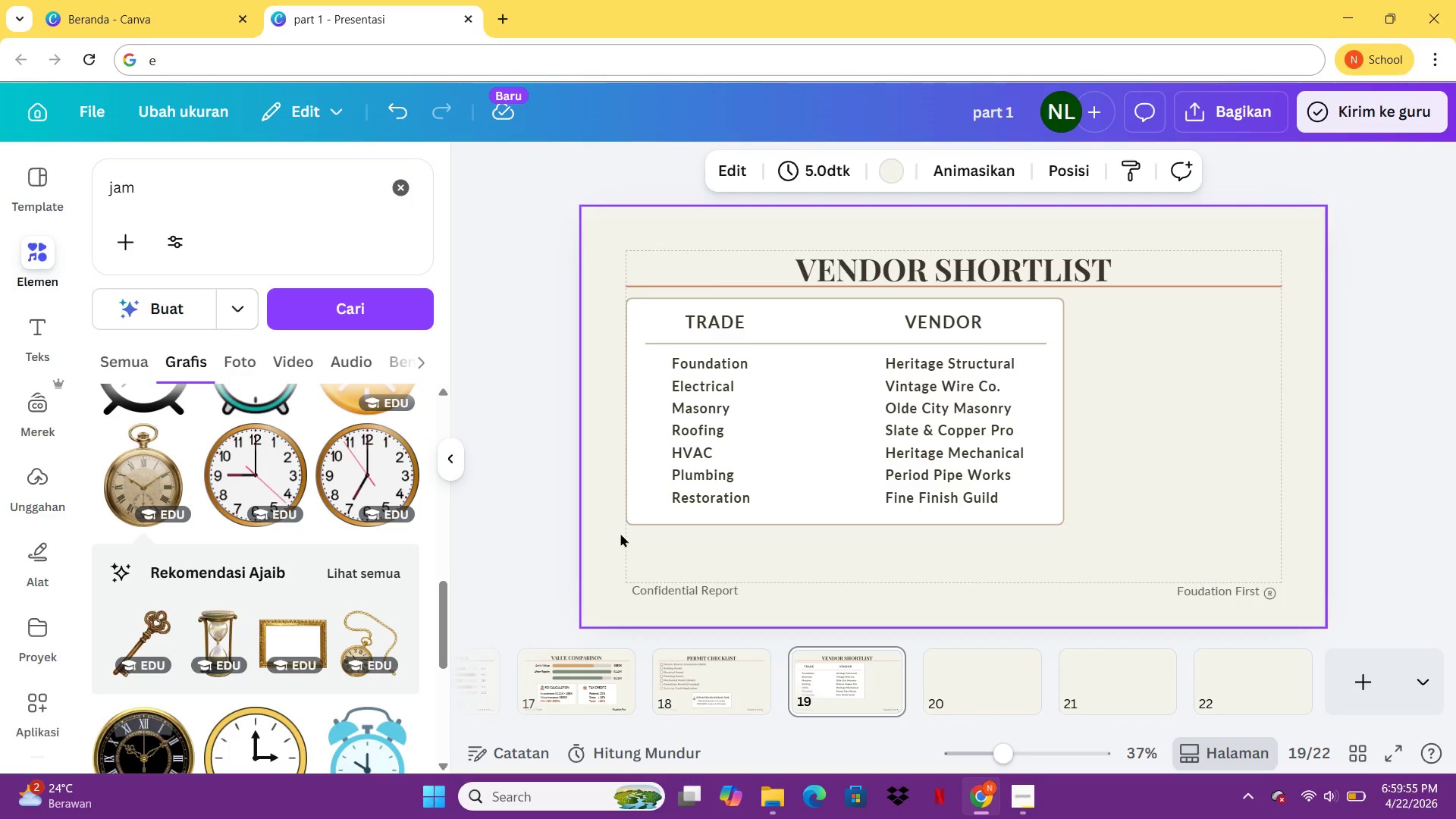 
left_click_drag(start_coordinate=[623, 533], to_coordinate=[1012, 310])
 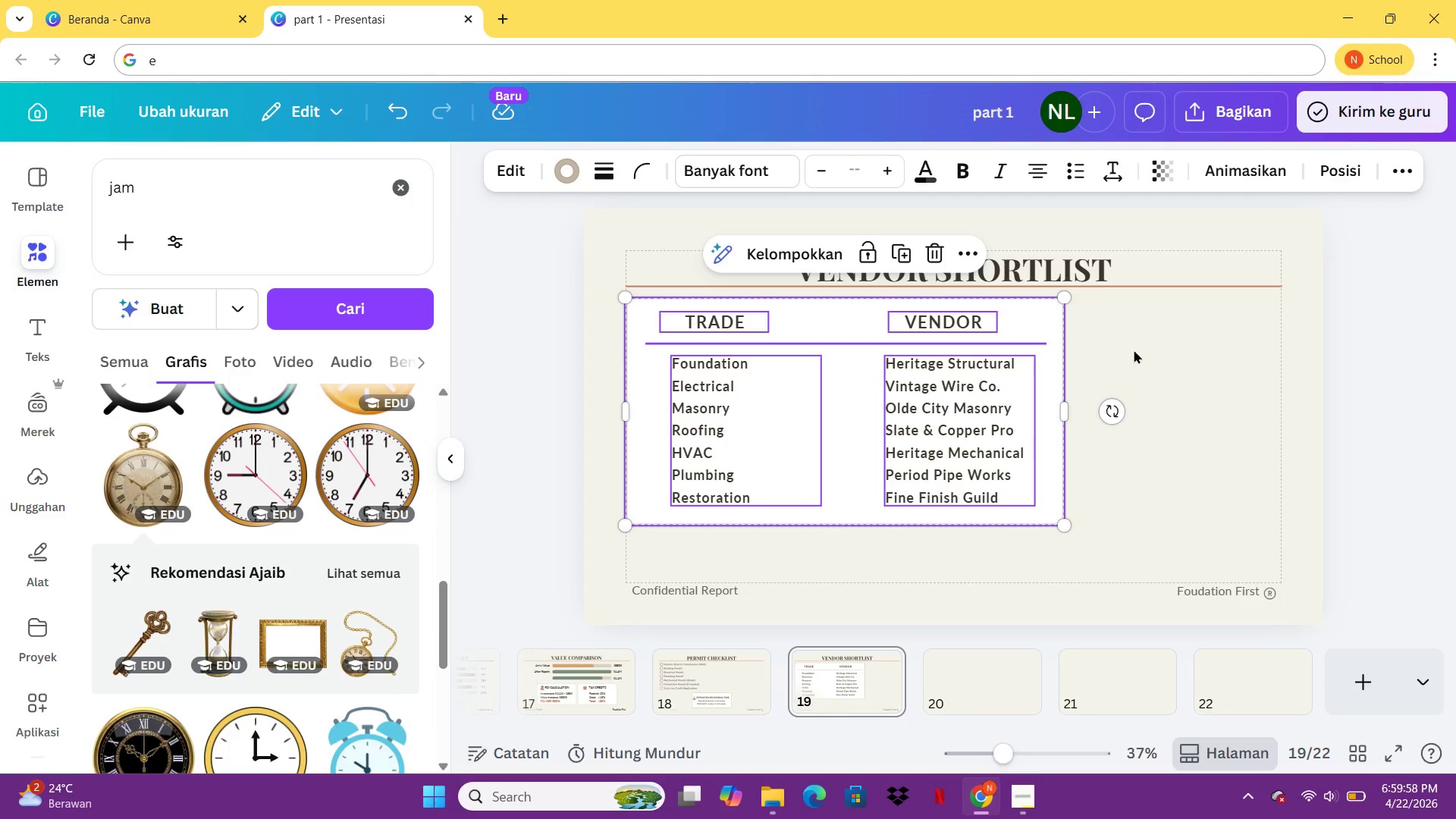 
left_click([1176, 362])
 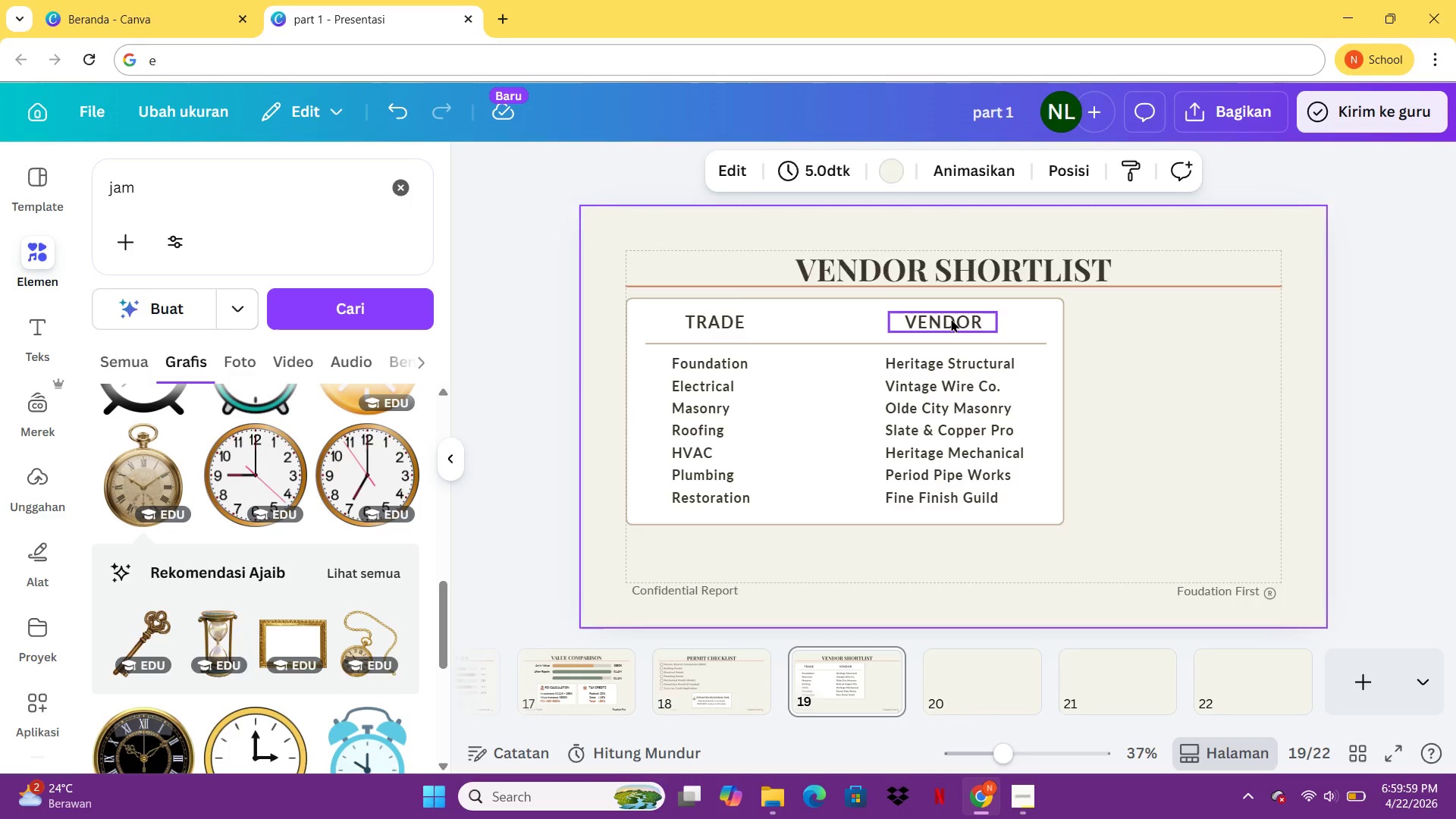 
left_click_drag(start_coordinate=[951, 318], to_coordinate=[972, 322])
 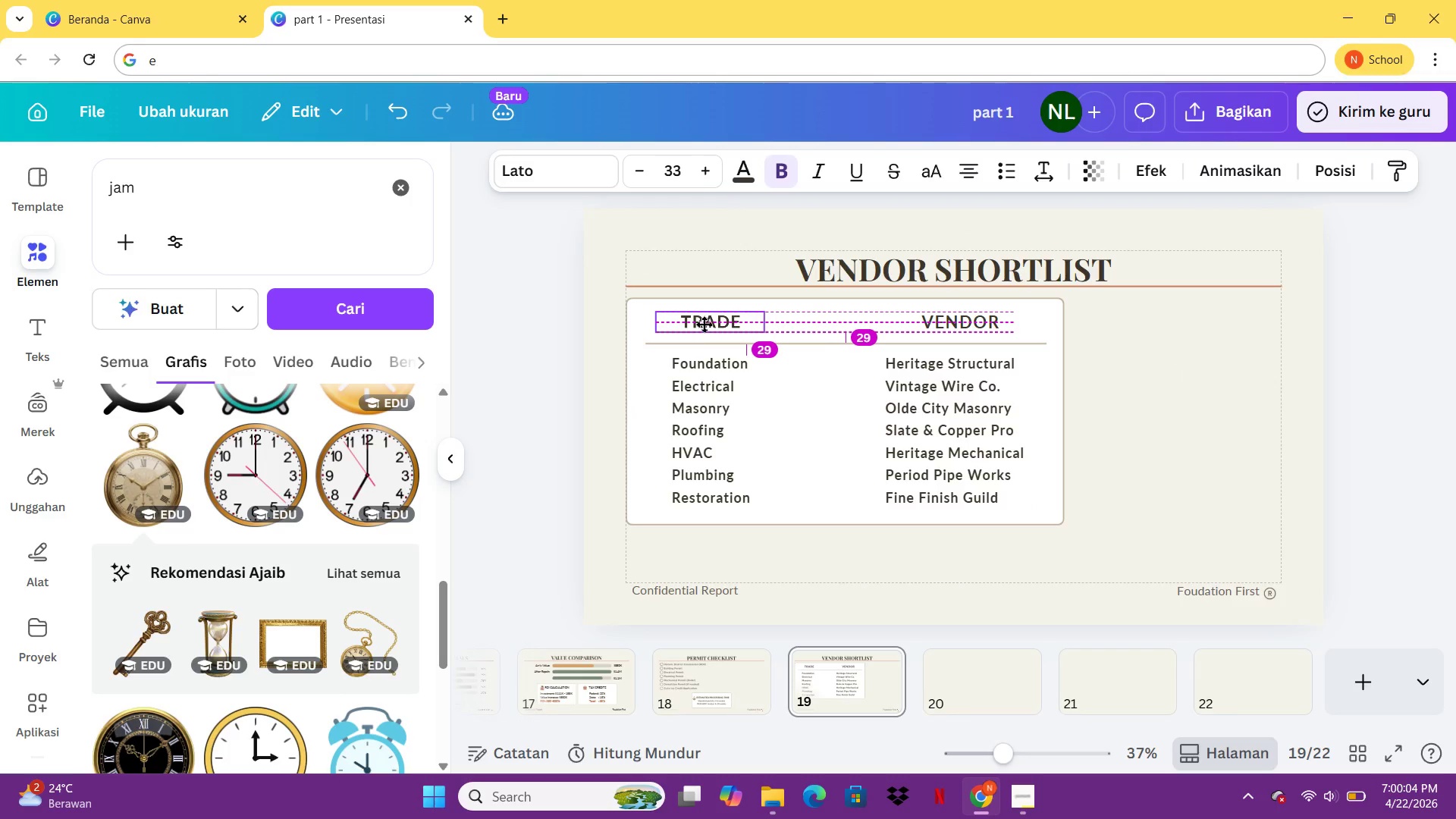 
left_click([855, 424])
 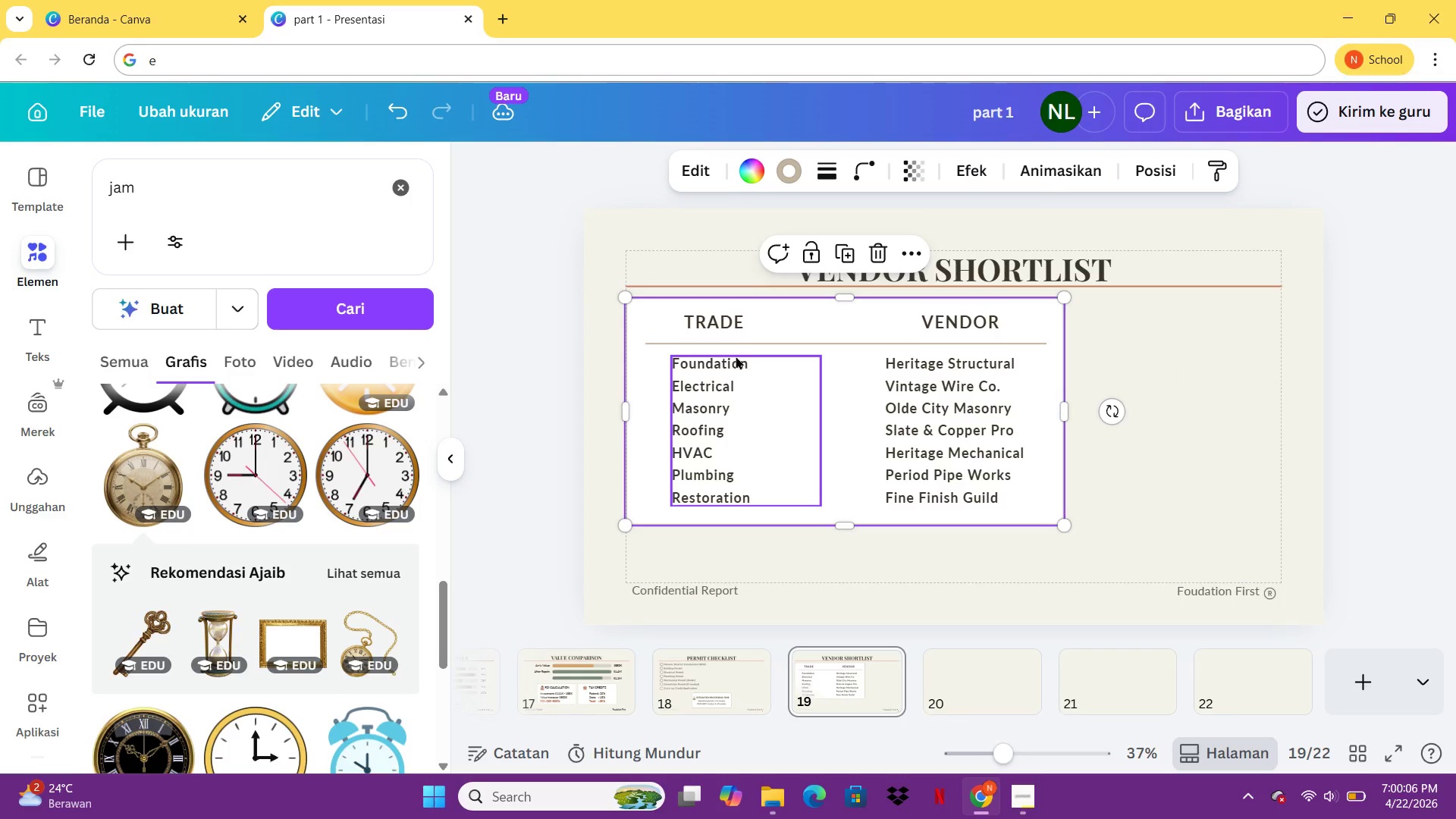 
left_click([739, 322])
 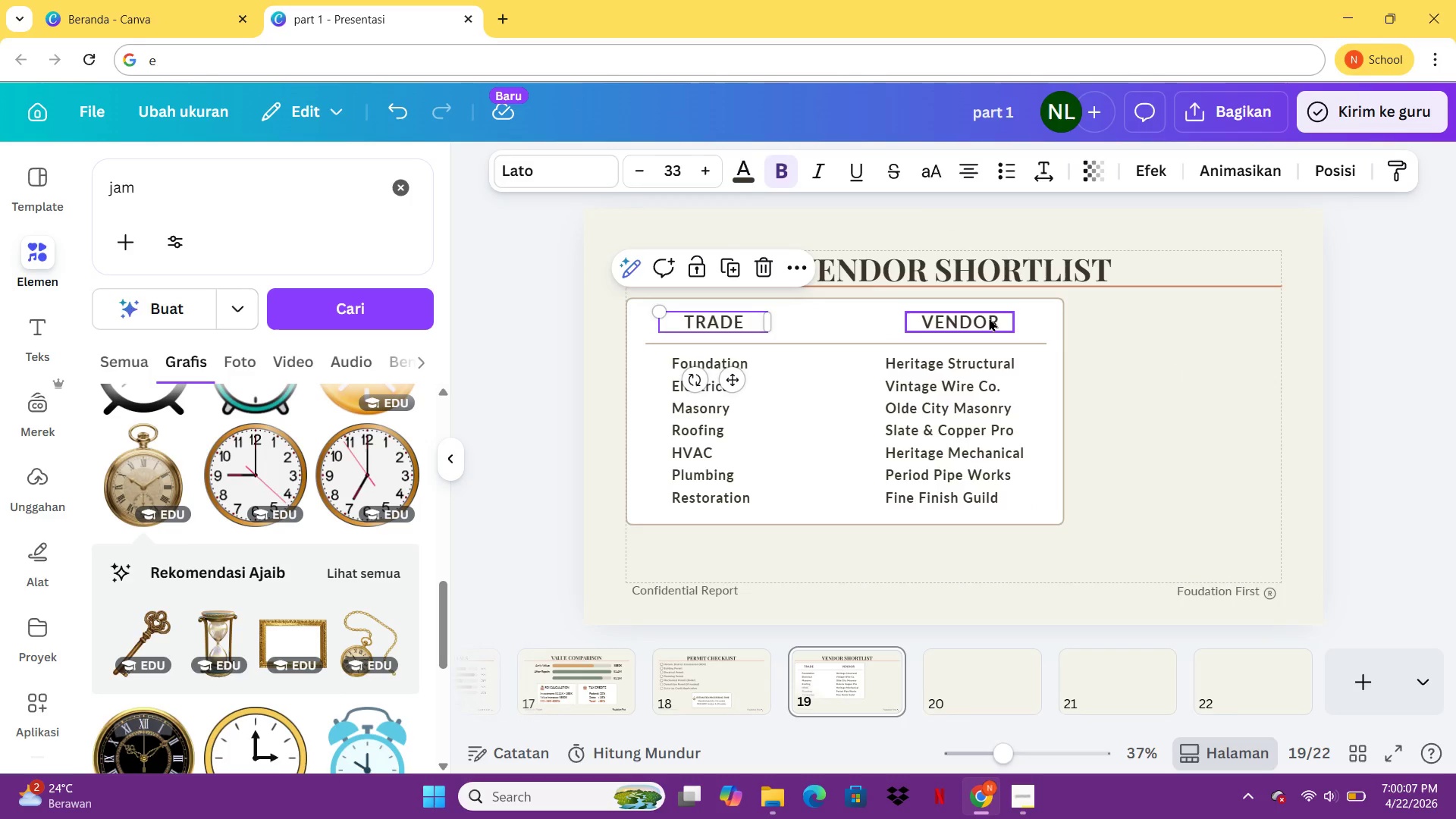 
key(Shift+ShiftLeft)
 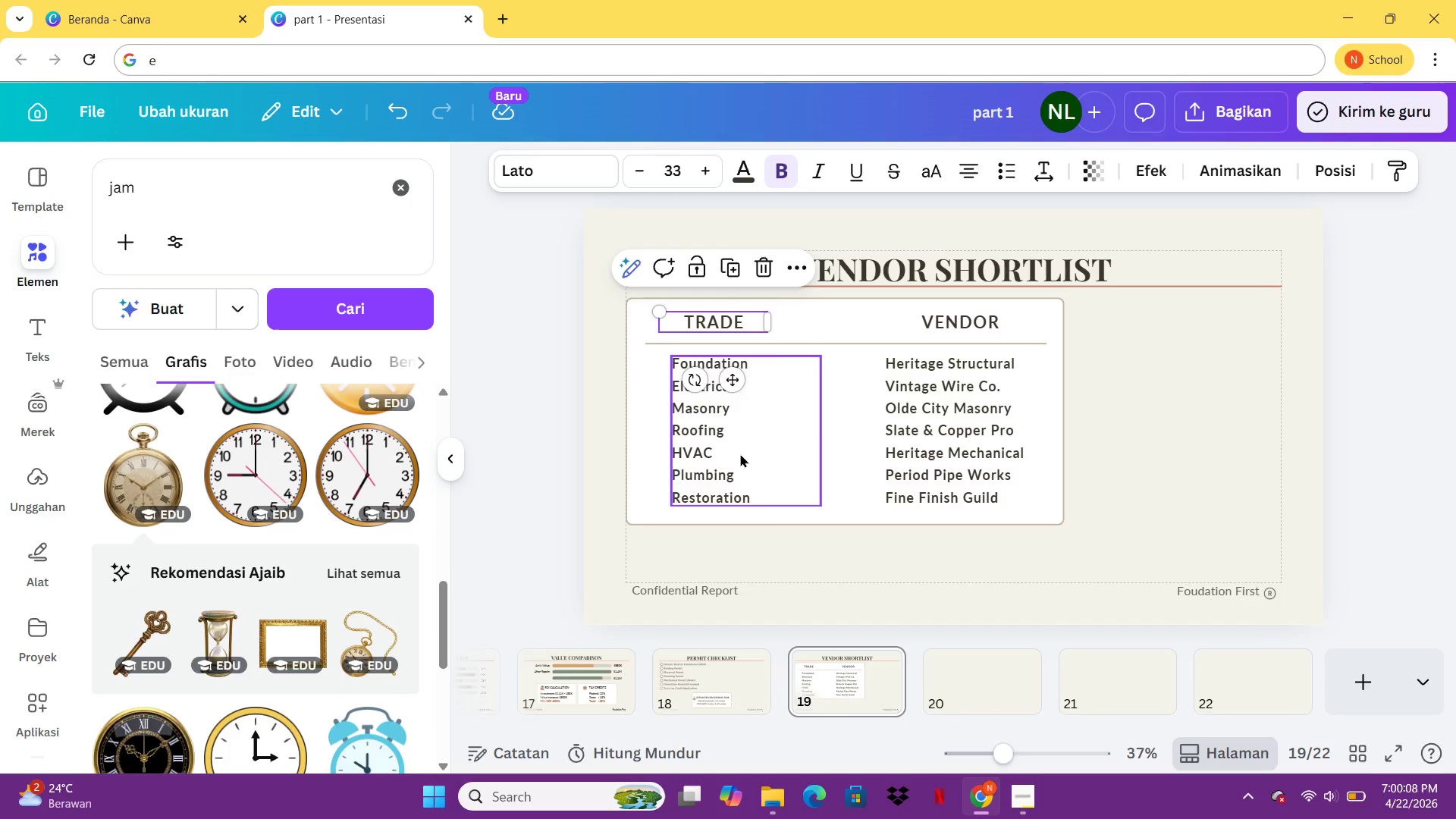 
left_click([740, 453])
 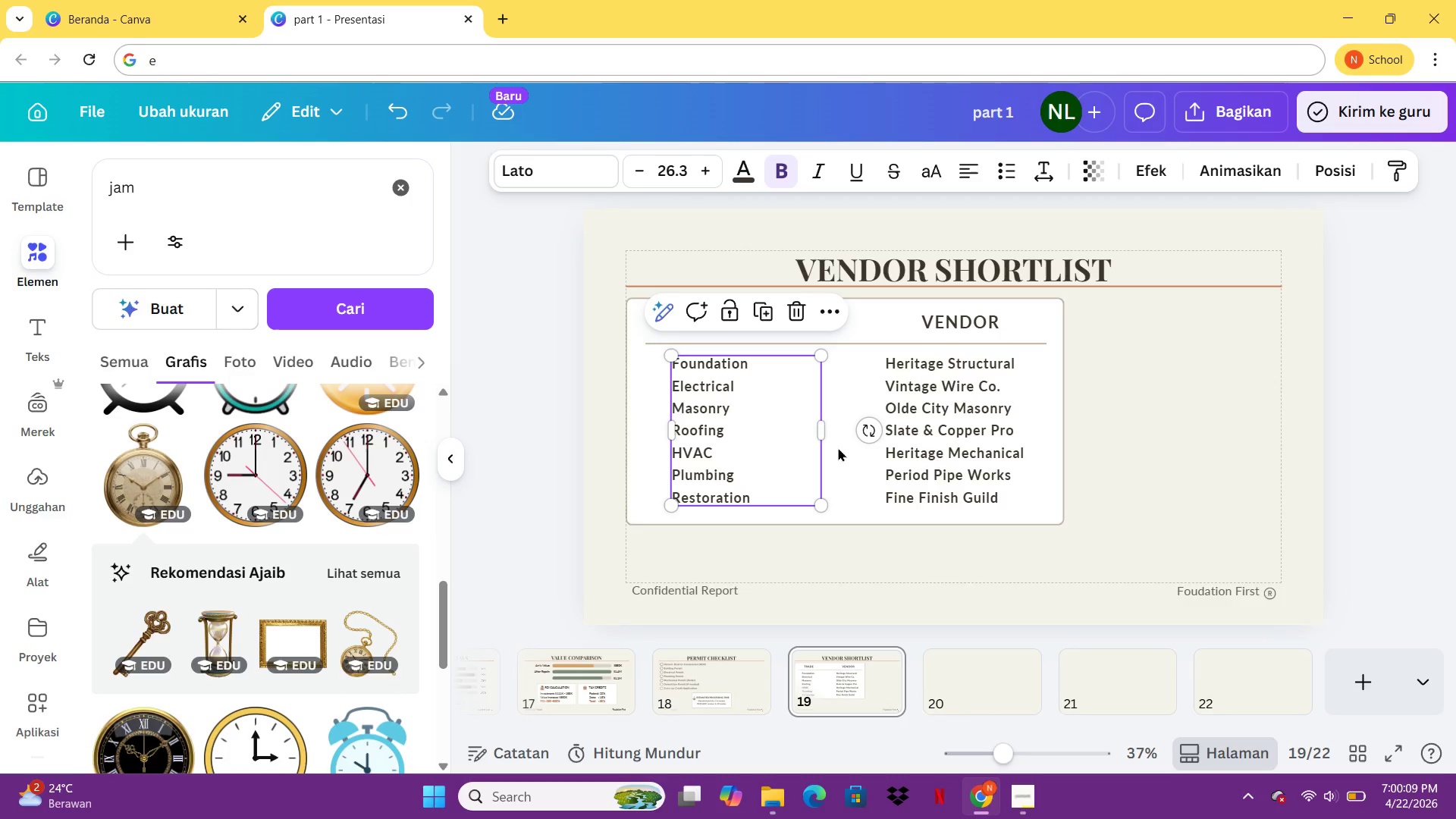 
hold_key(key=ShiftLeft, duration=0.69)
left_click([890, 438])
 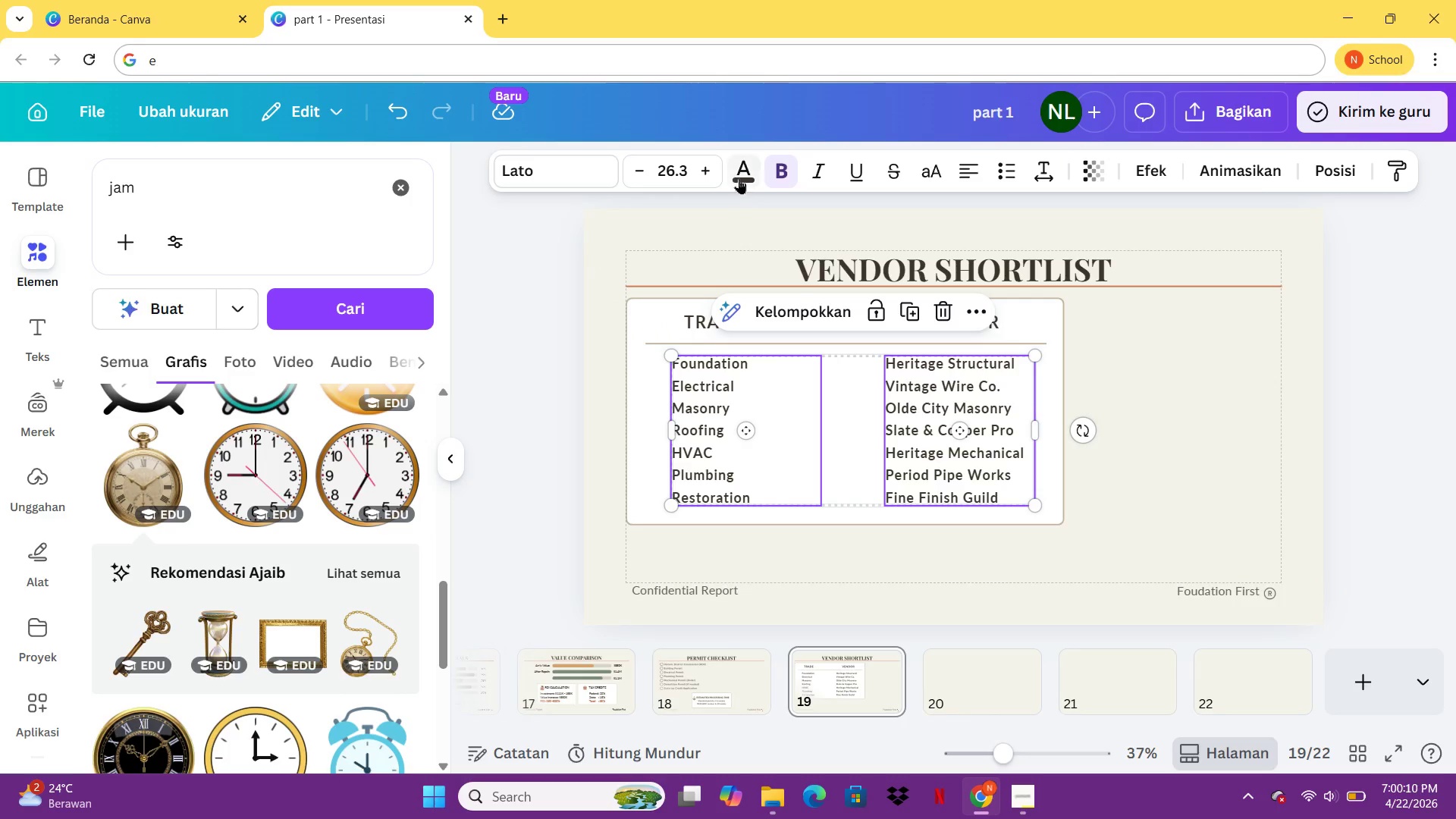 
left_click([739, 180])
 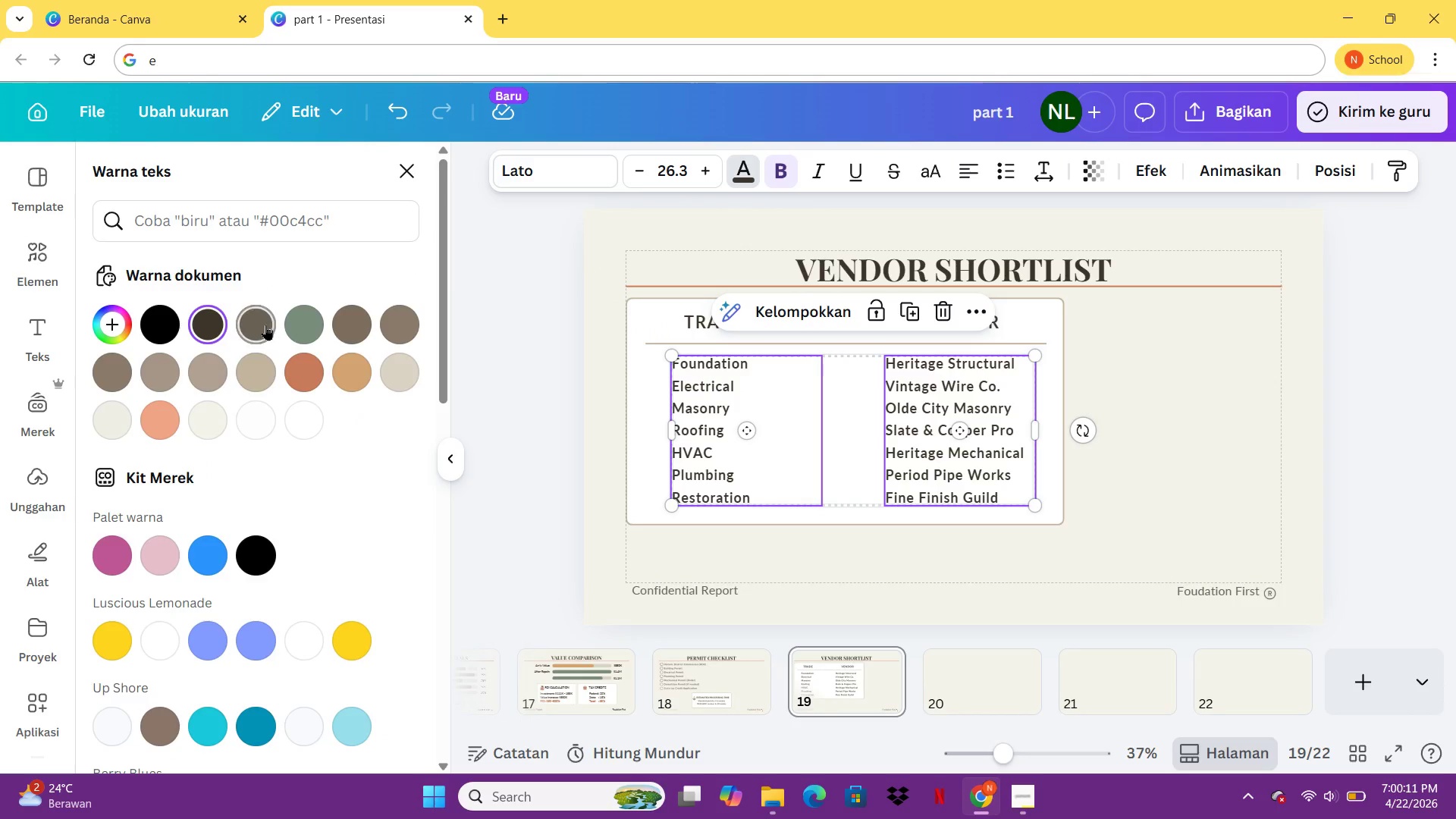 
left_click([263, 325])
 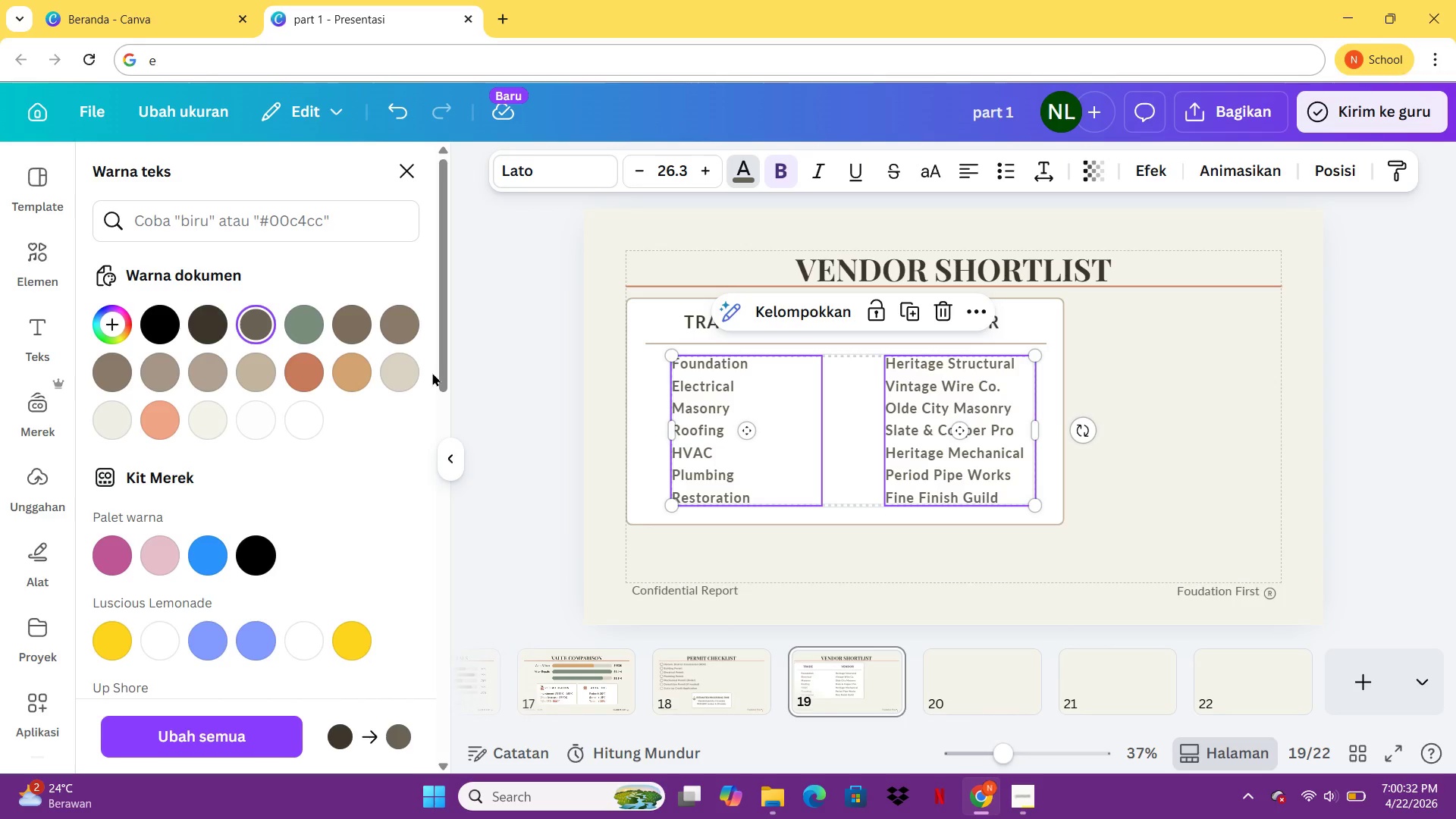 
wait(25.17)
 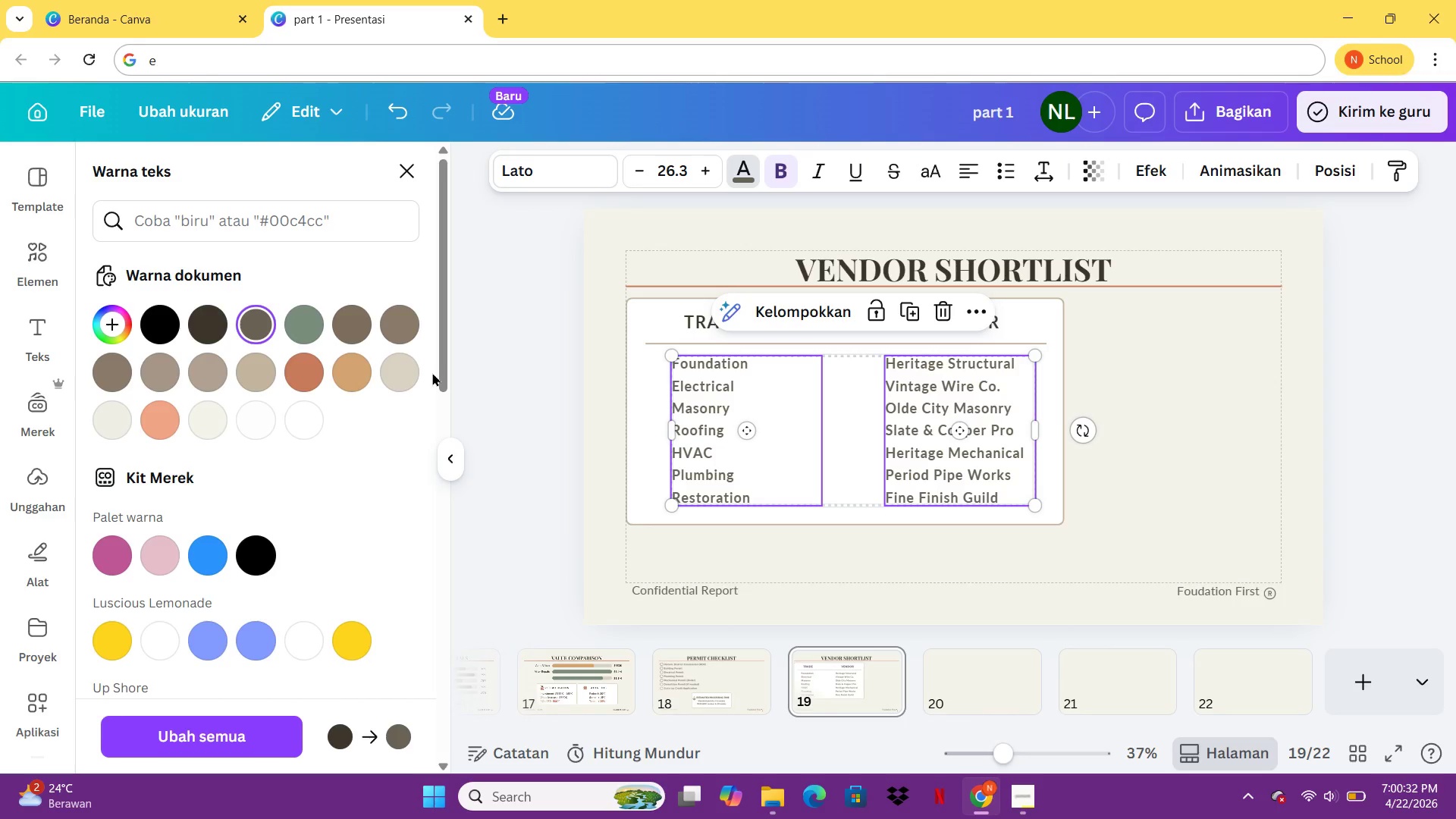 
left_click([1131, 476])
 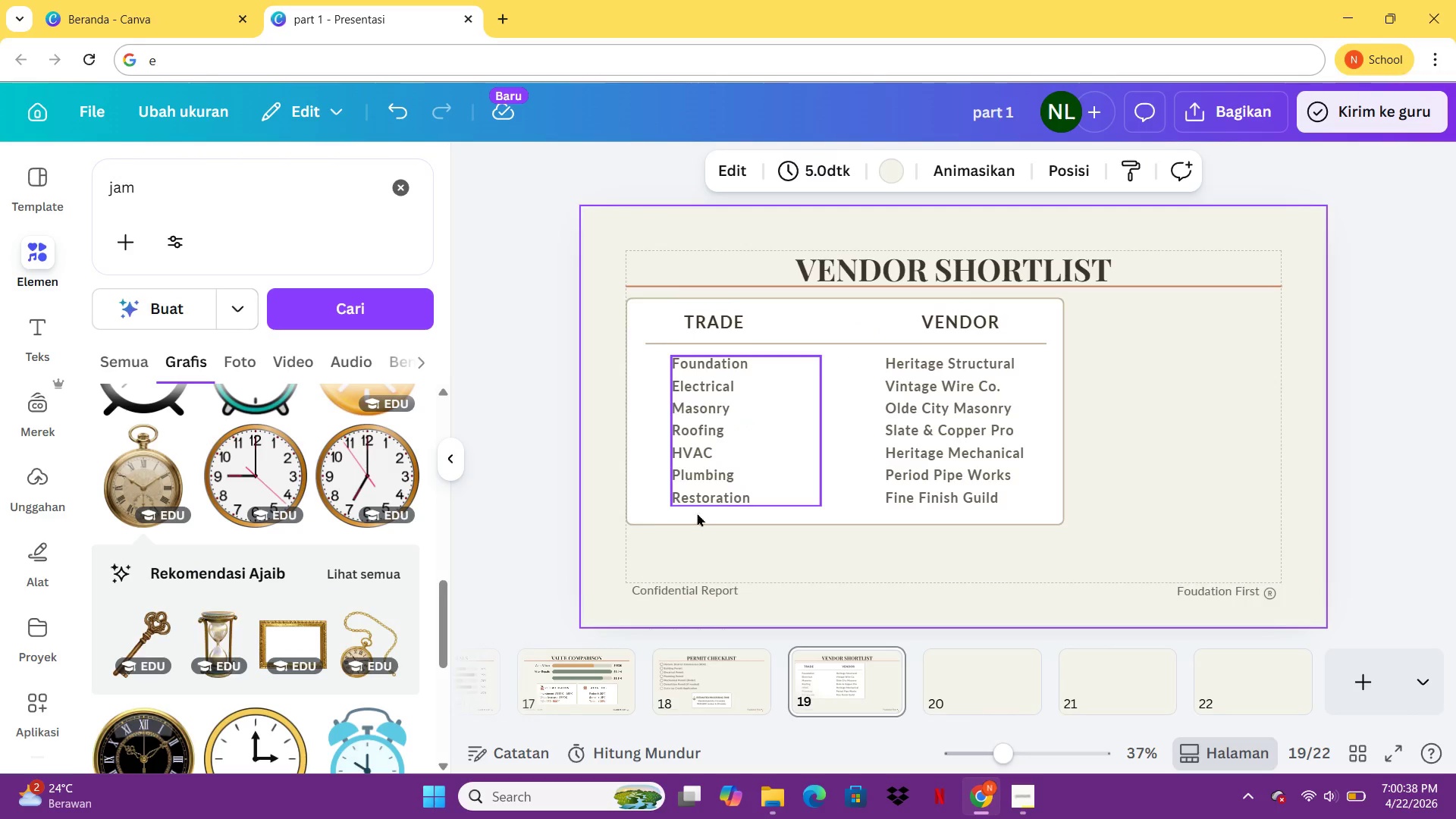 
left_click_drag(start_coordinate=[639, 536], to_coordinate=[1051, 323])
 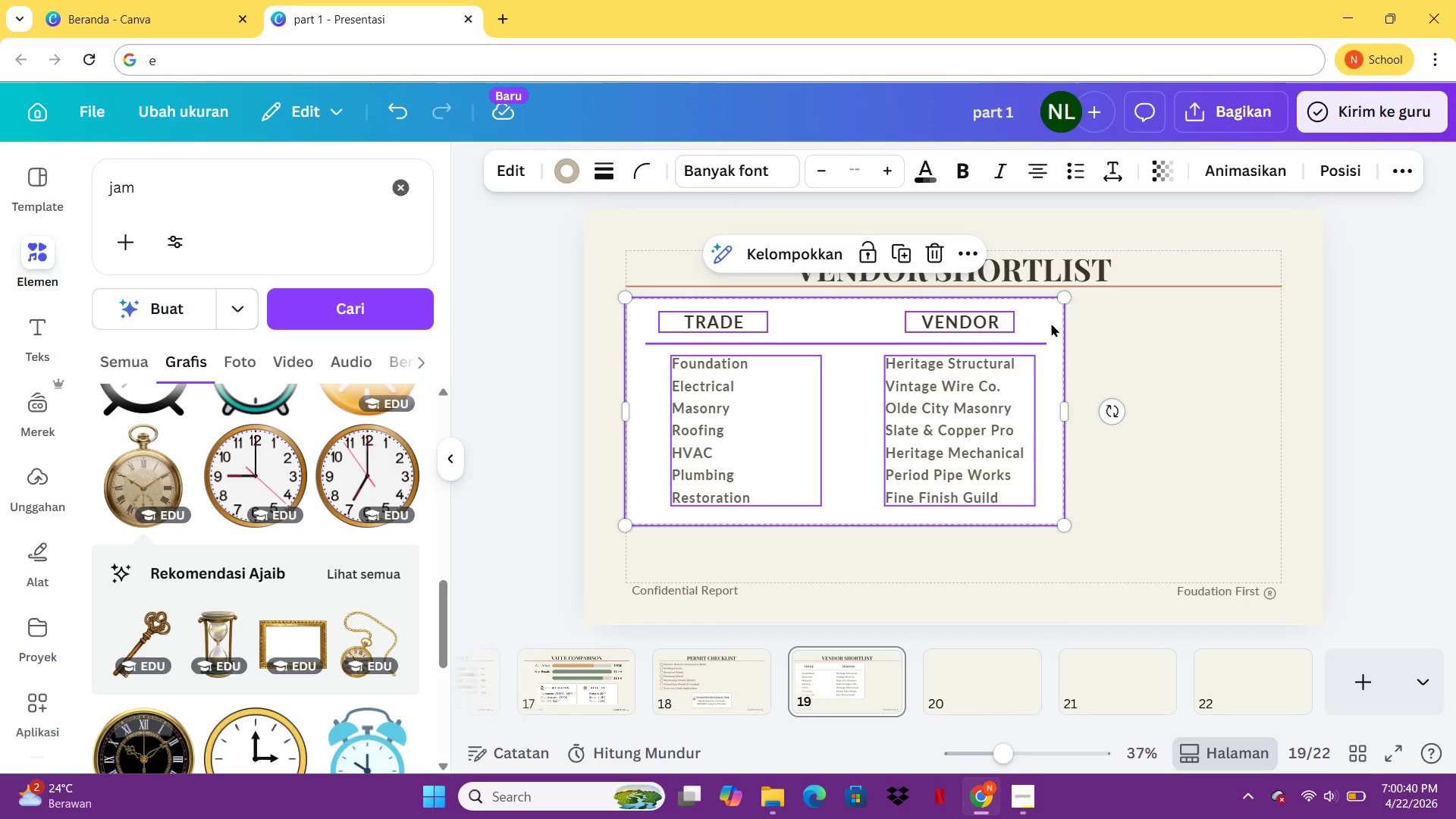 
key(Control+G)
 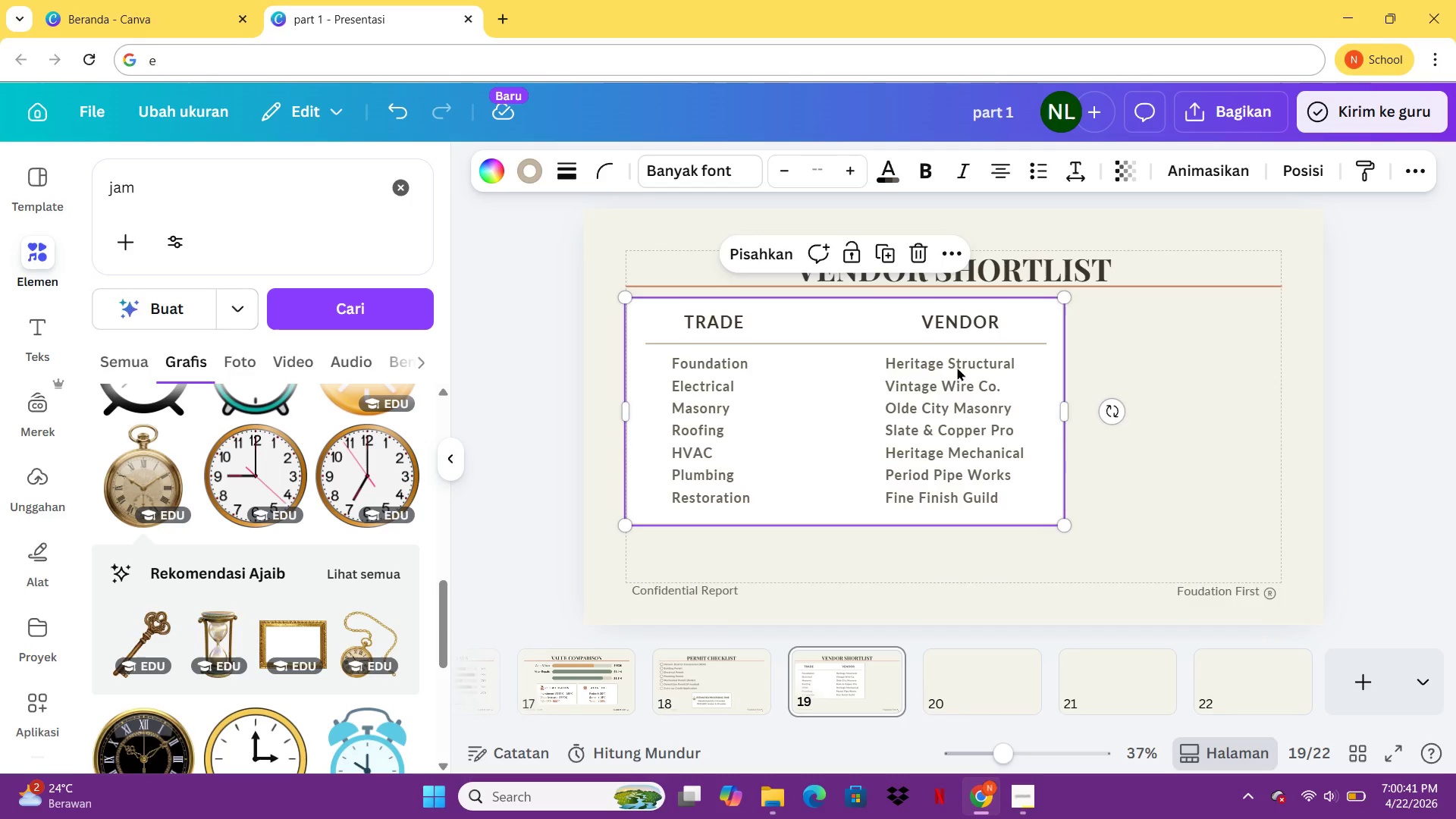 
left_click_drag(start_coordinate=[957, 367], to_coordinate=[1062, 366])
 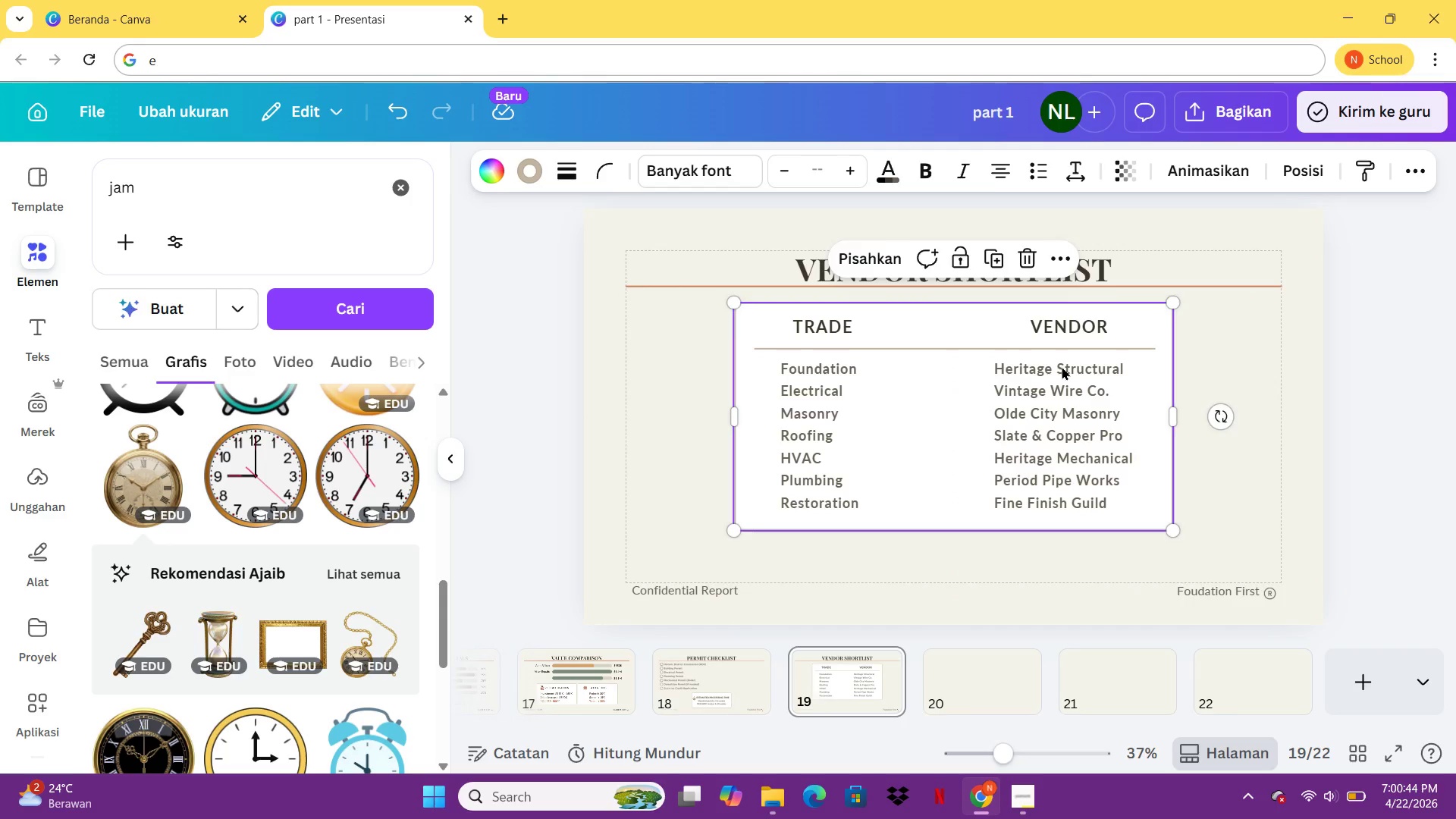 
hold_key(key=ArrowUp, duration=1.47)
 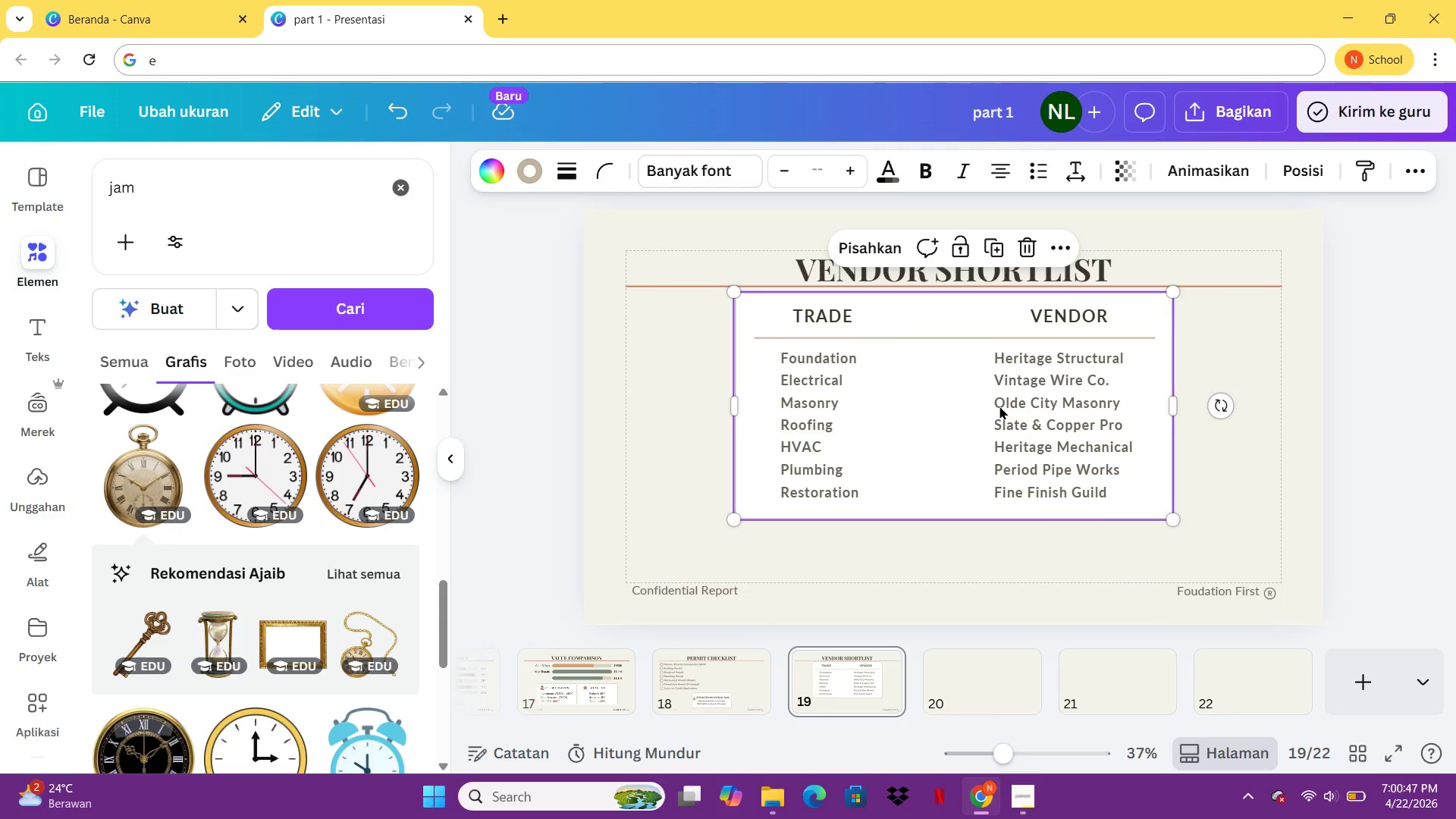 
left_click([999, 406])
 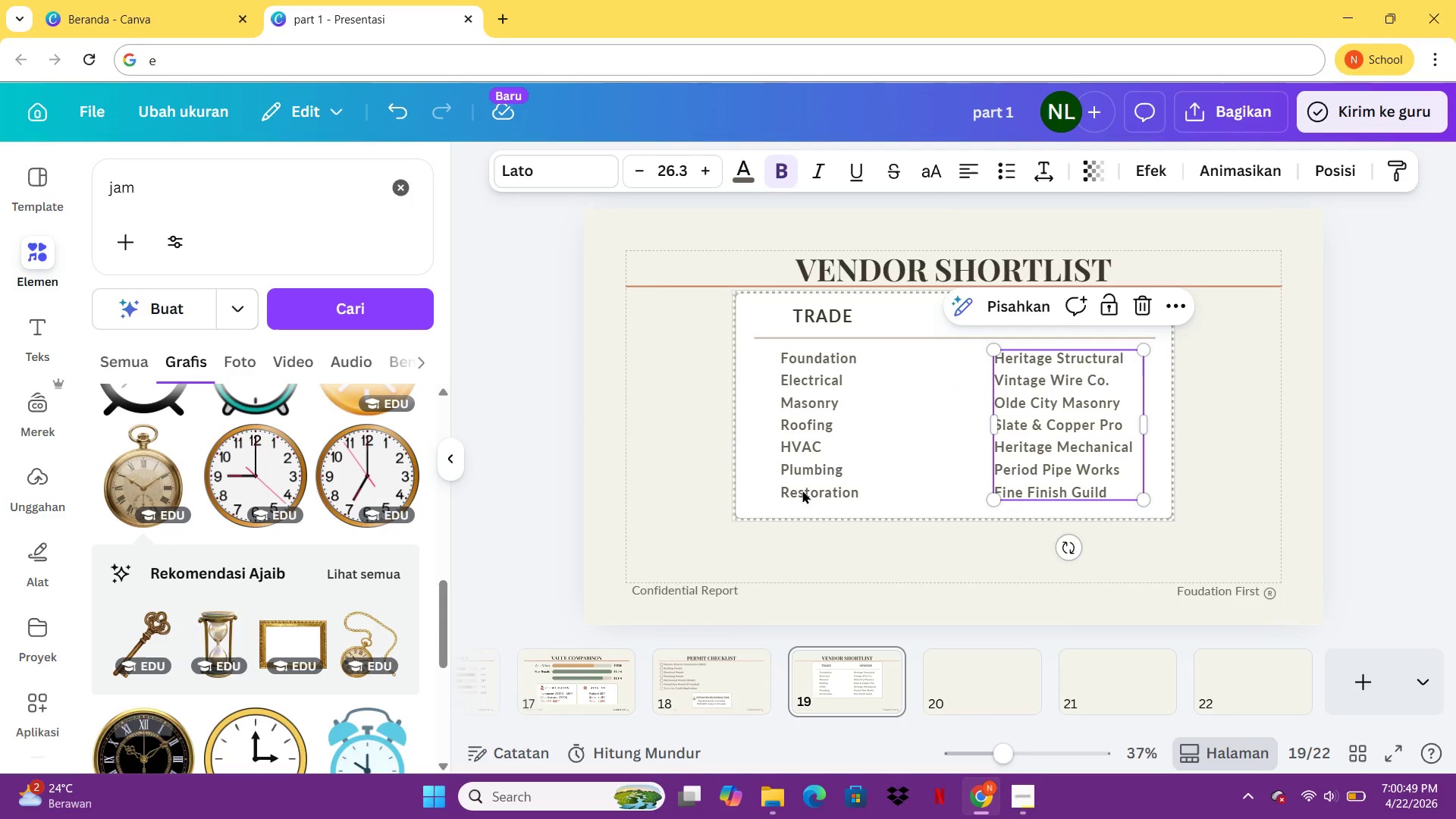 
left_click([929, 465])
 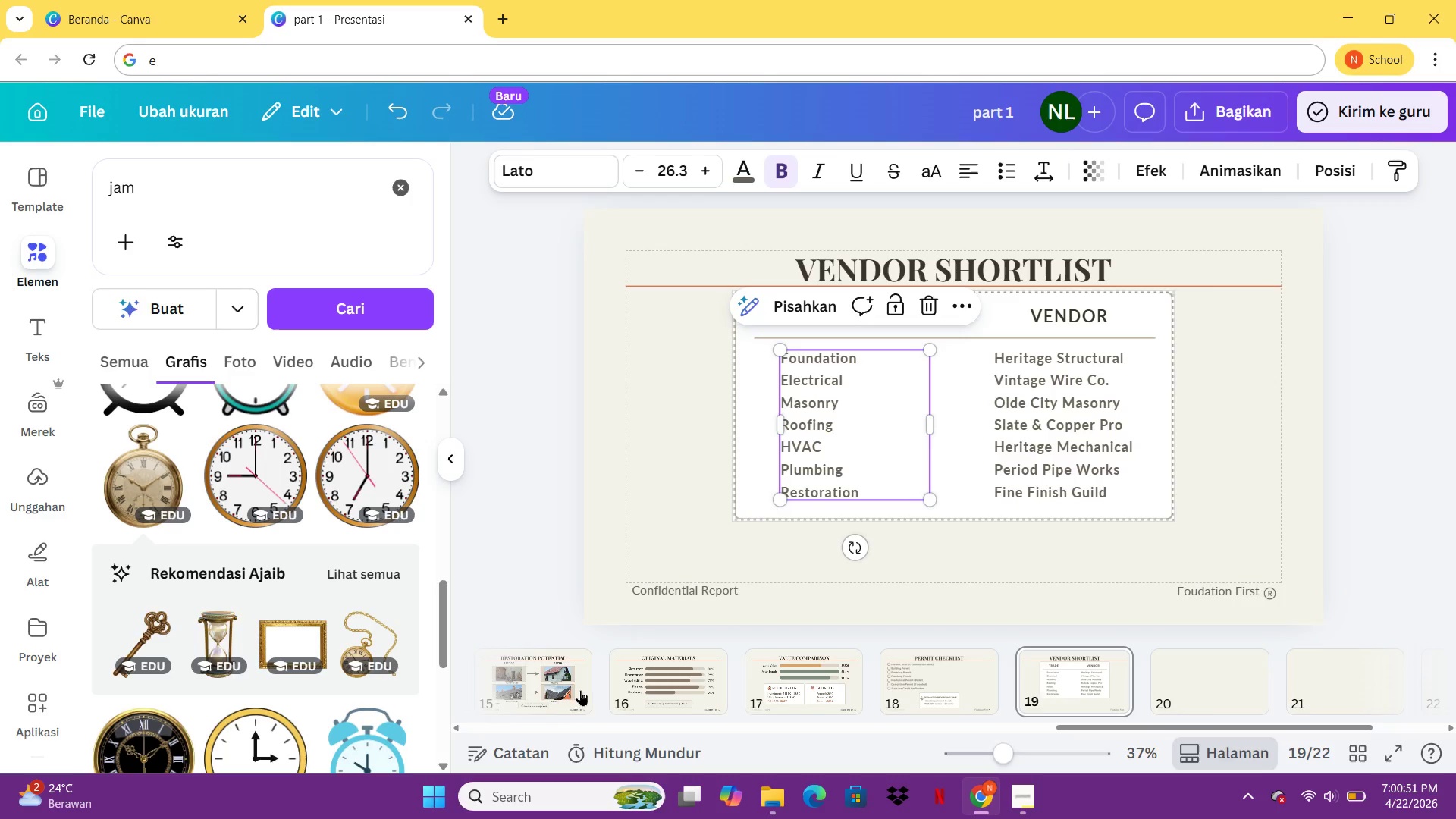 
left_click([780, 664])
 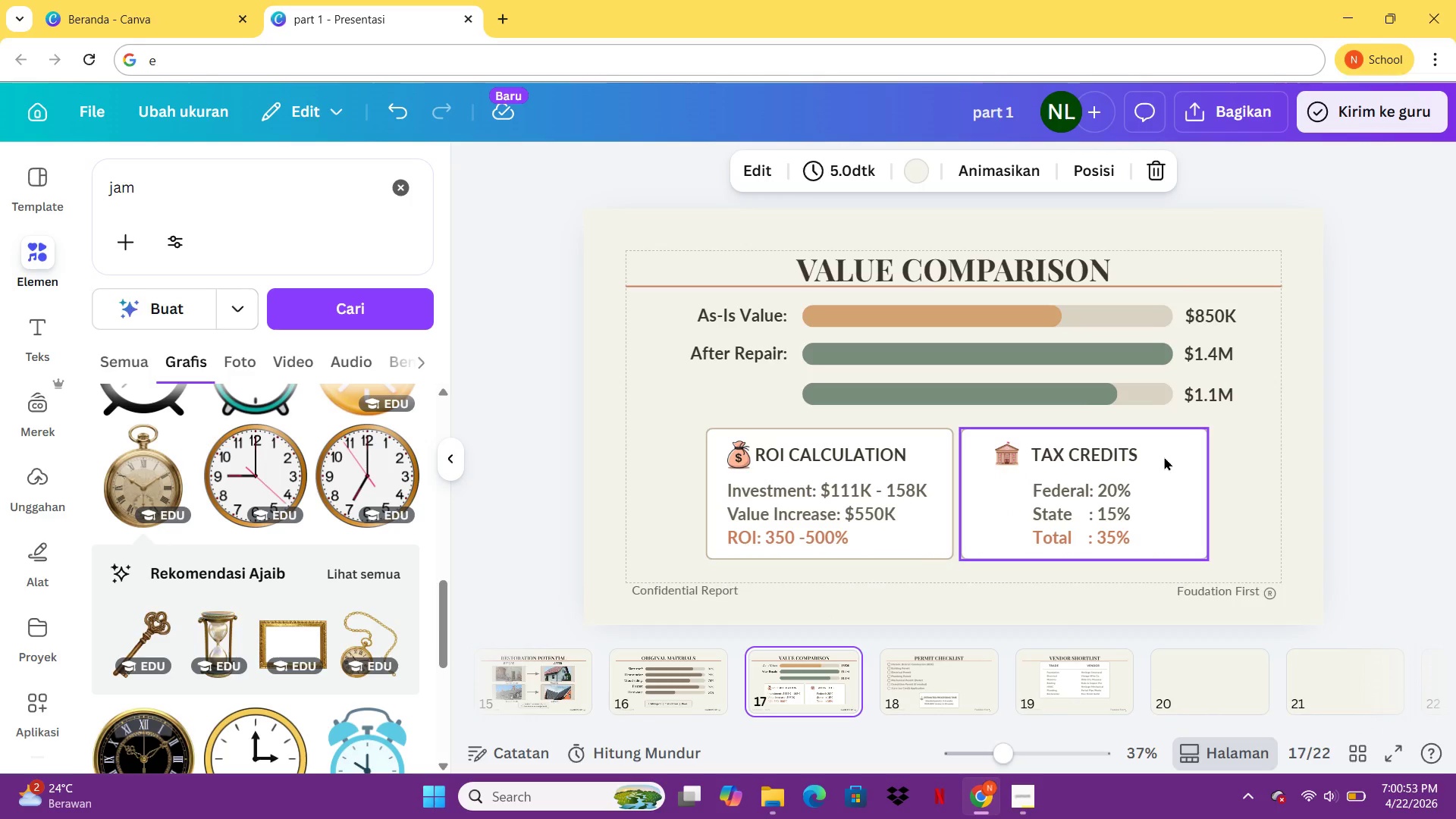 
left_click([1164, 457])
 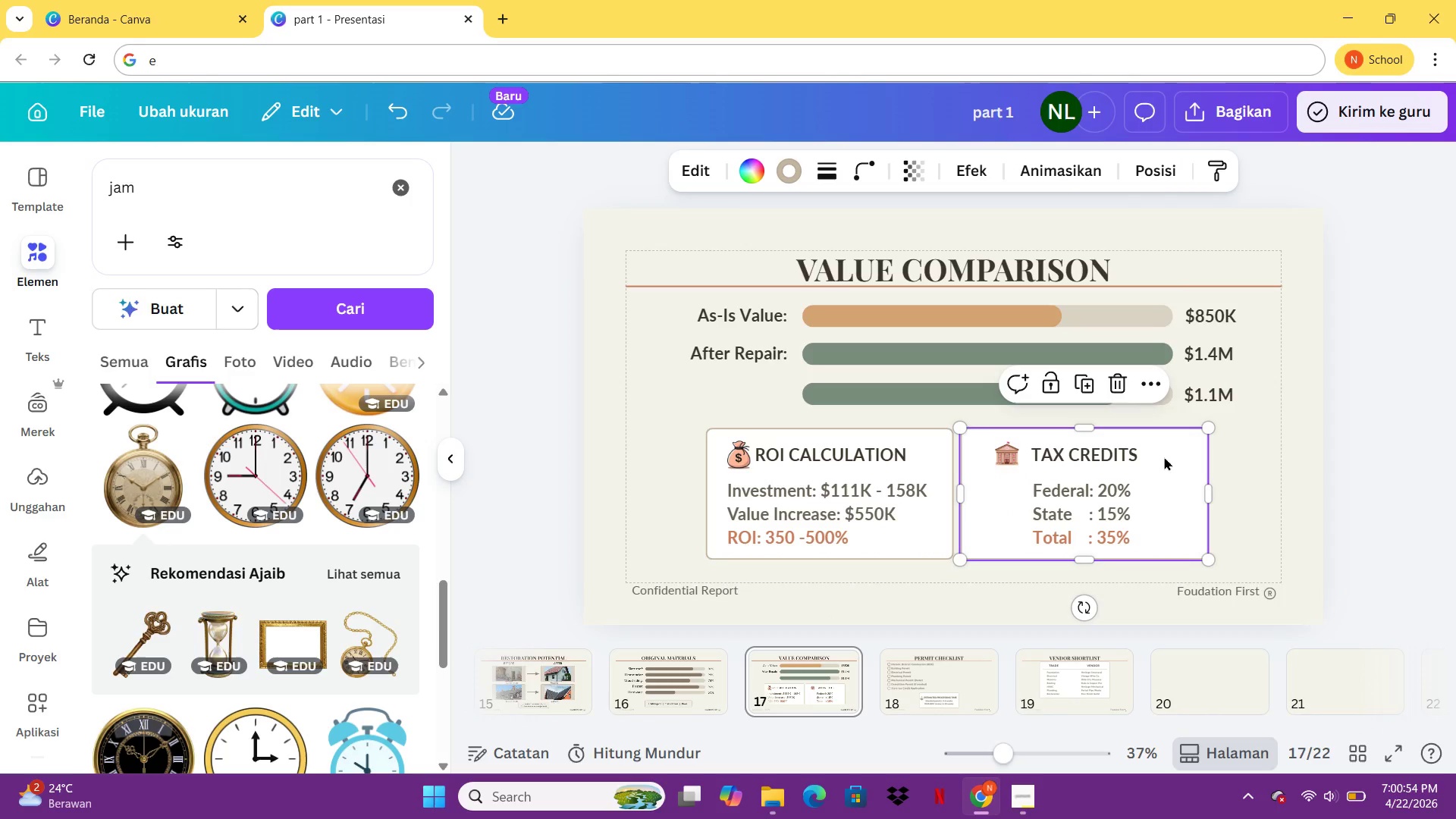 
key(Control+ControlLeft)
 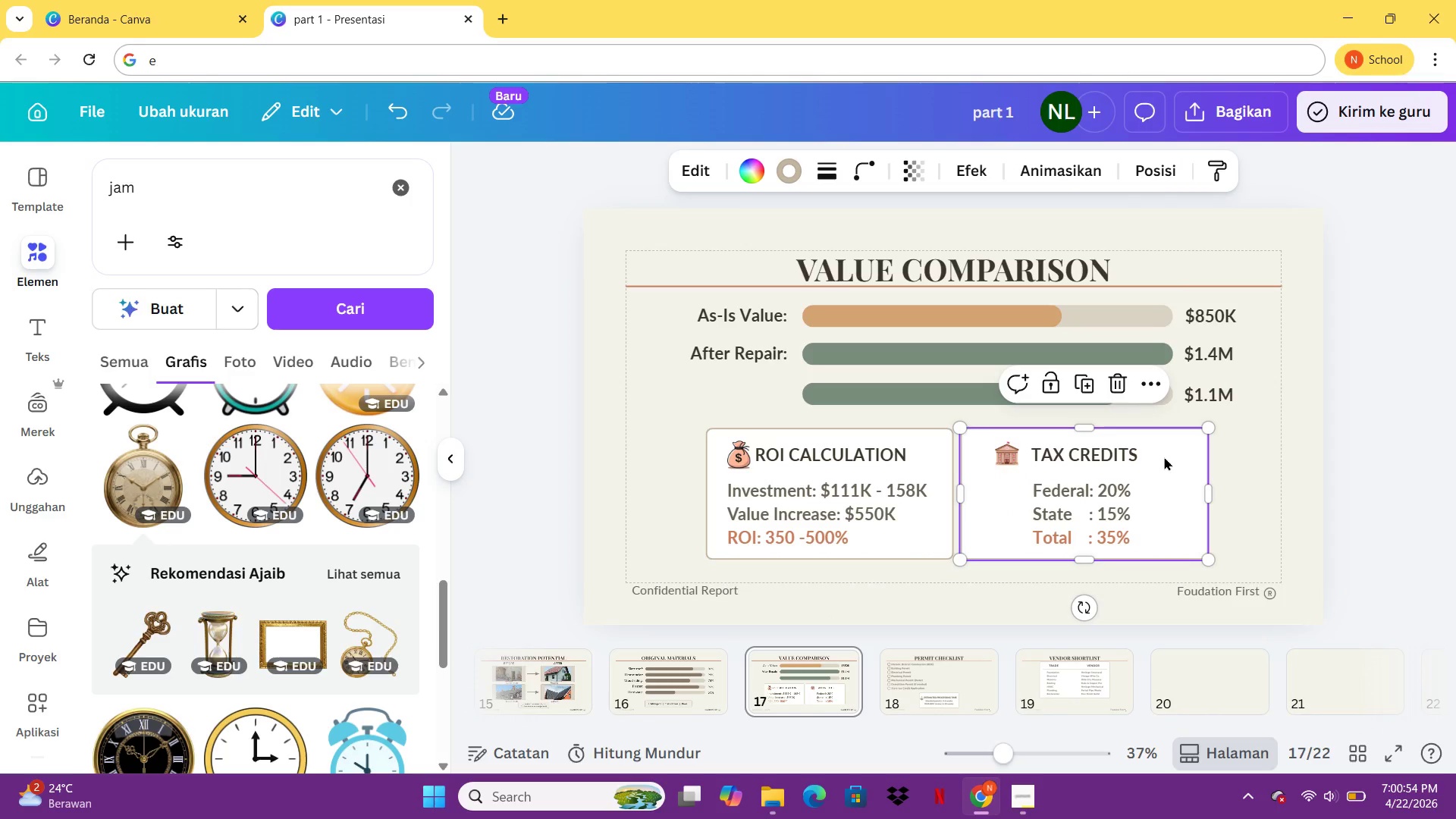 
key(Control+C)
 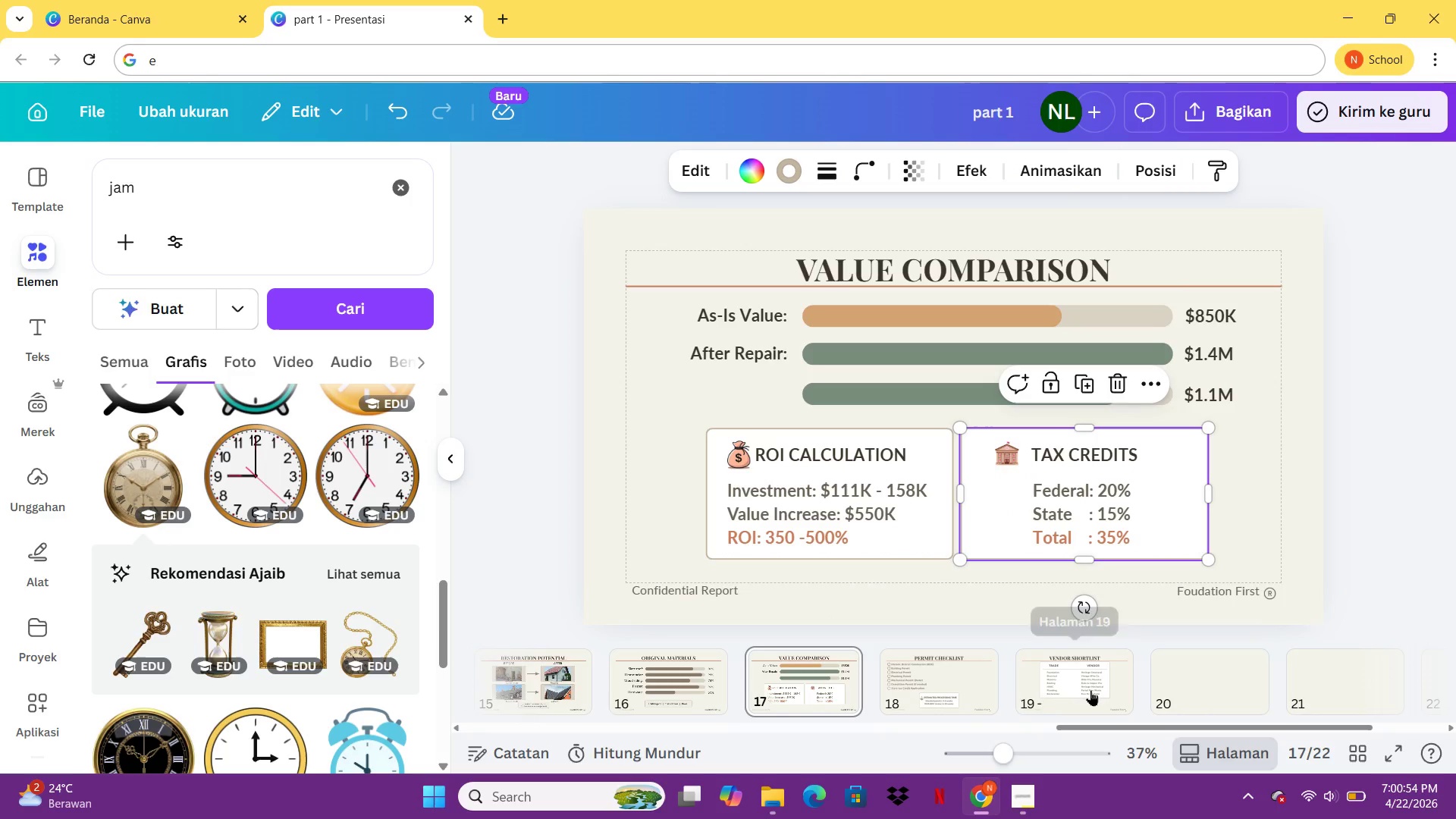 
left_click([1090, 690])
 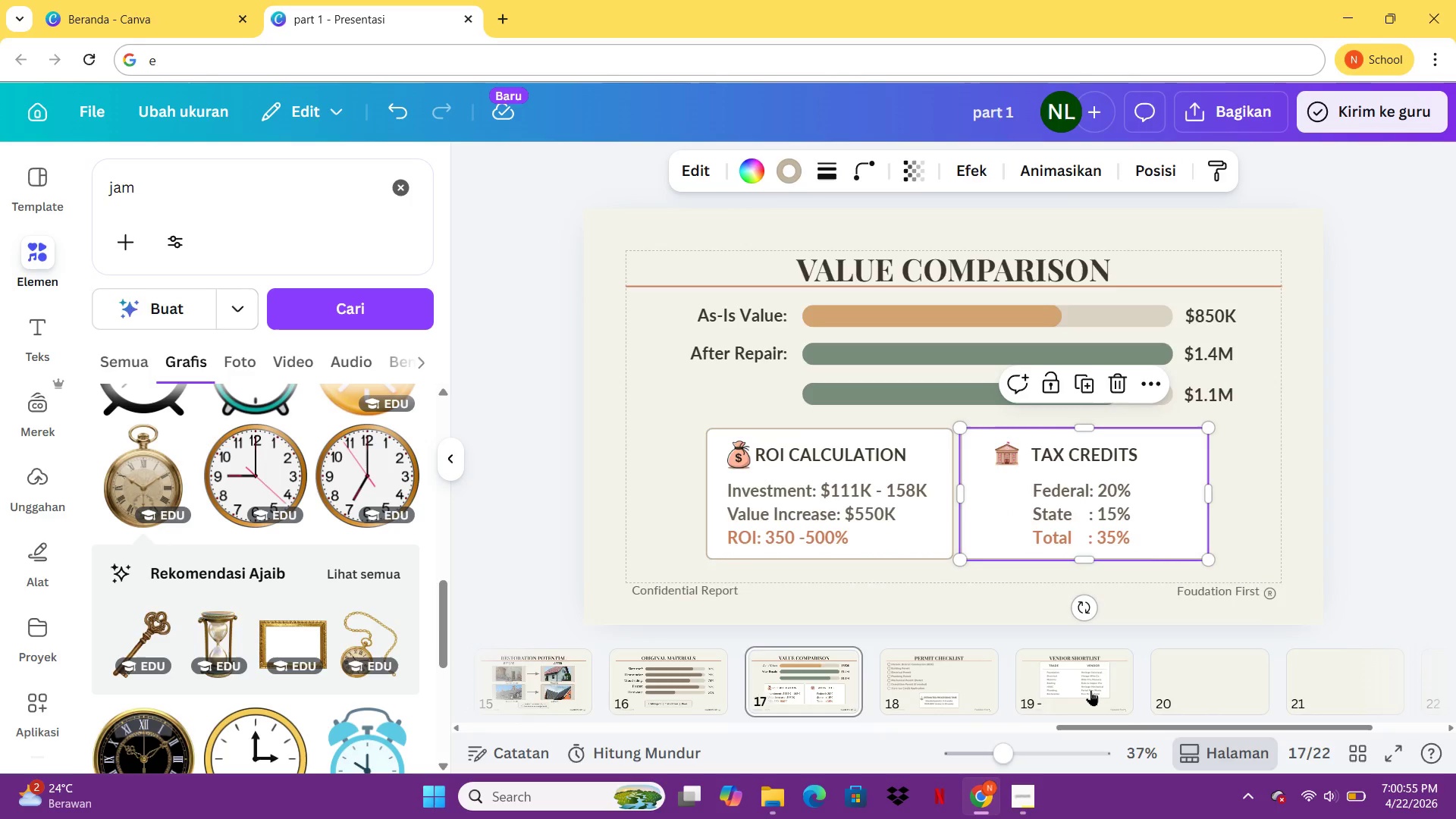 
key(Control+ControlLeft)
 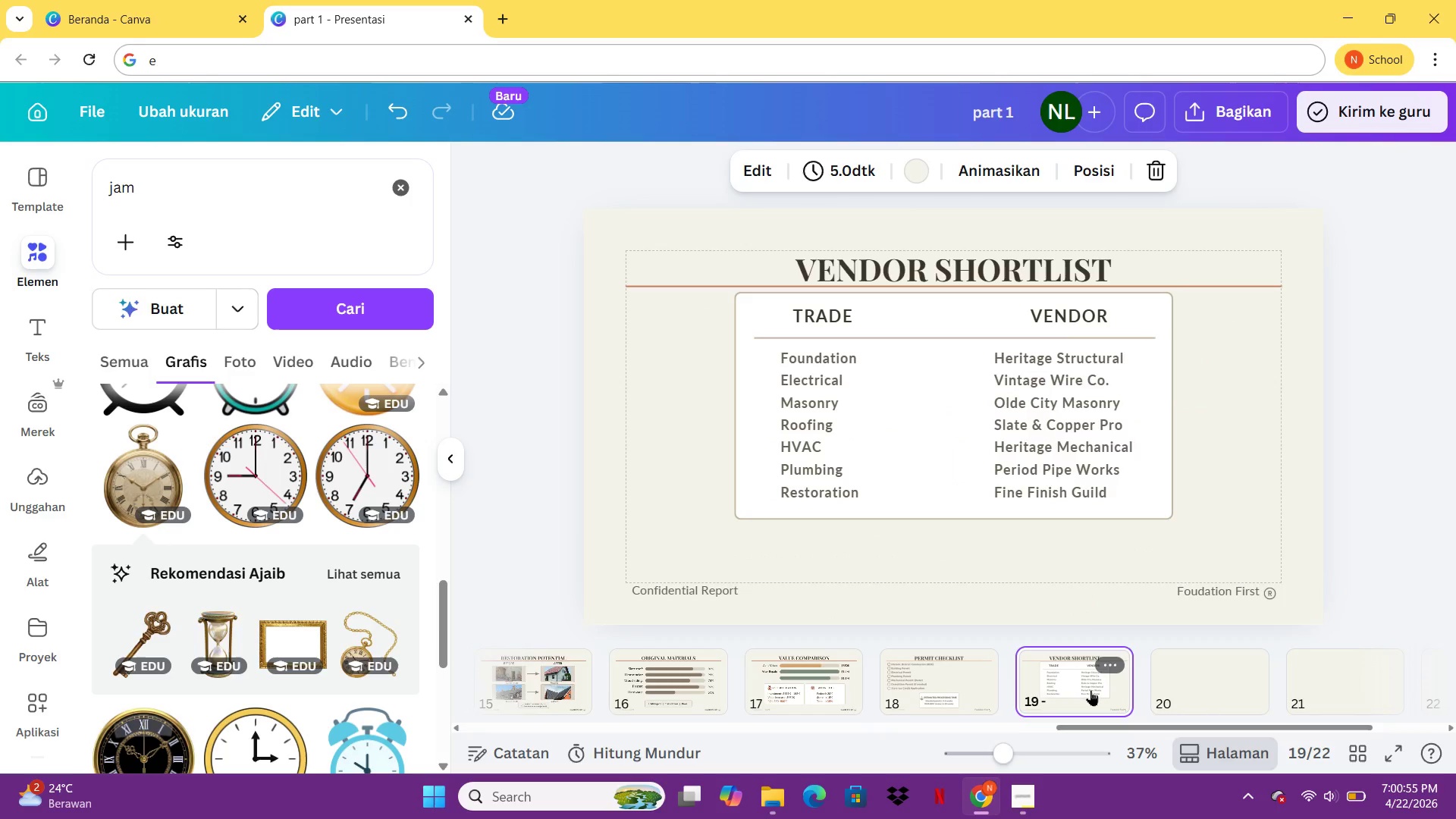 
key(V)
 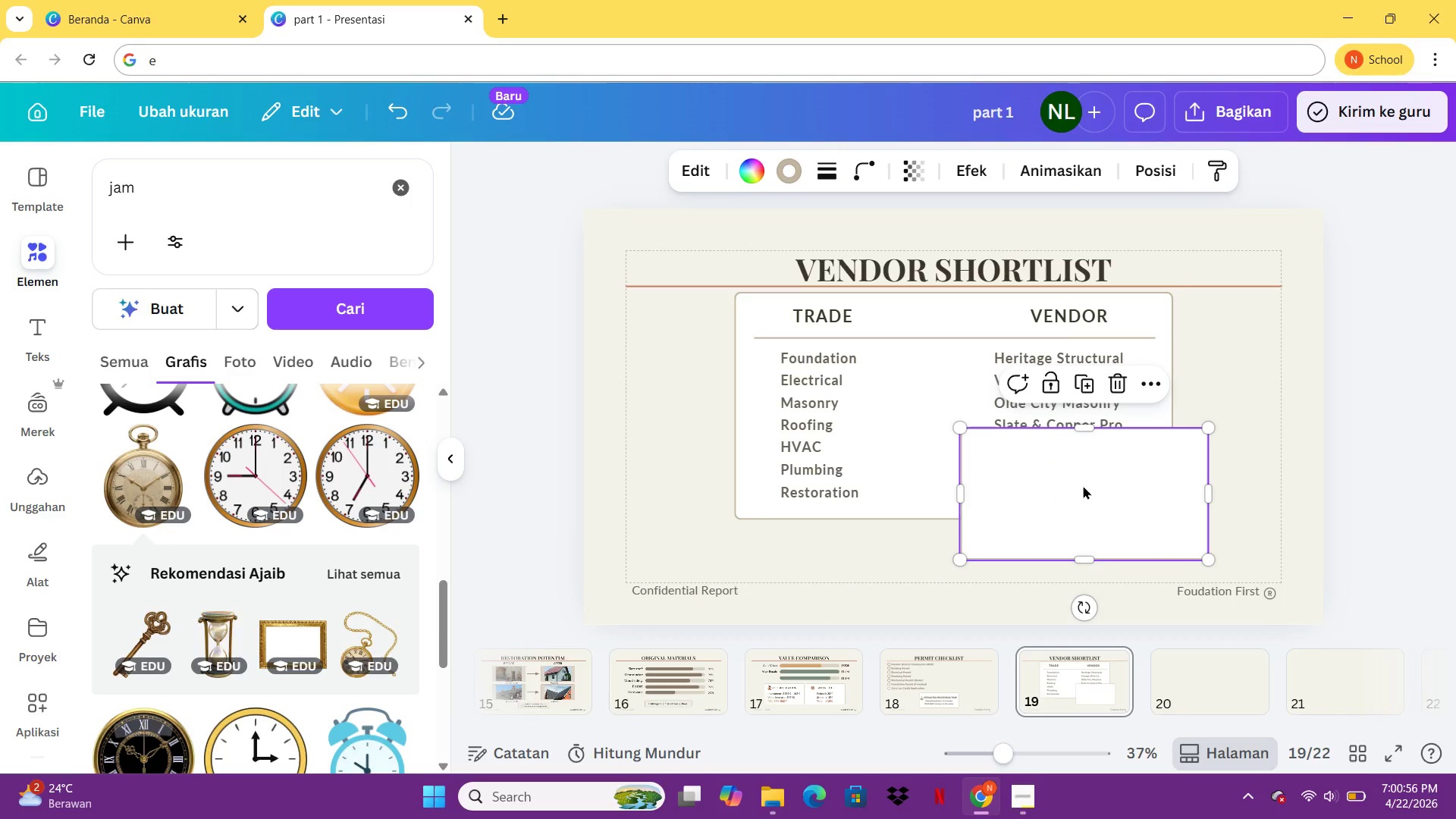 
left_click_drag(start_coordinate=[1058, 488], to_coordinate=[799, 513])
 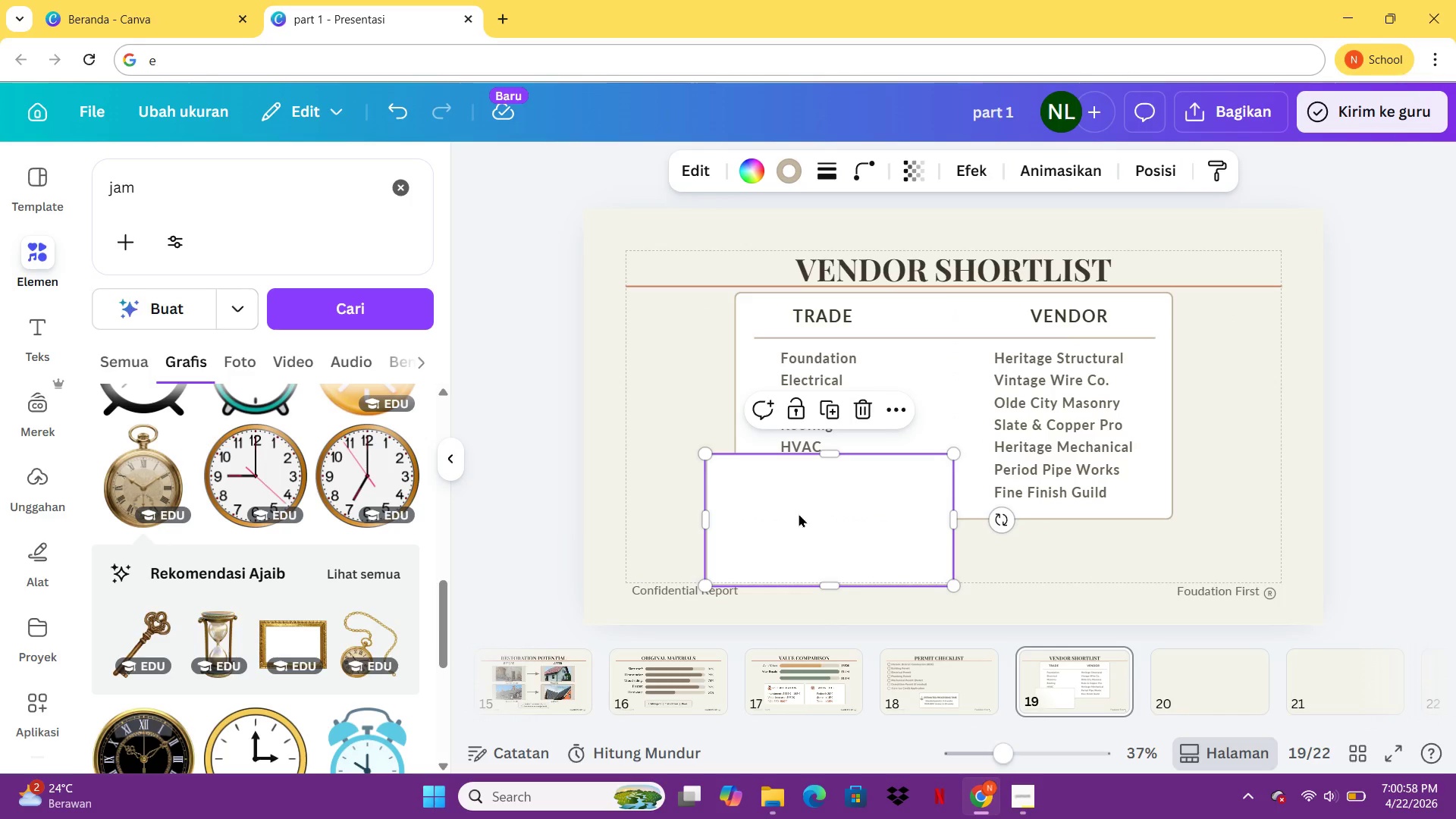 
key(Control+Delete)
 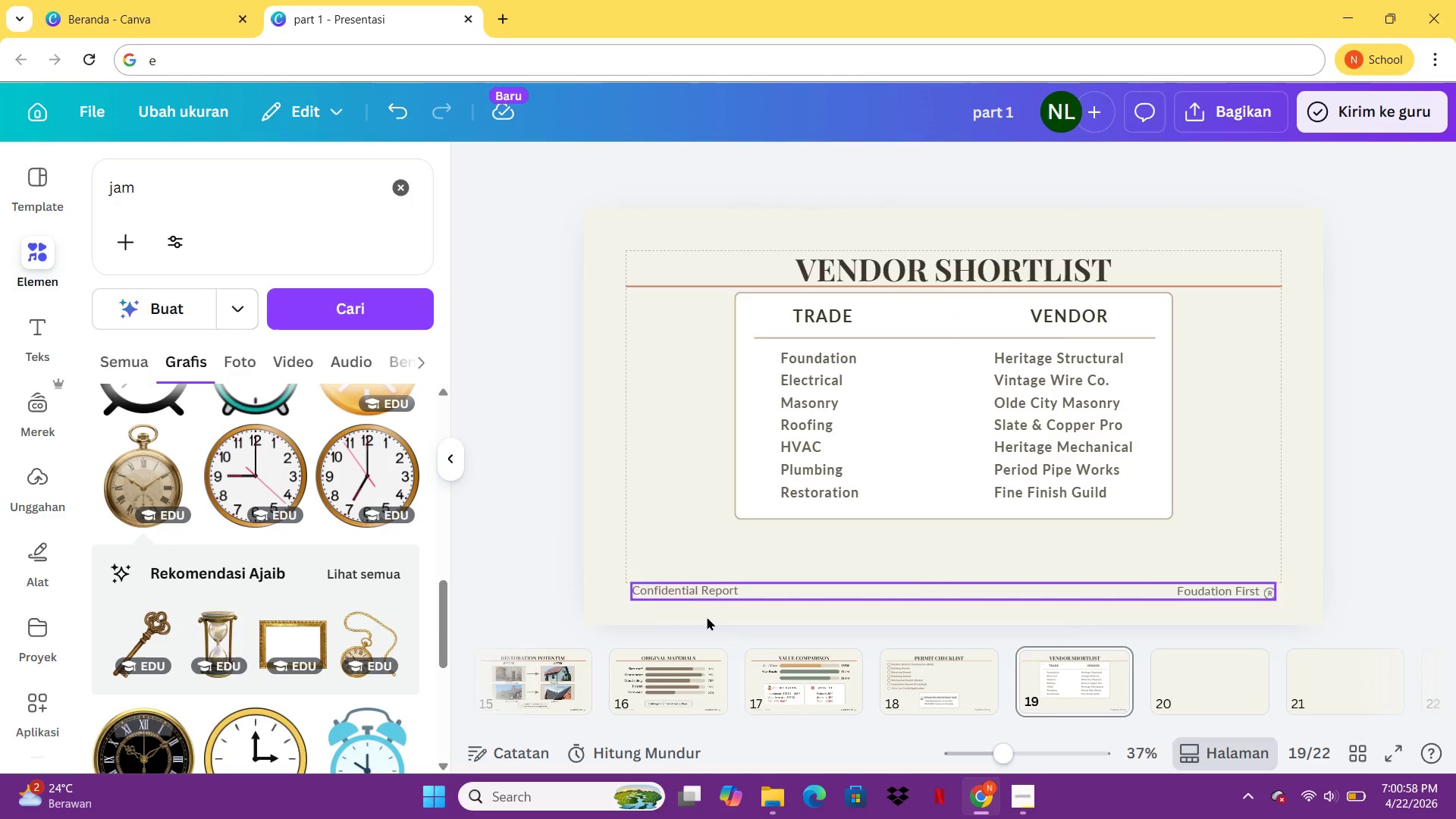 
mouse_move([717, 667])
 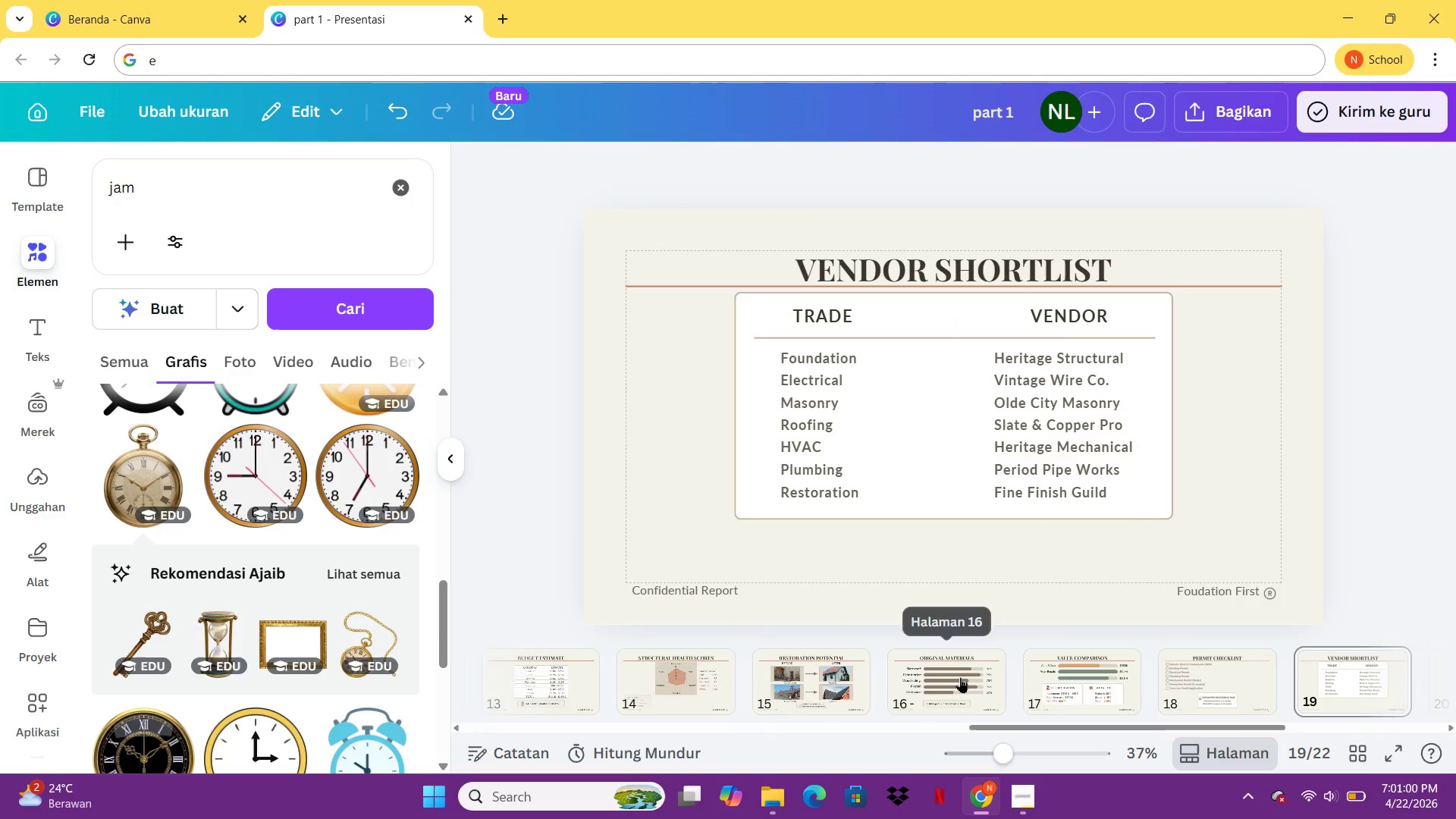 
left_click([960, 677])
 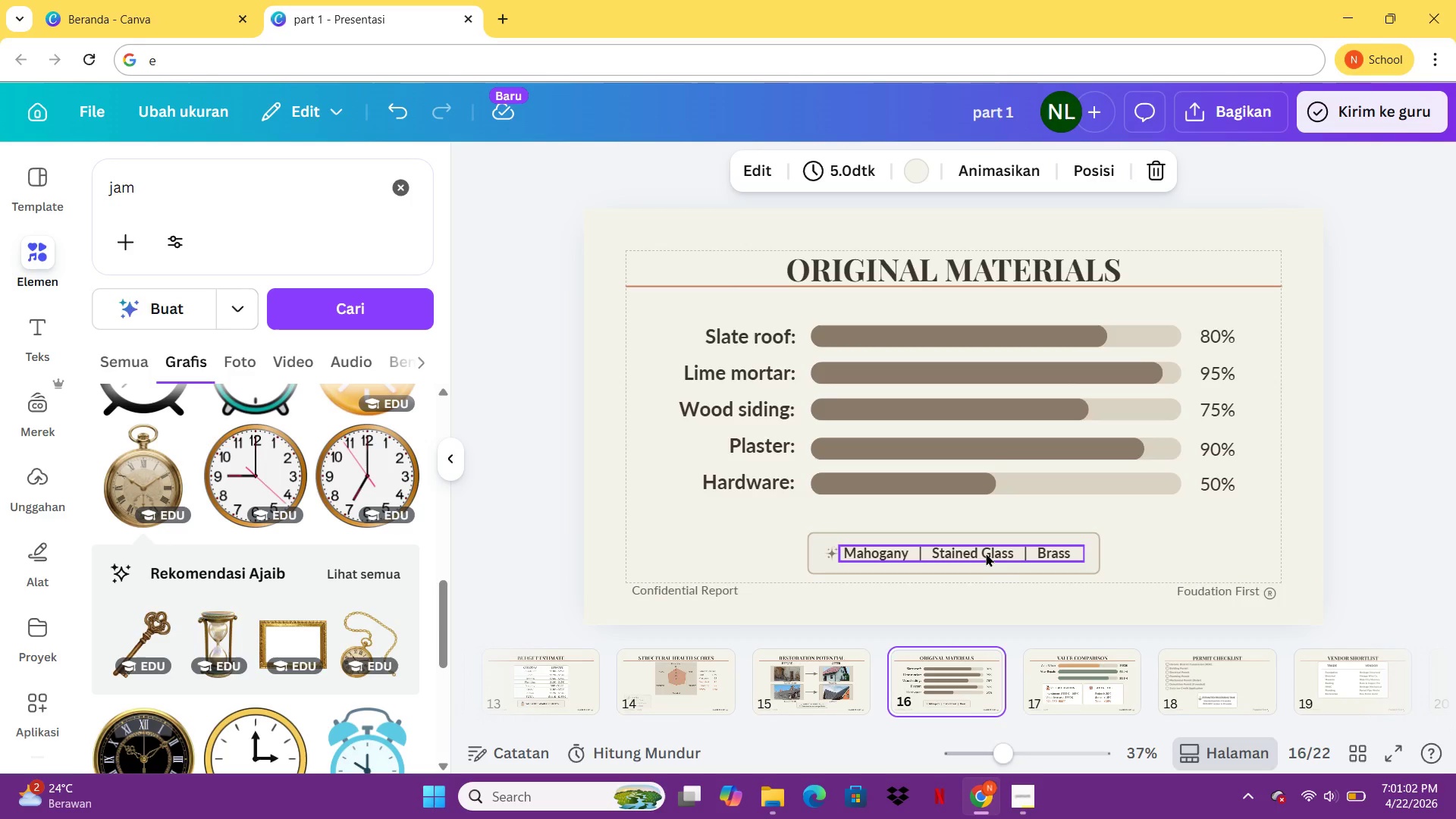 
left_click([986, 552])
 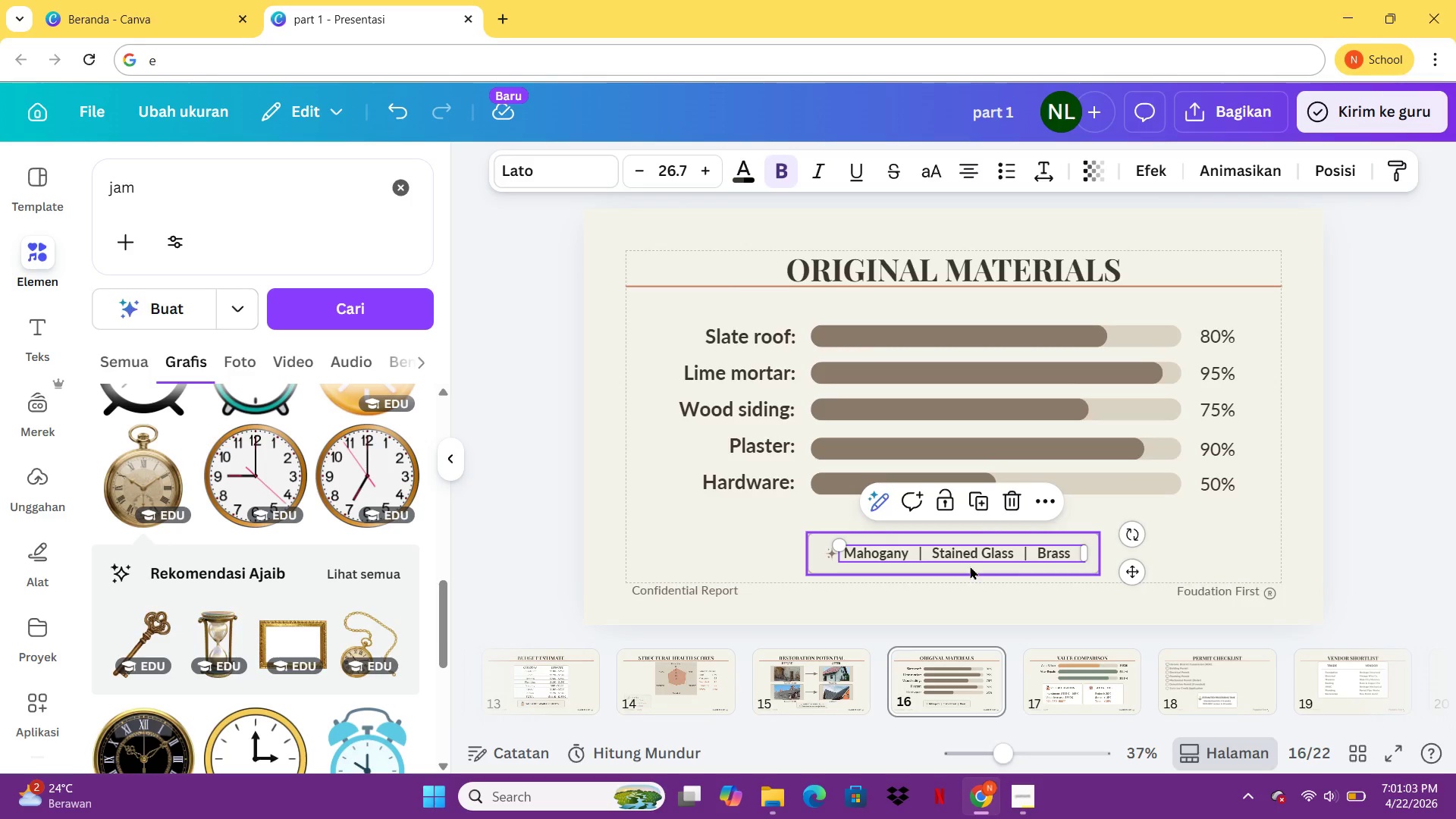 
left_click([970, 566])
 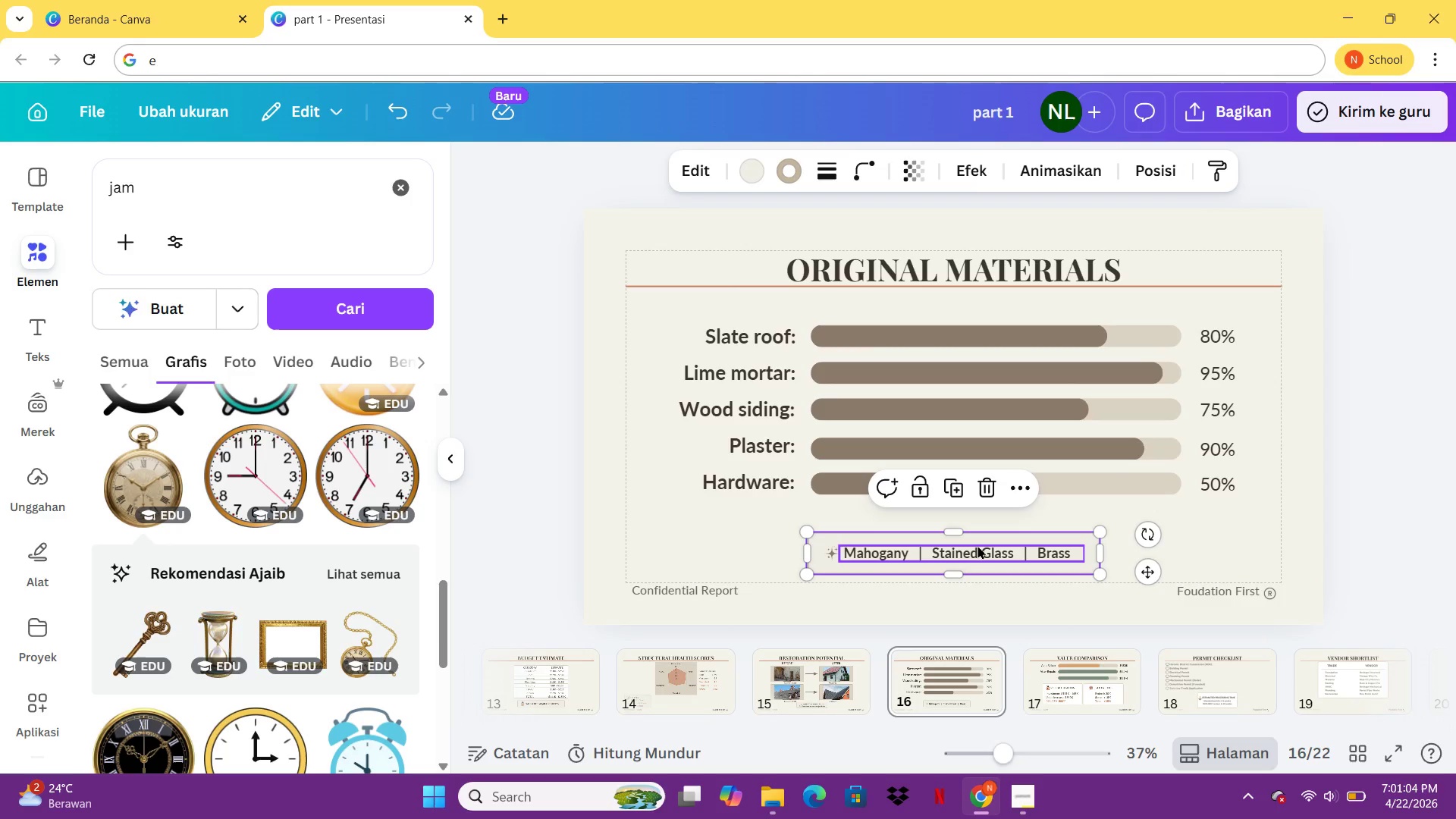 
hold_key(key=ShiftLeft, duration=0.47)
left_click([977, 545])
 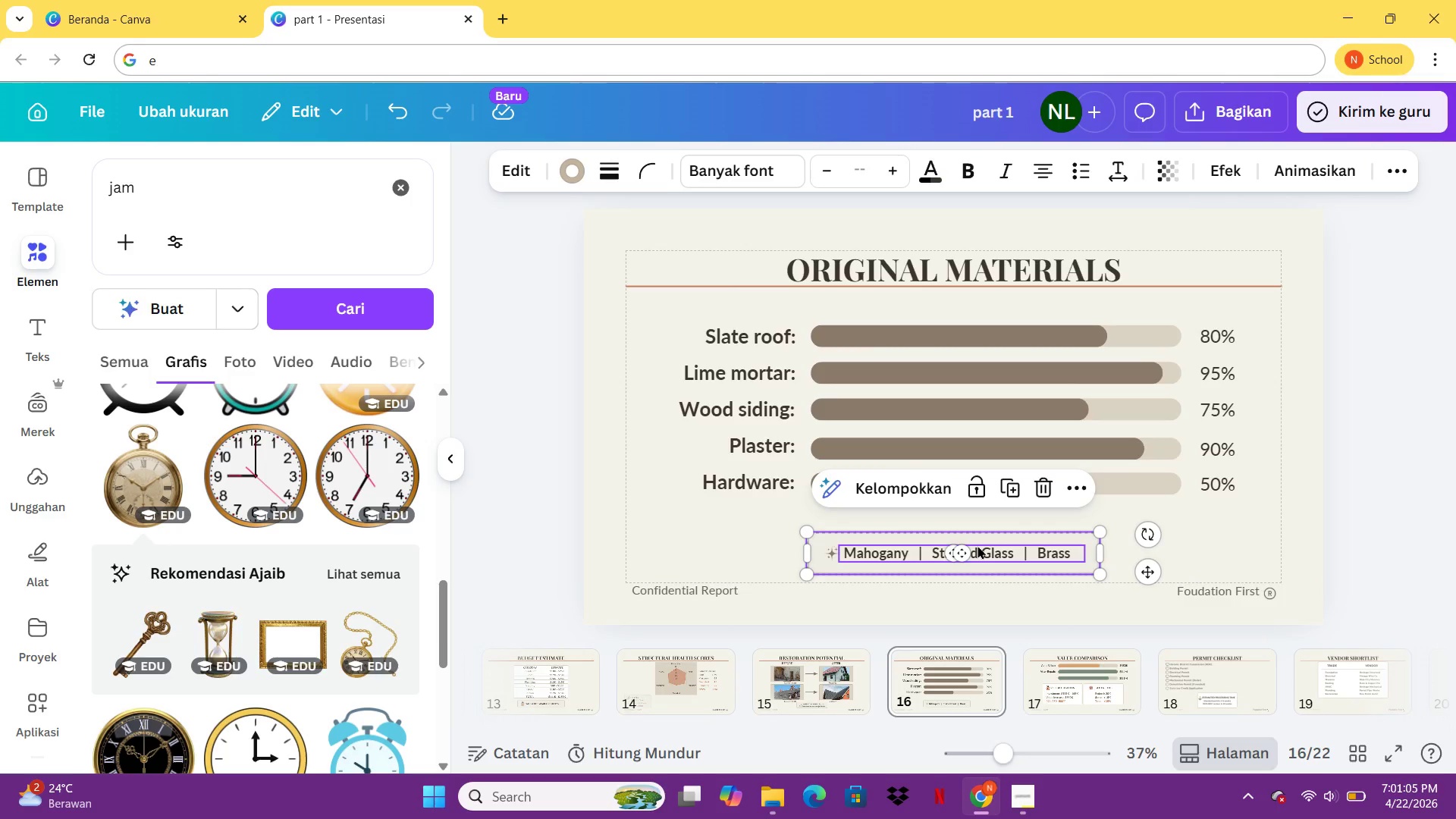 
key(Control+C)
 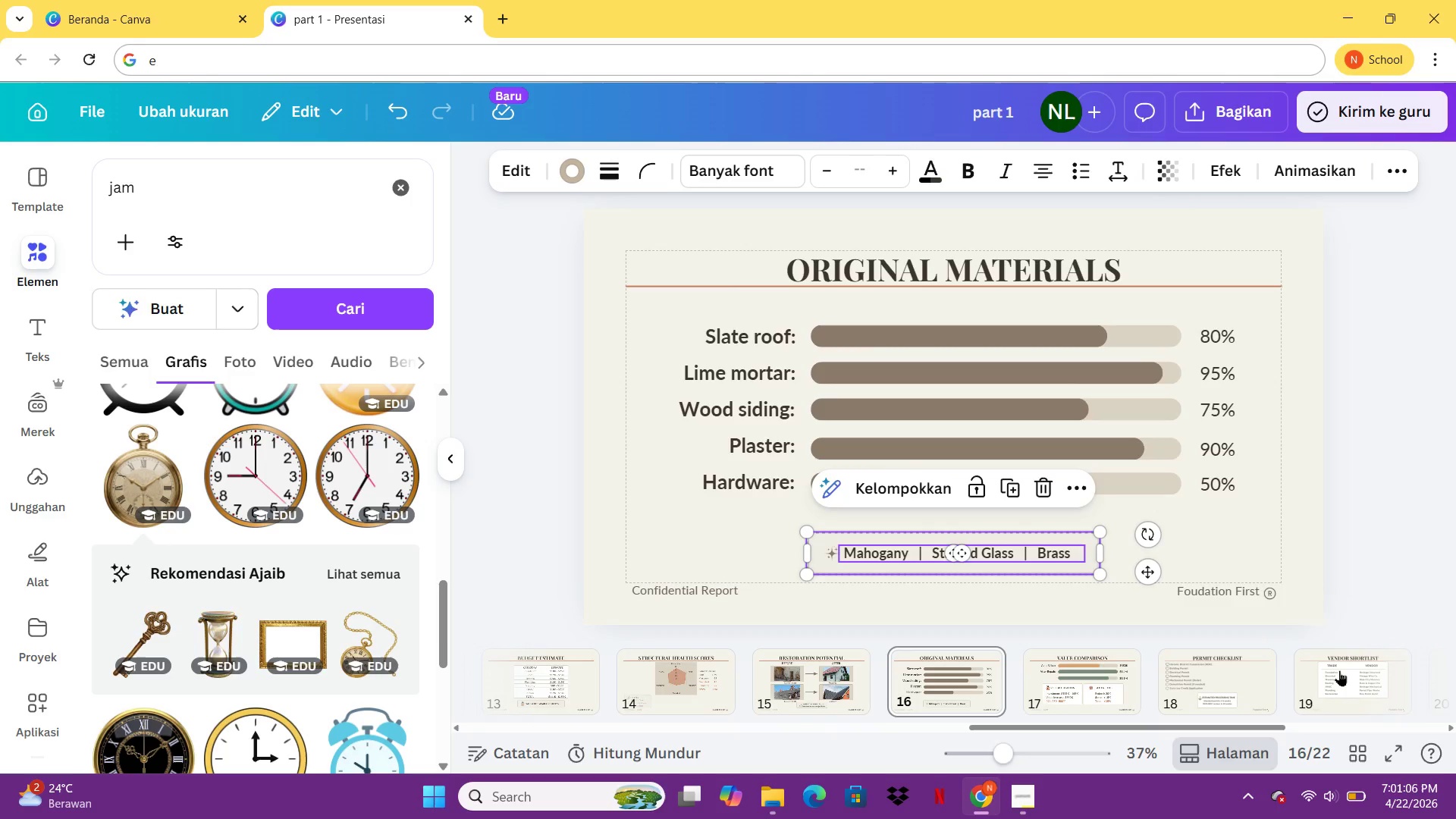 
left_click([1339, 670])
 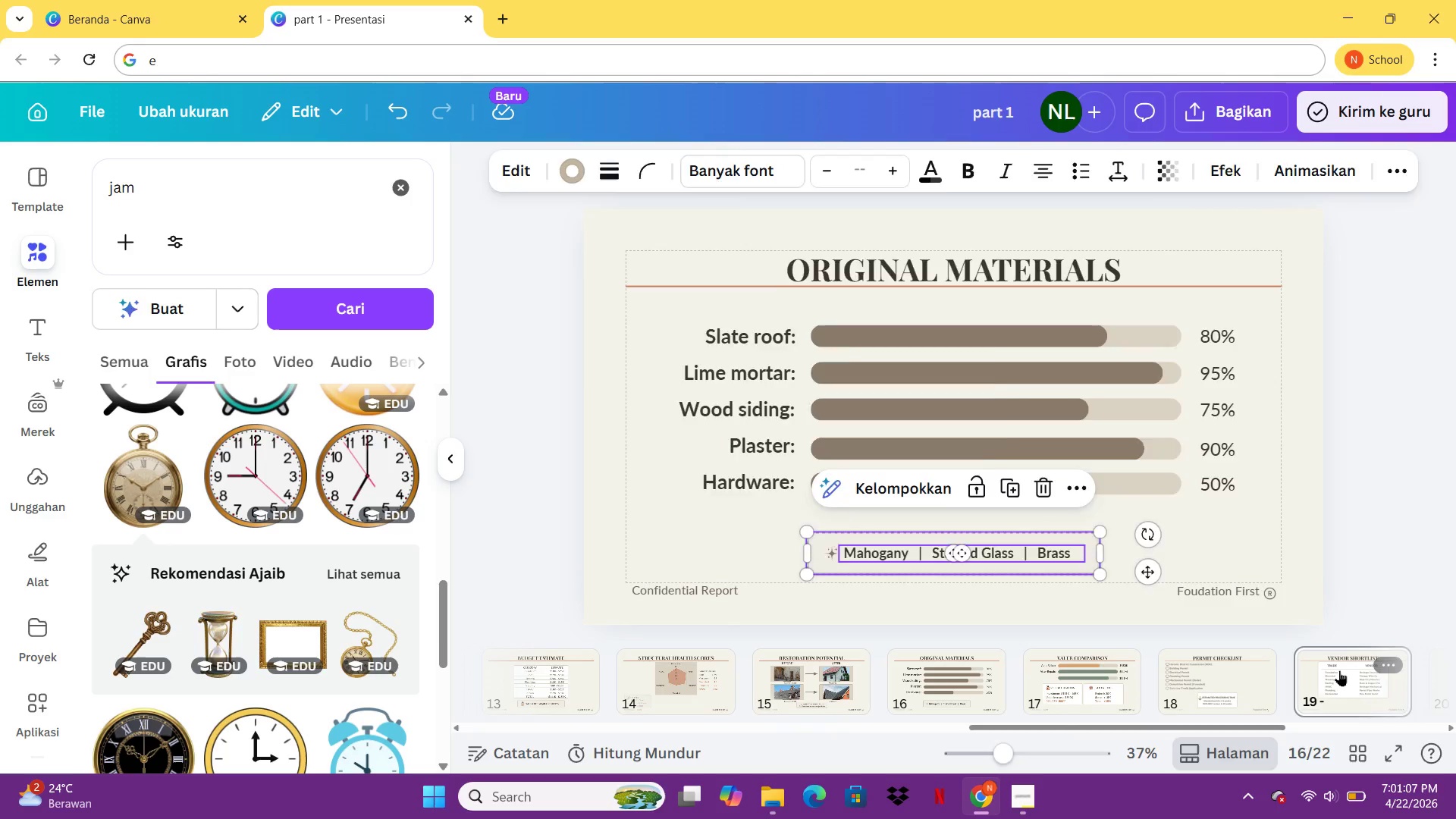 
key(Control+ControlLeft)
 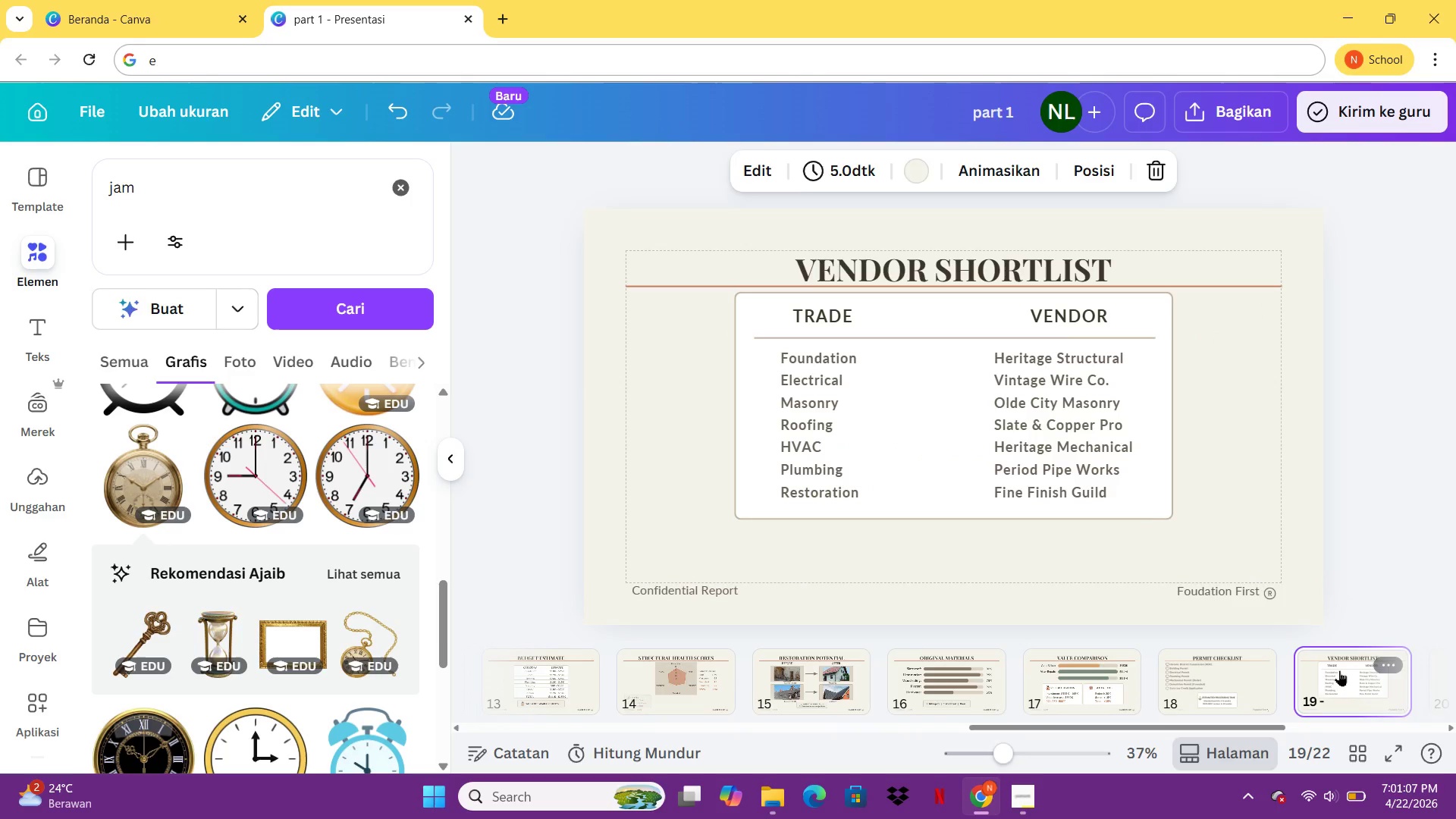 
key(Control+V)
 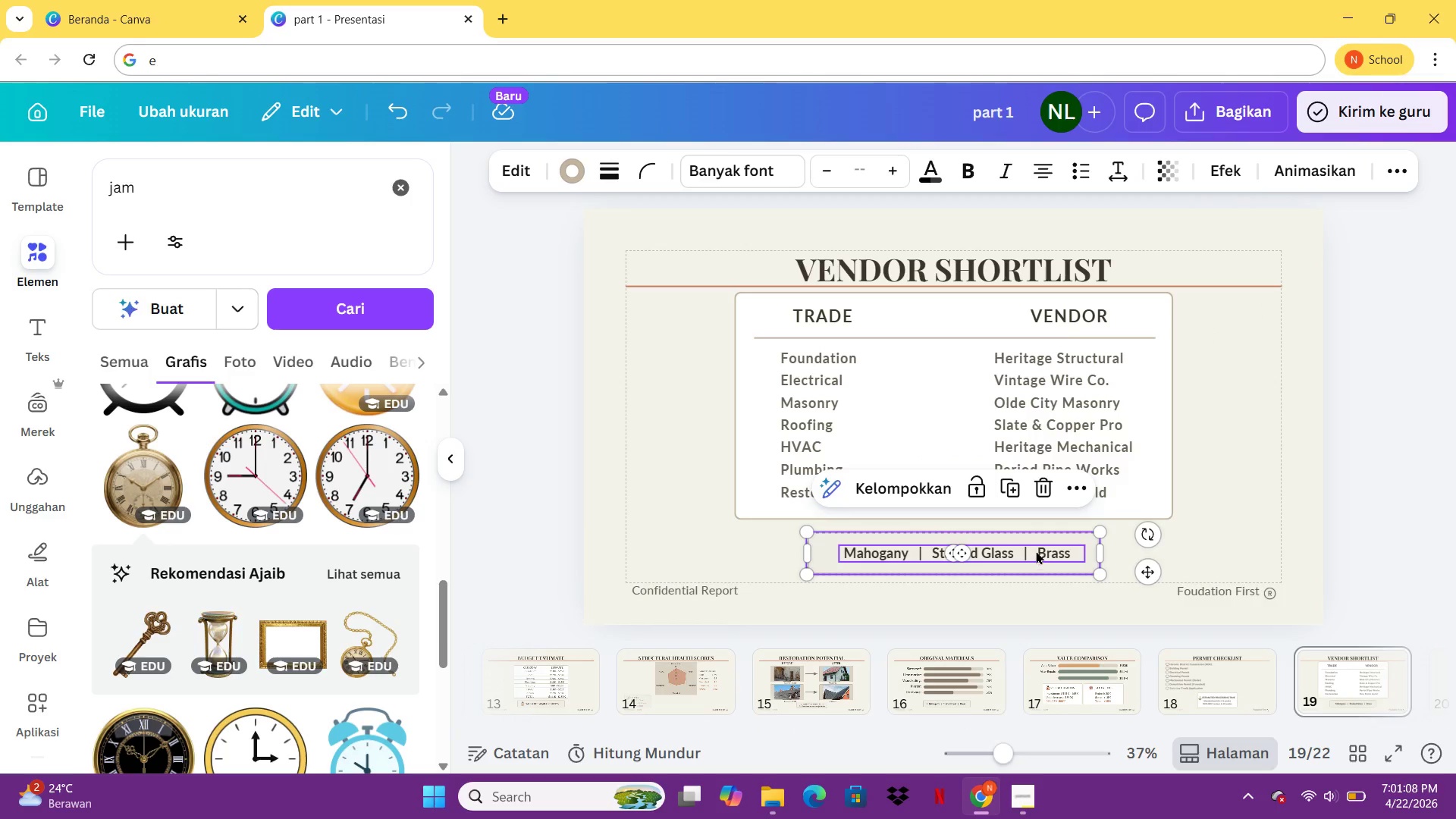 
left_click([1034, 546])
 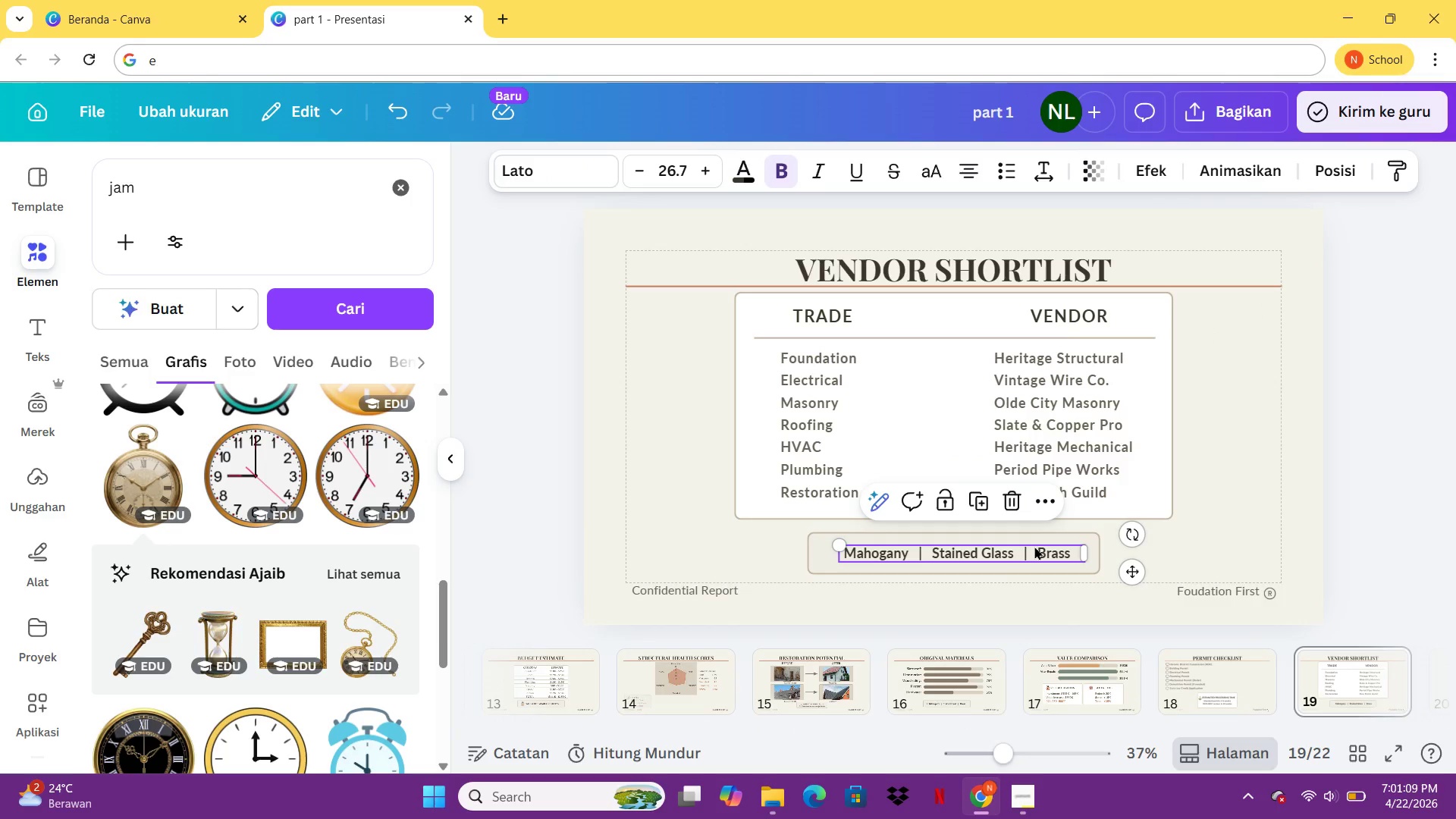 
left_click([1034, 546])
 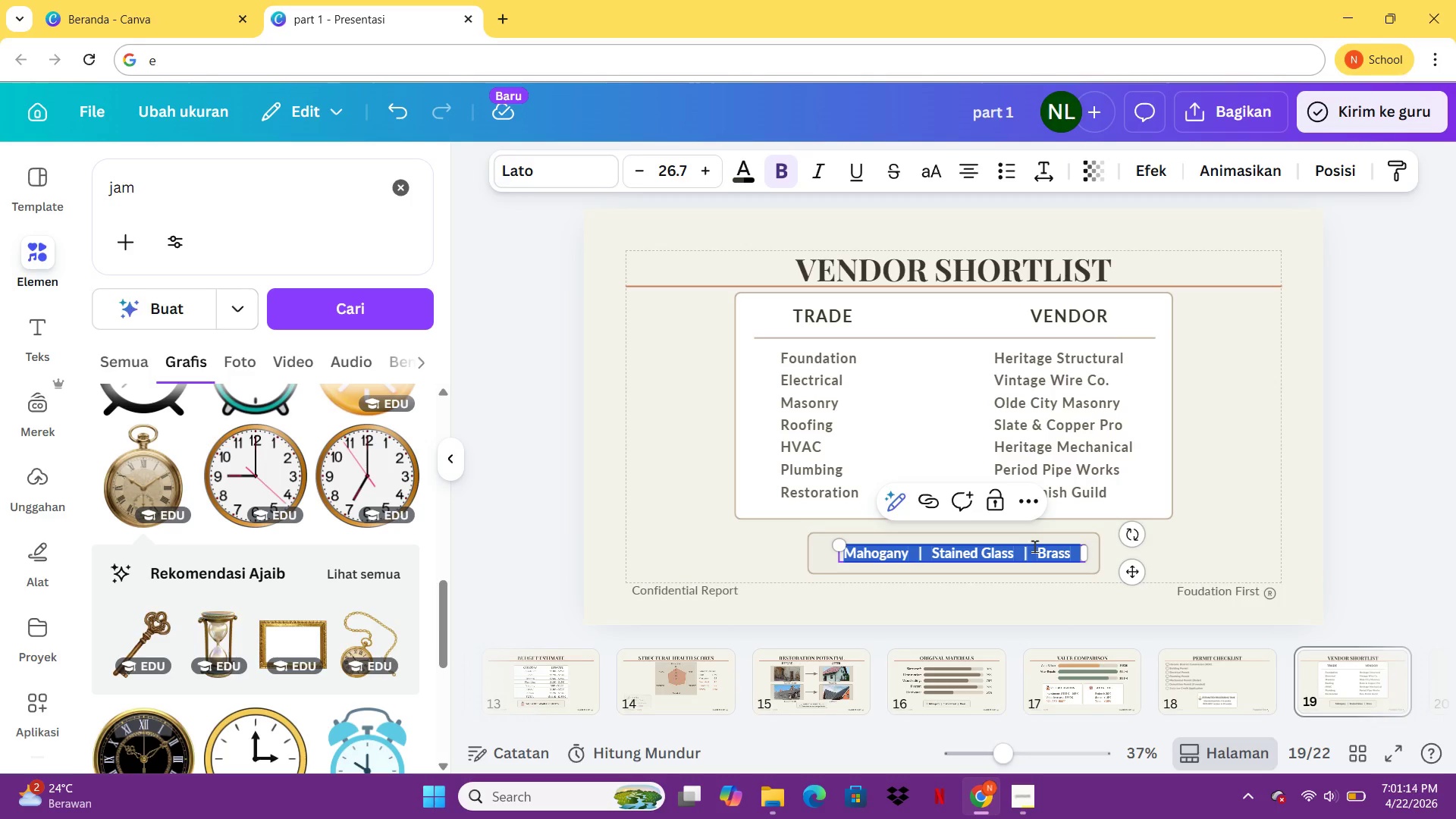 
wait(5.86)
 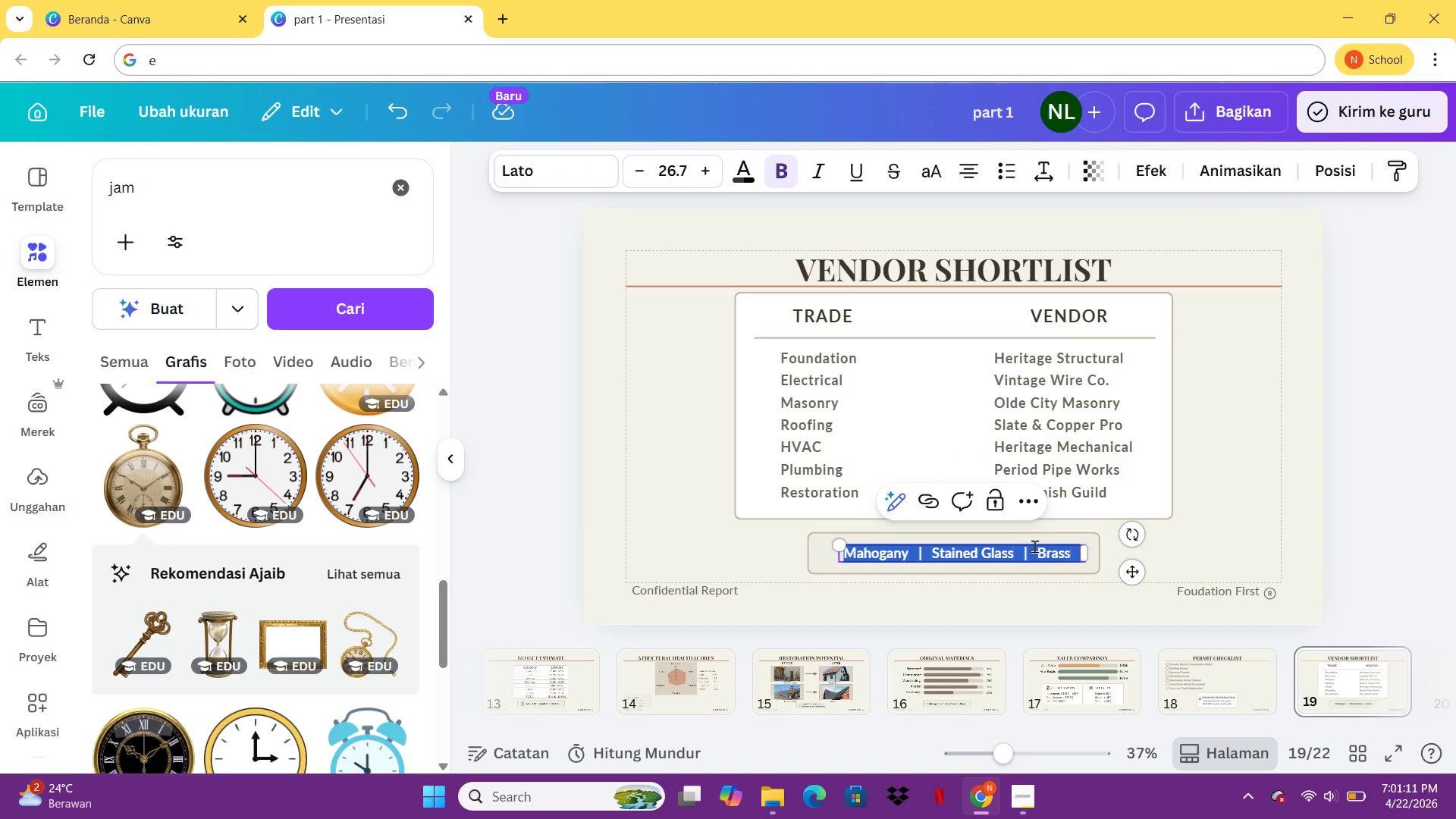 
key(Control+Shift+A)
 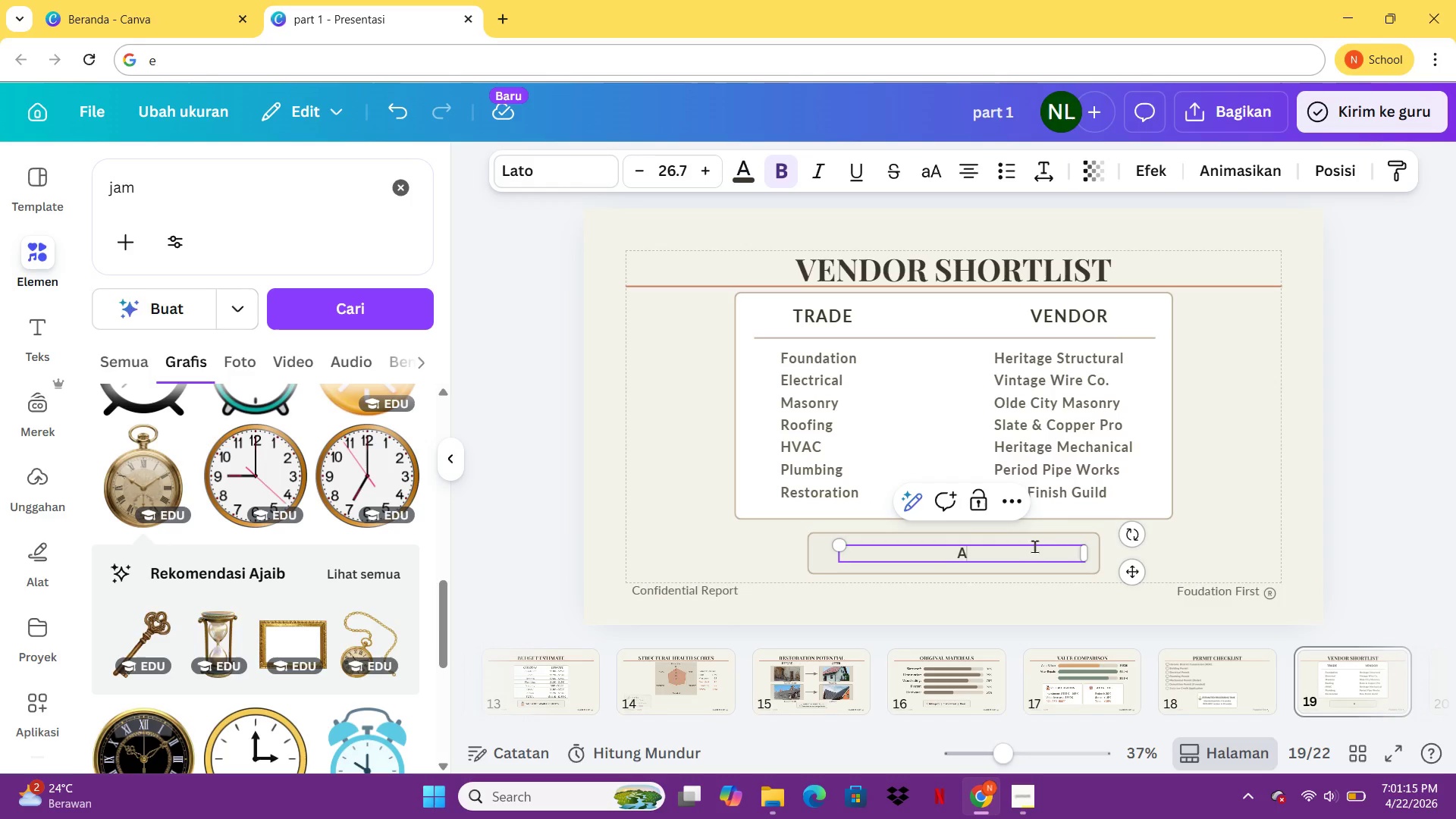 
type(ll vendors specialize in historic po)
key(Backspace)
type(roperty restoration)
 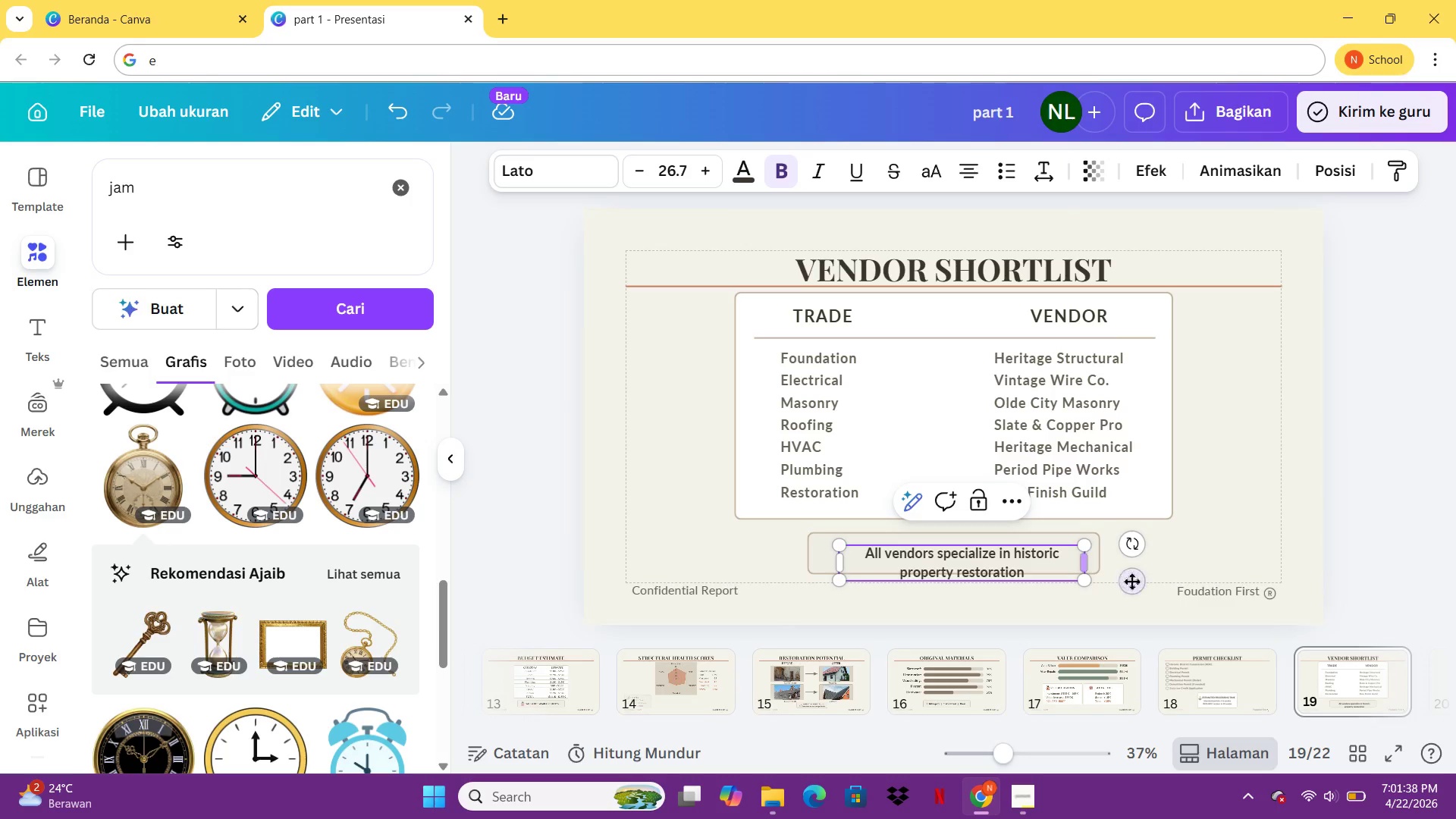 
wait(5.28)
 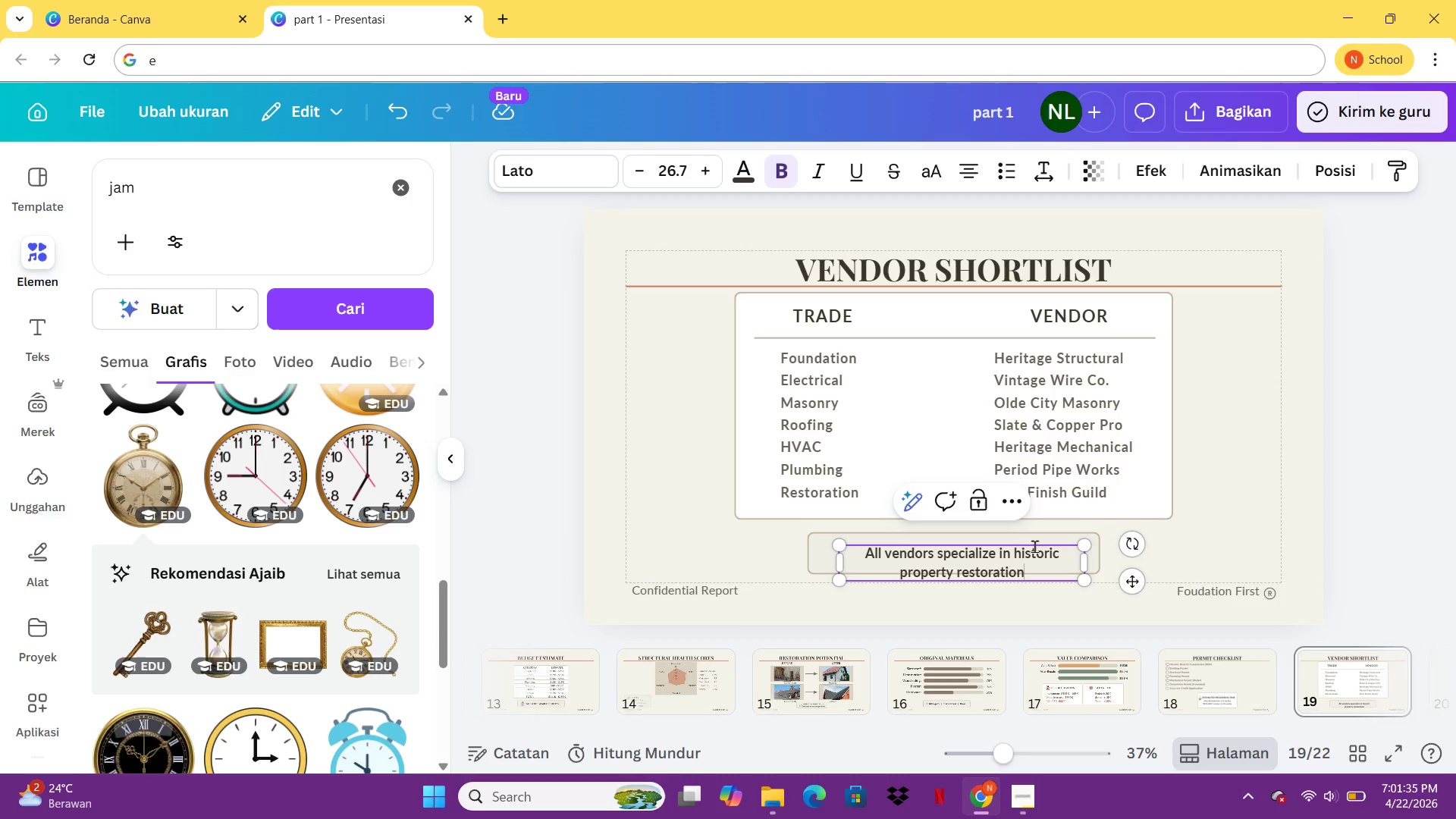 
left_click_drag(start_coordinate=[1134, 588], to_coordinate=[1125, 580])
 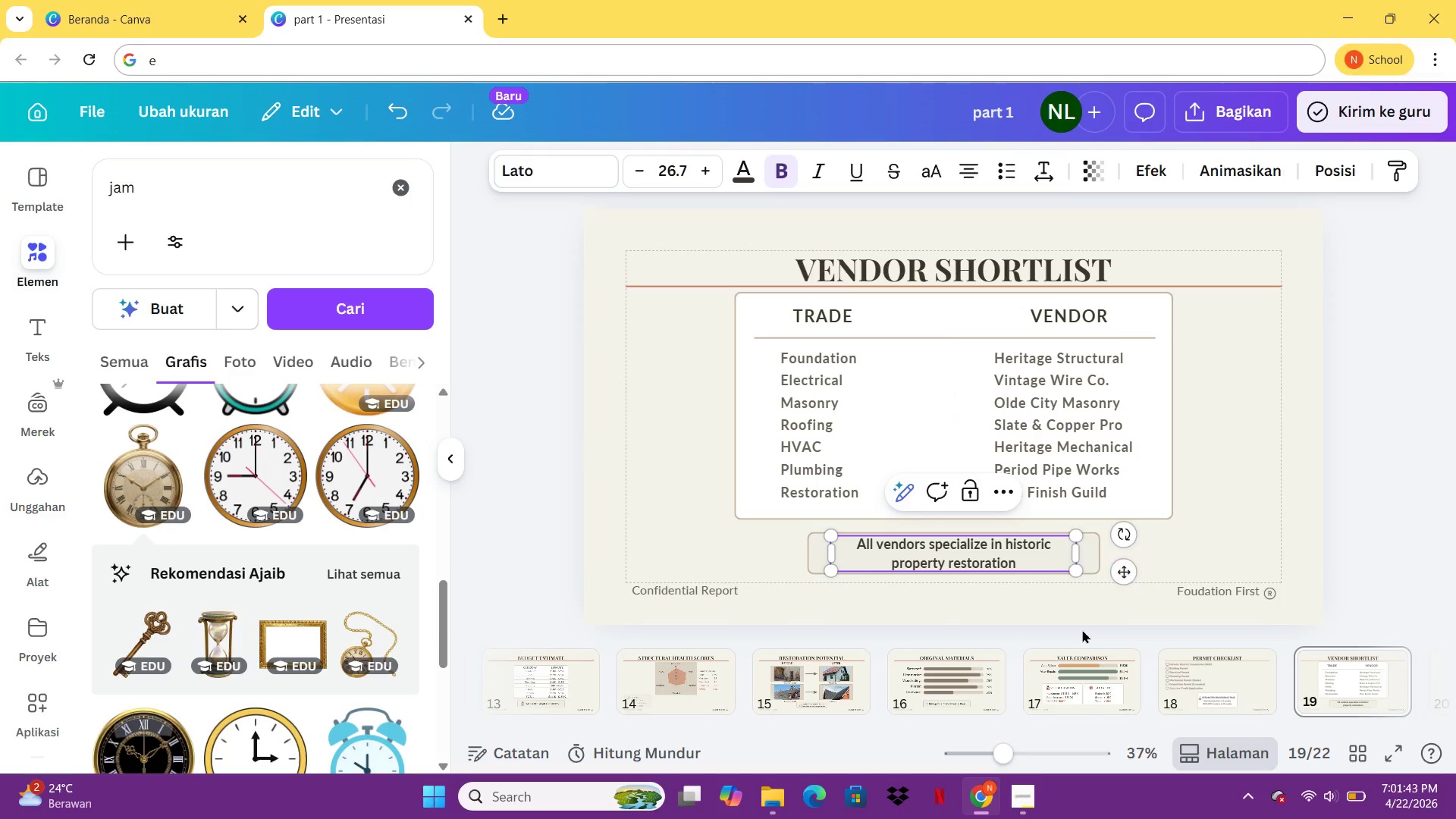 
left_click([1082, 629])
 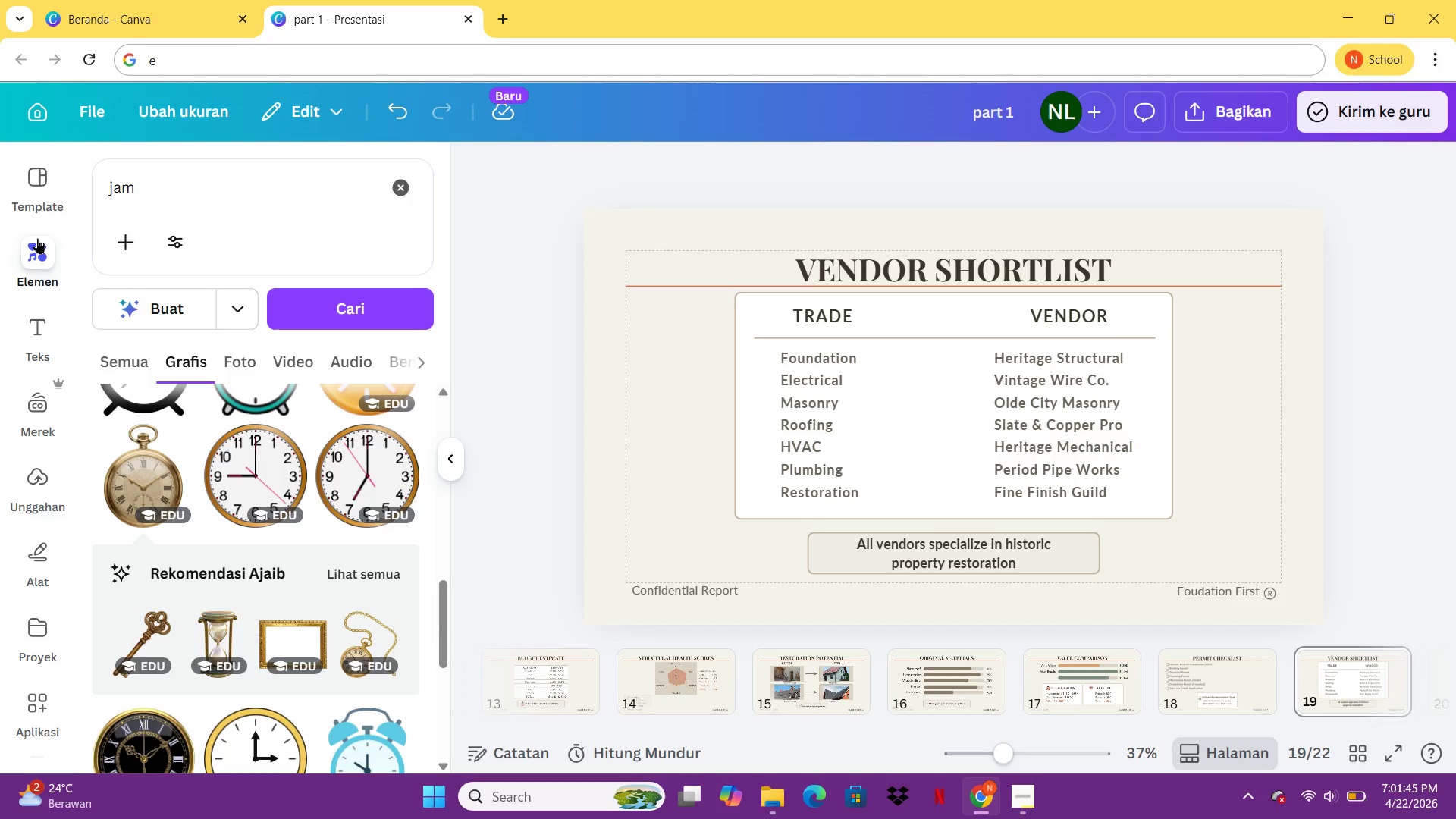 
left_click([204, 166])
 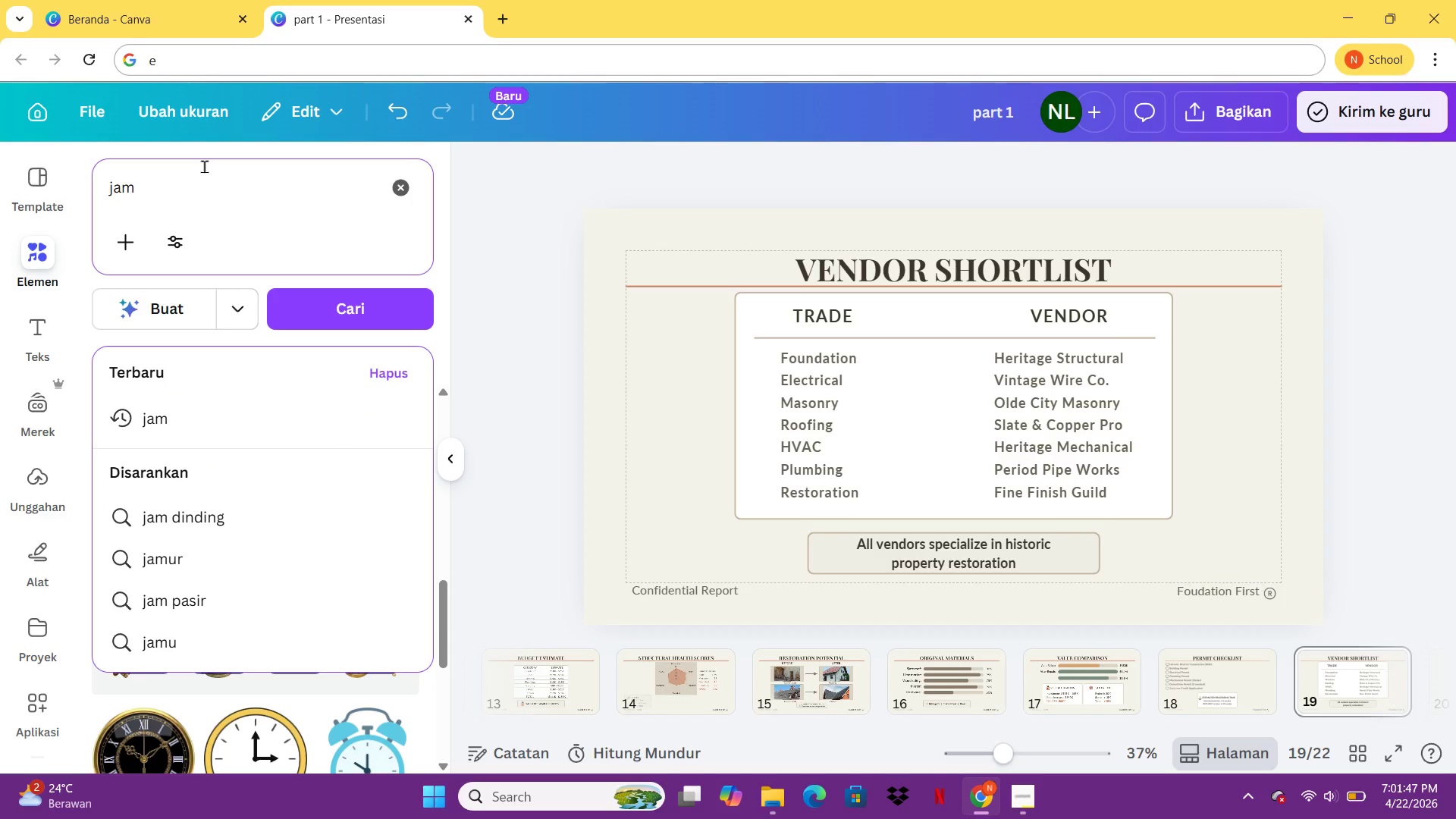 
key(Control+ControlLeft)
 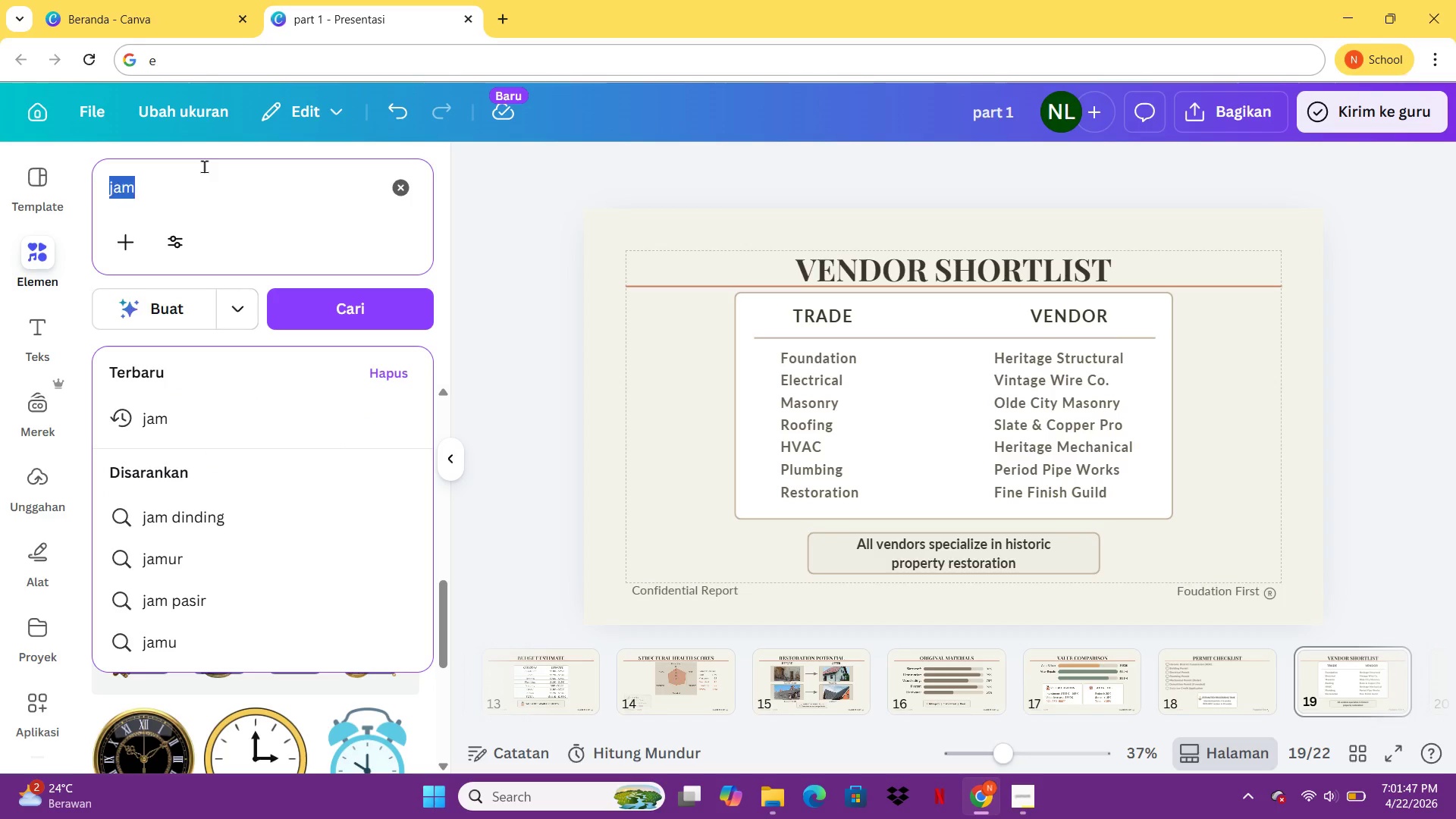 
key(Control+A)
 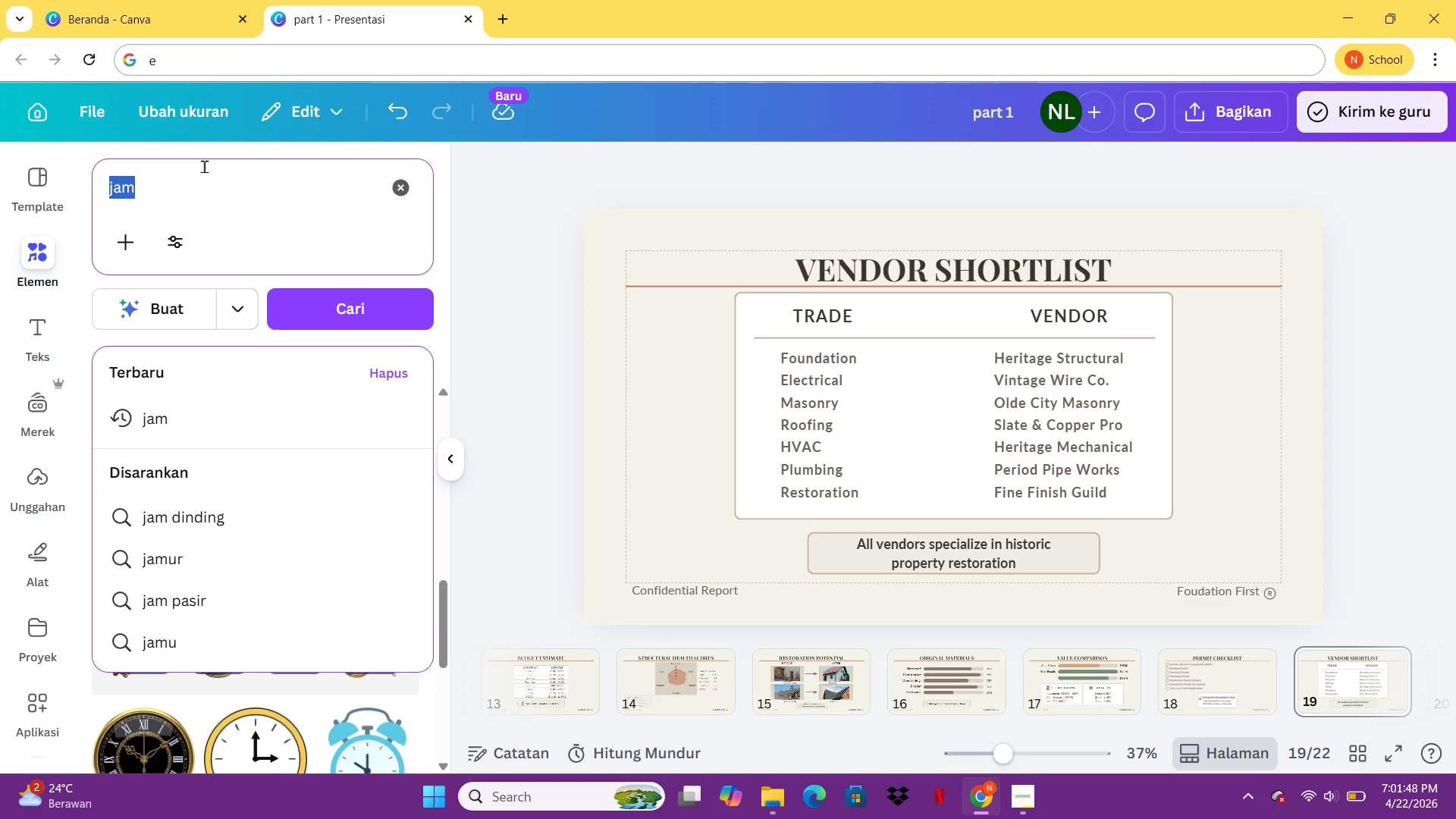 
type(tnda seru)
 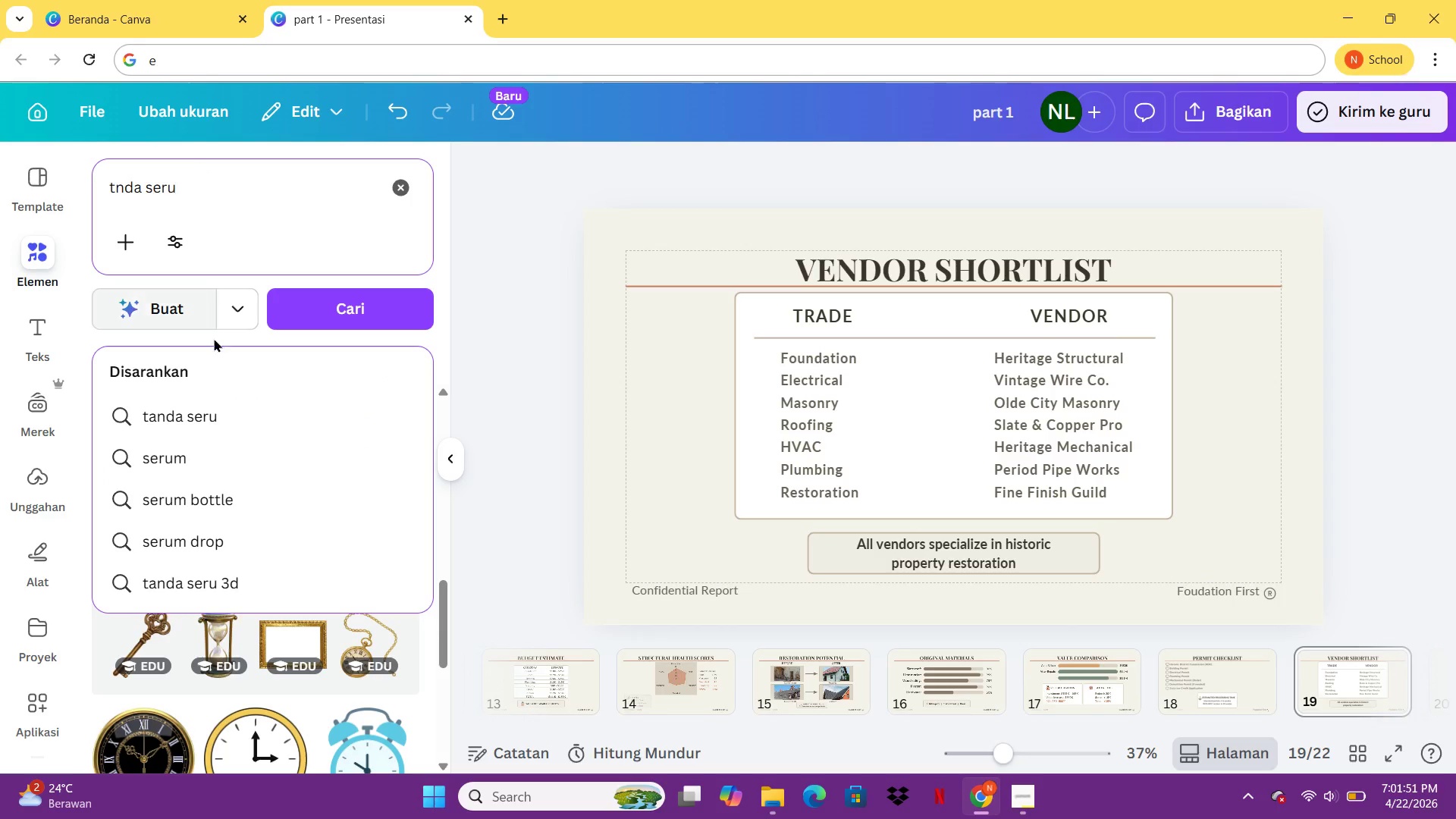 
left_click([202, 399])
 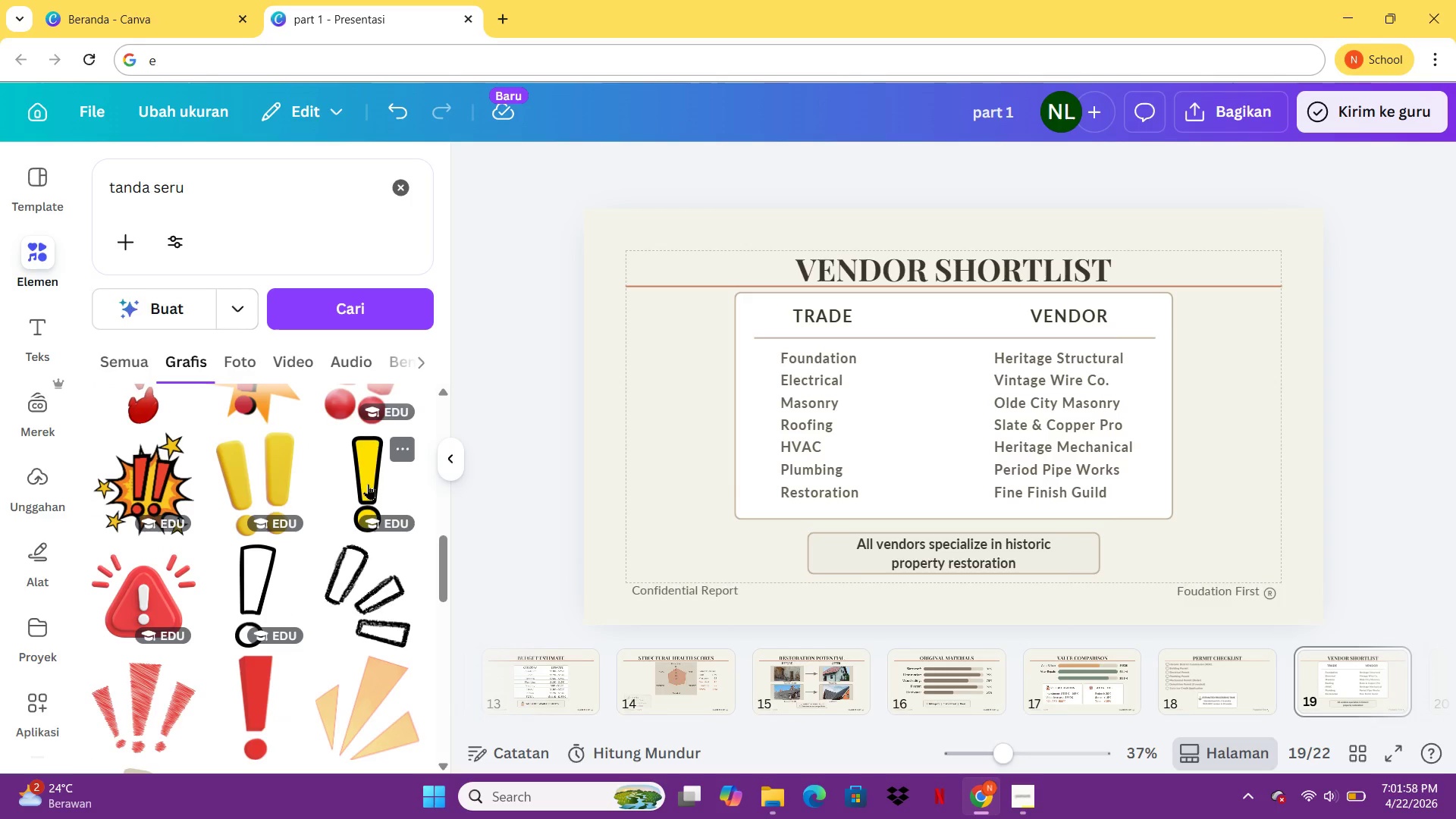 
wait(11.53)
 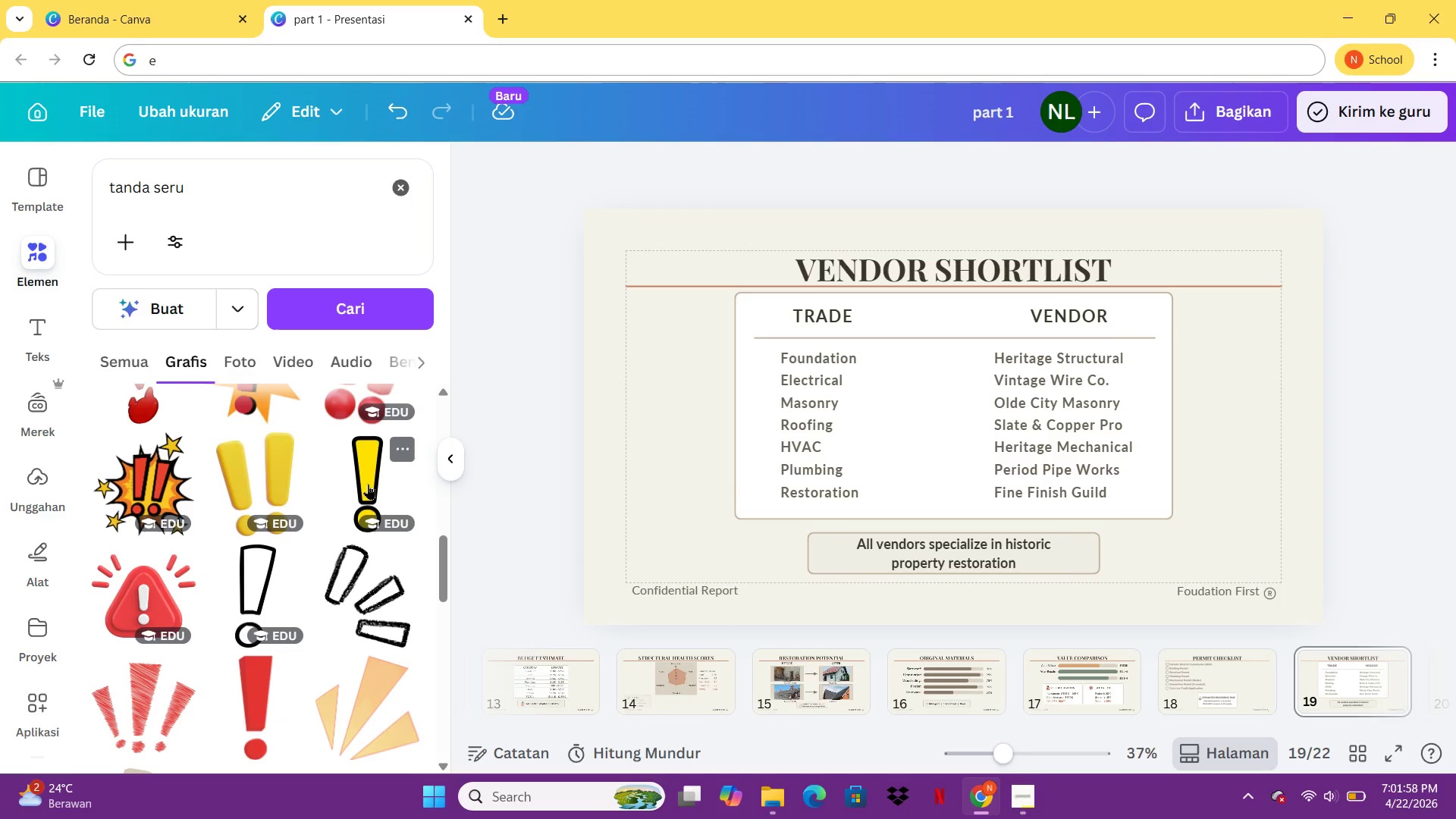 
left_click([276, 209])
 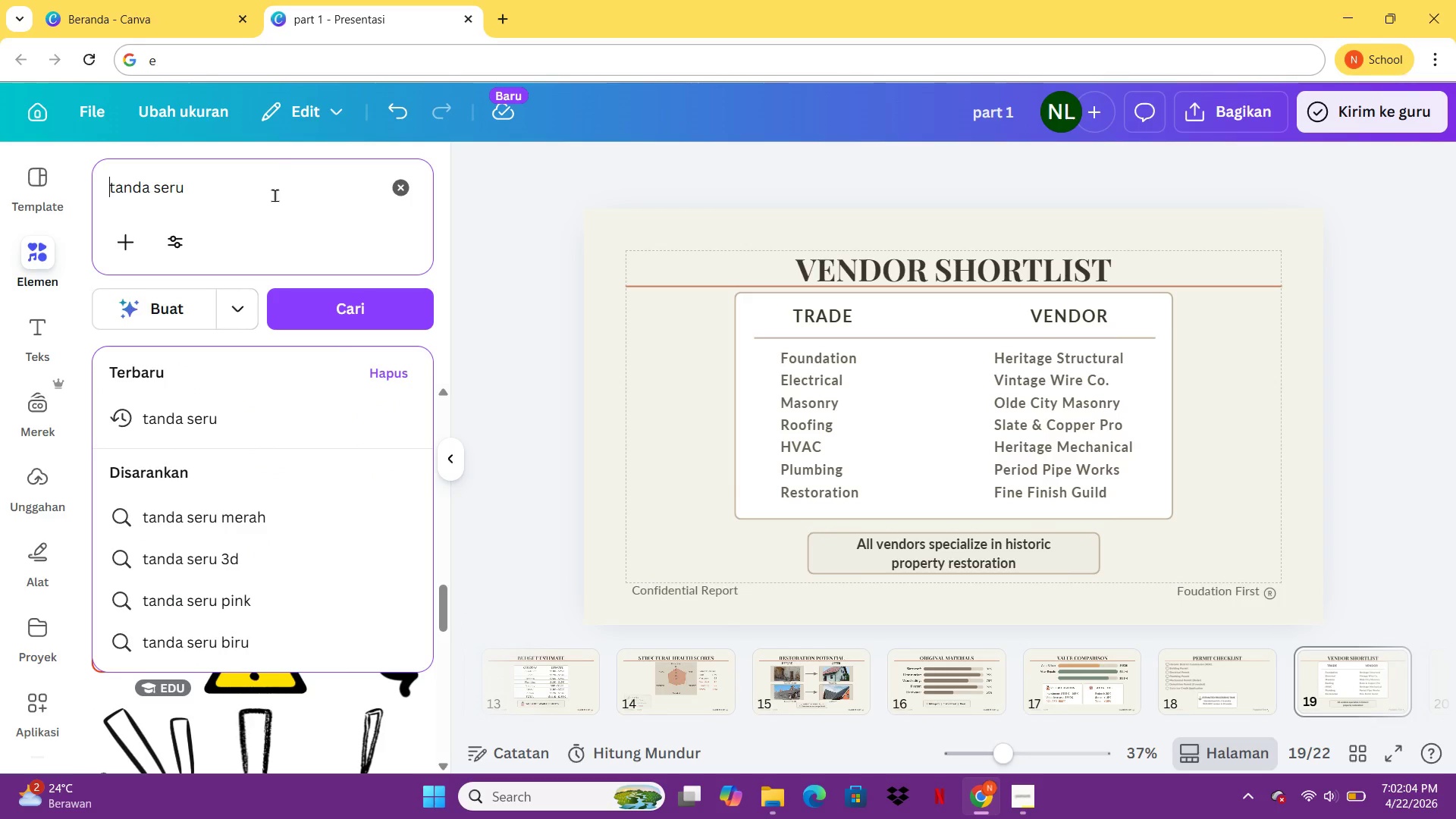 
left_click([273, 163])
 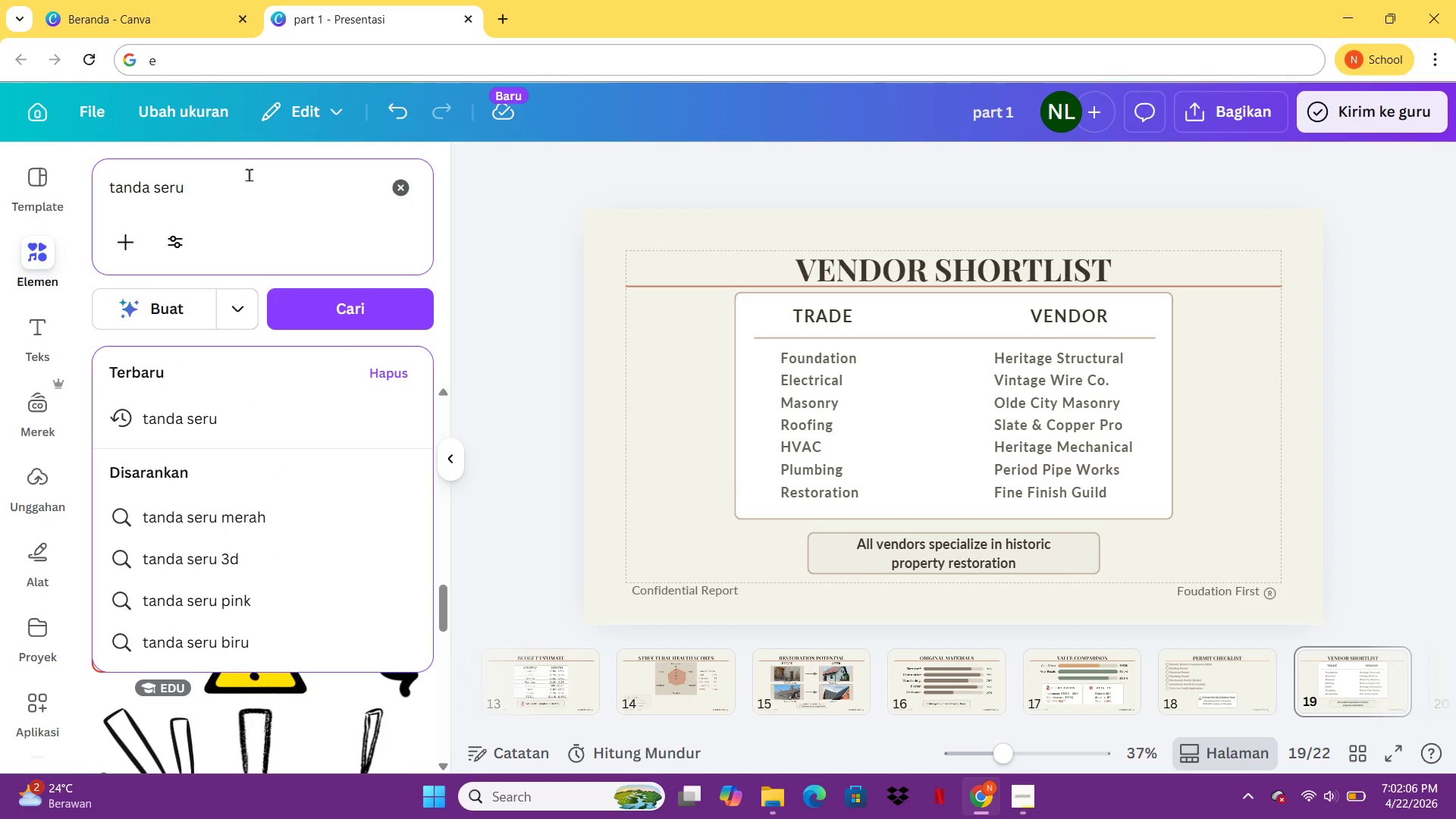 
left_click([249, 174])
 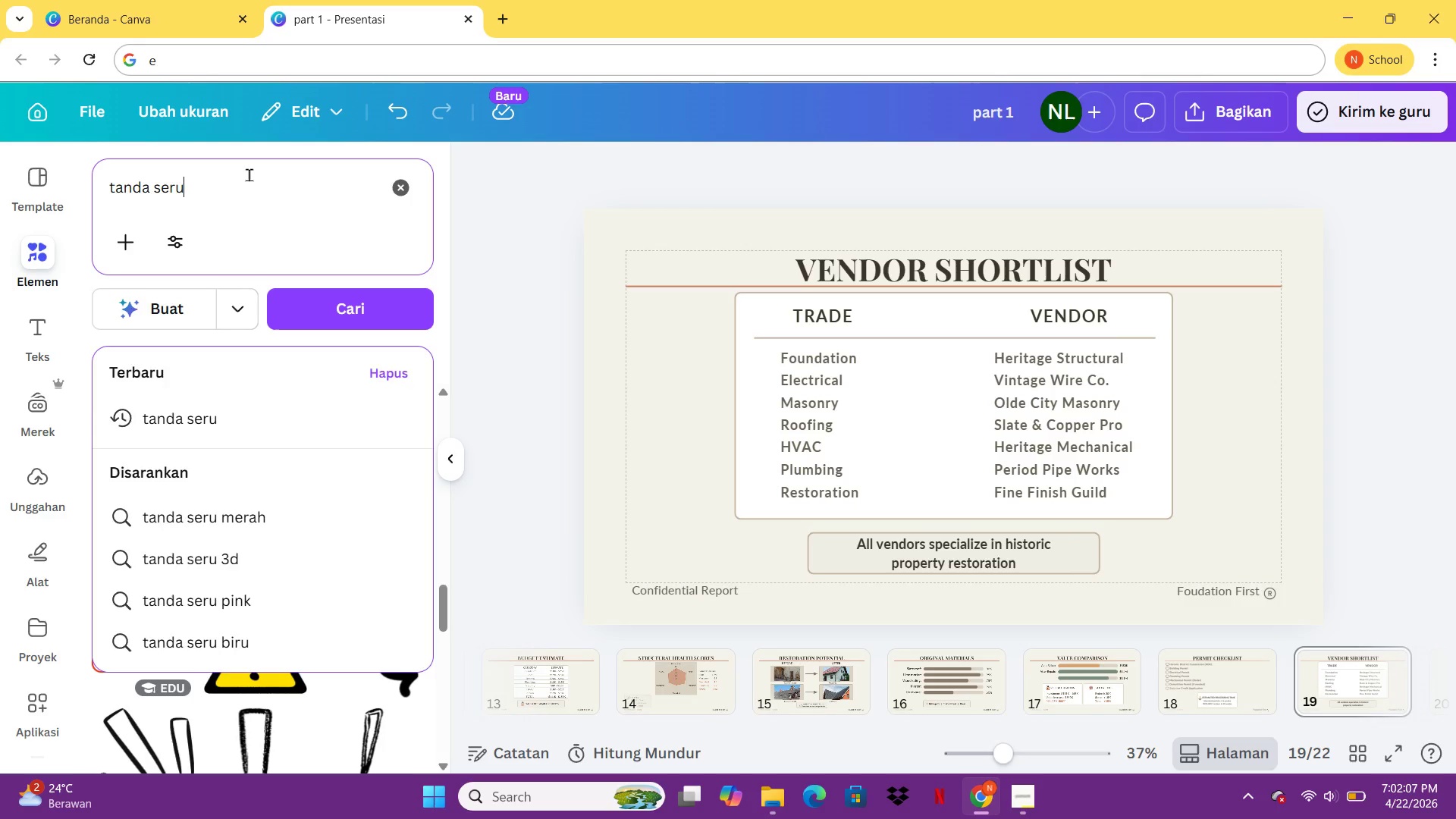 
type( ln)
key(Backspace)
key(Backspace)
type(ingkaran)
 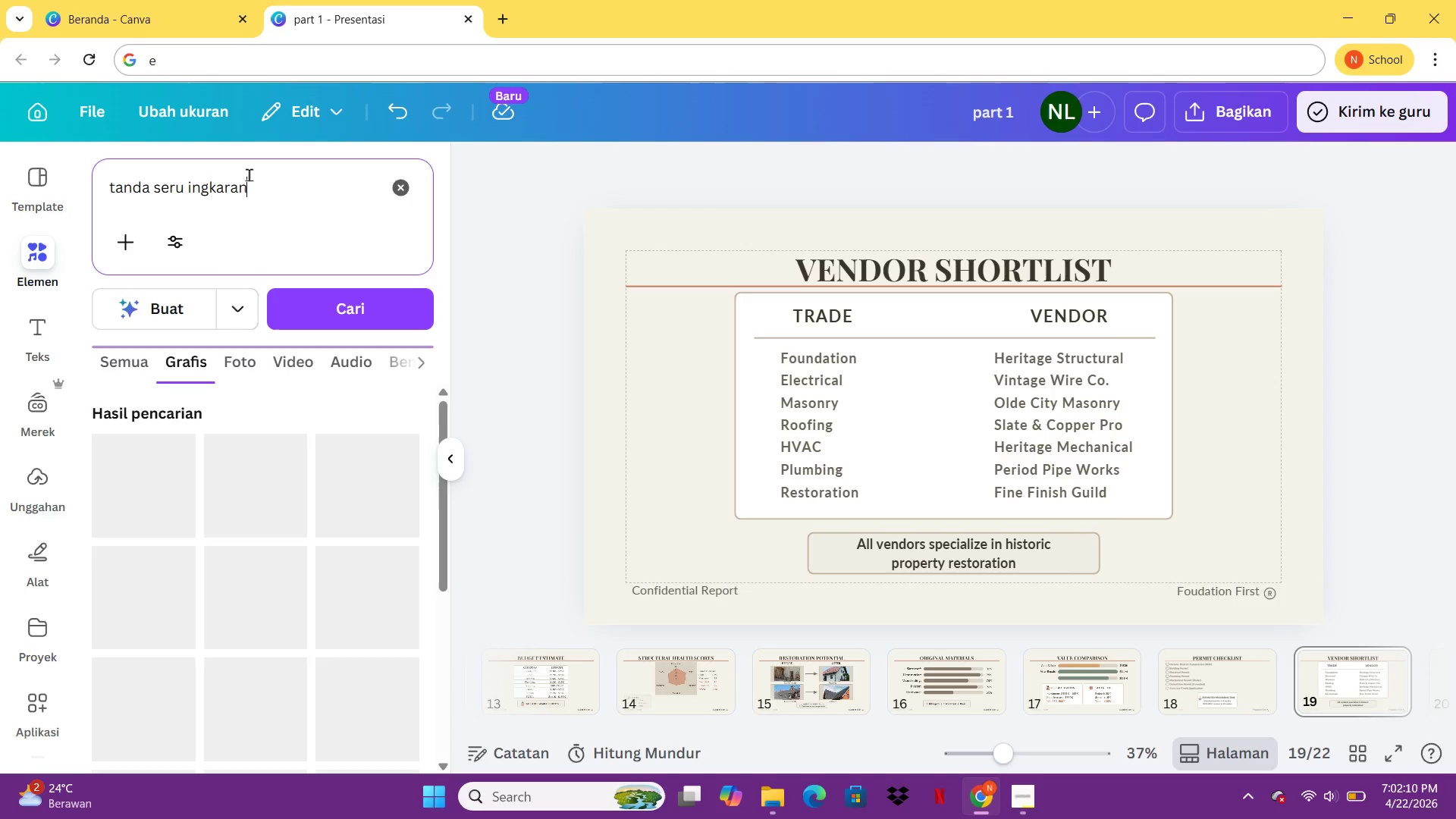 
key(Enter)
 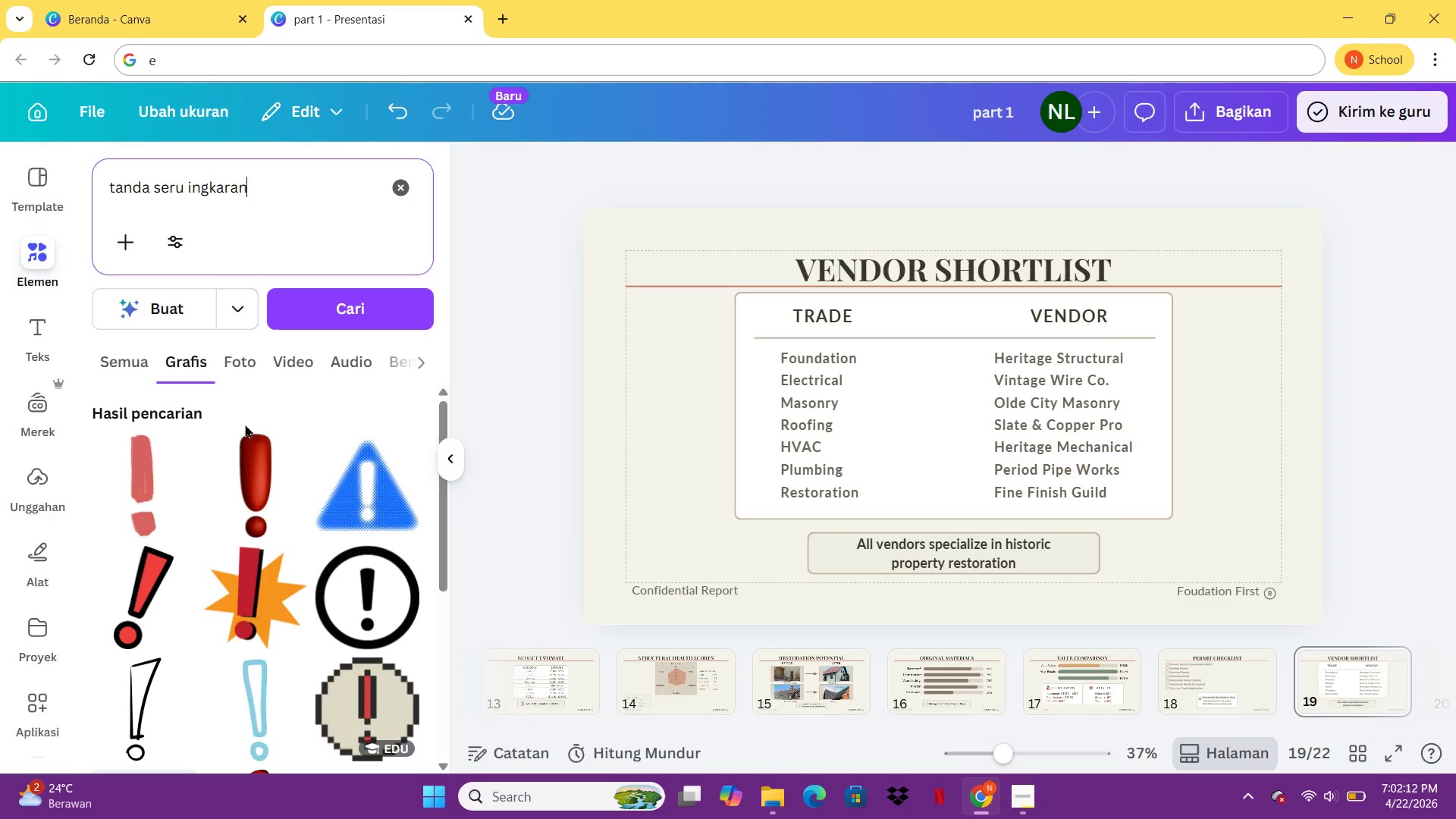 
left_click([365, 611])
 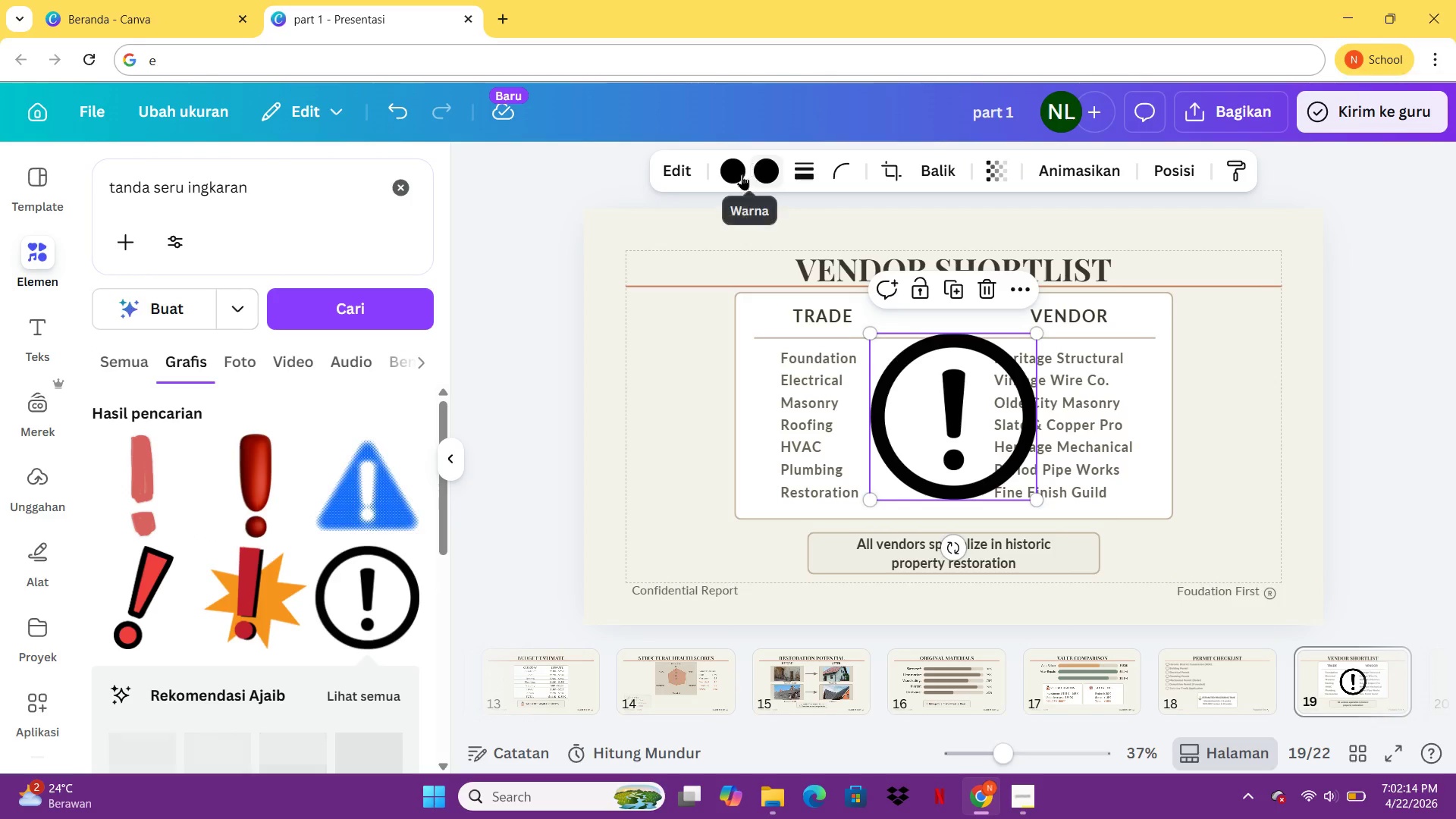 
left_click([742, 174])
 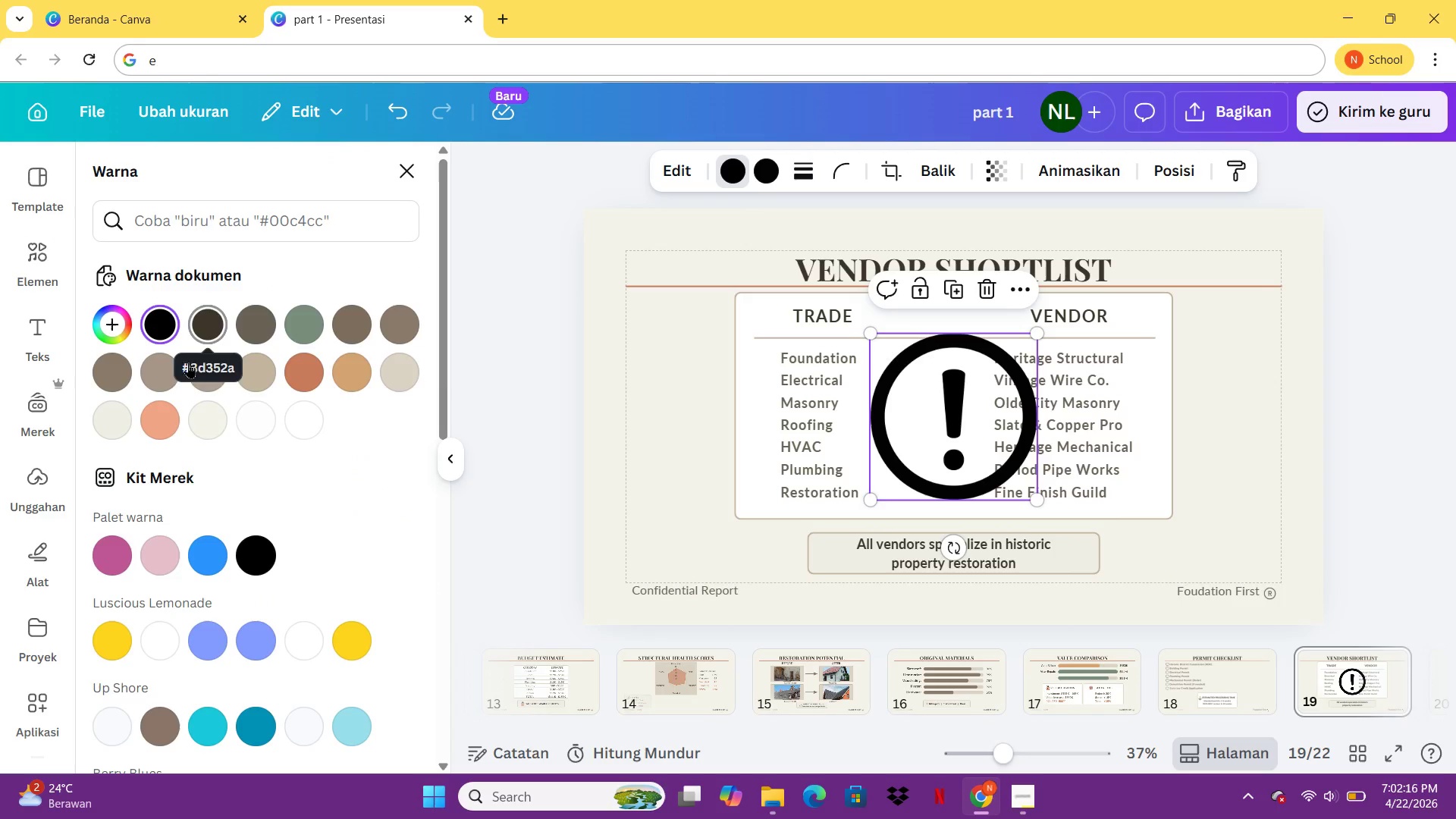 
left_click([121, 362])
 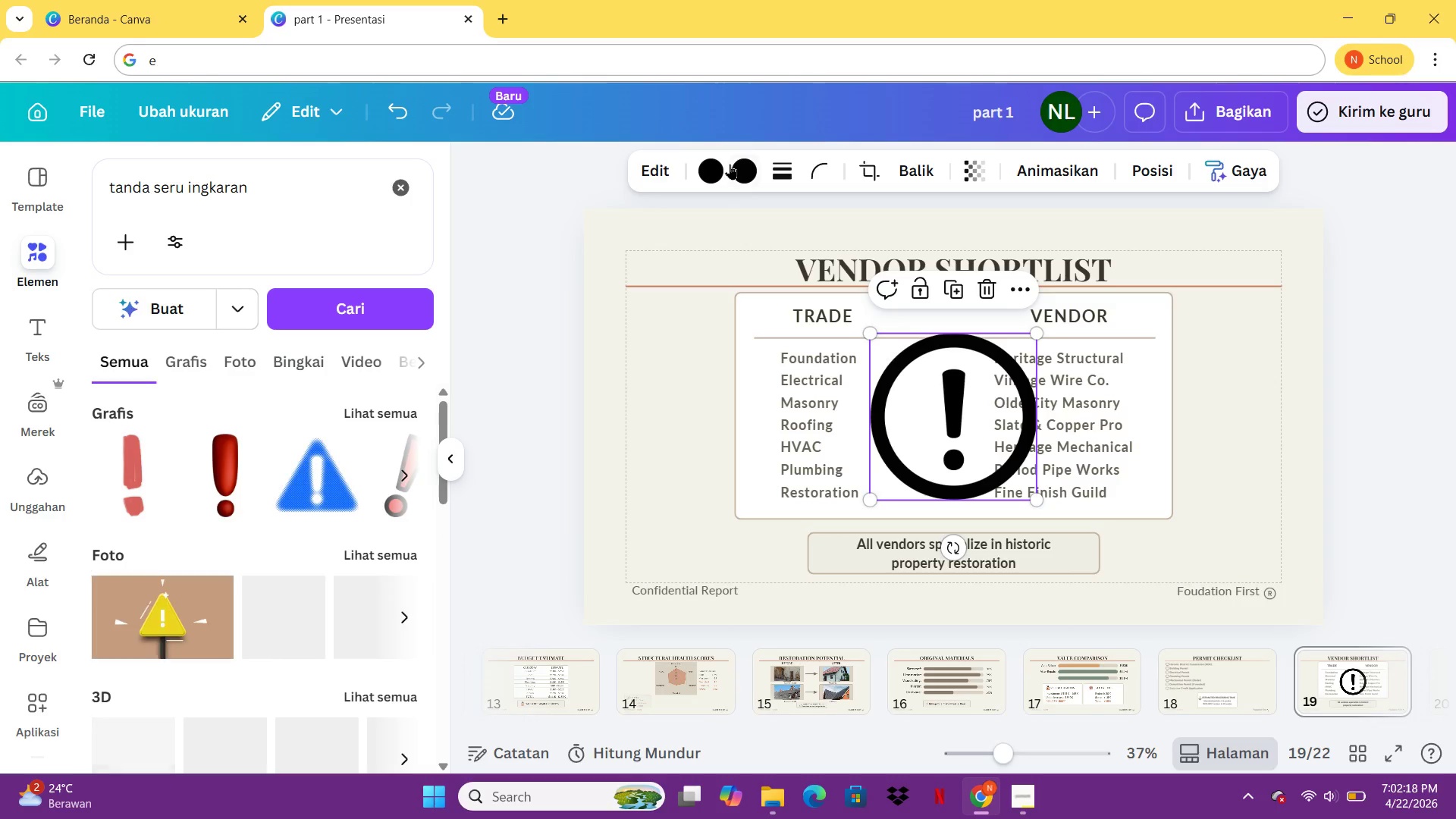 
left_click([723, 165])
 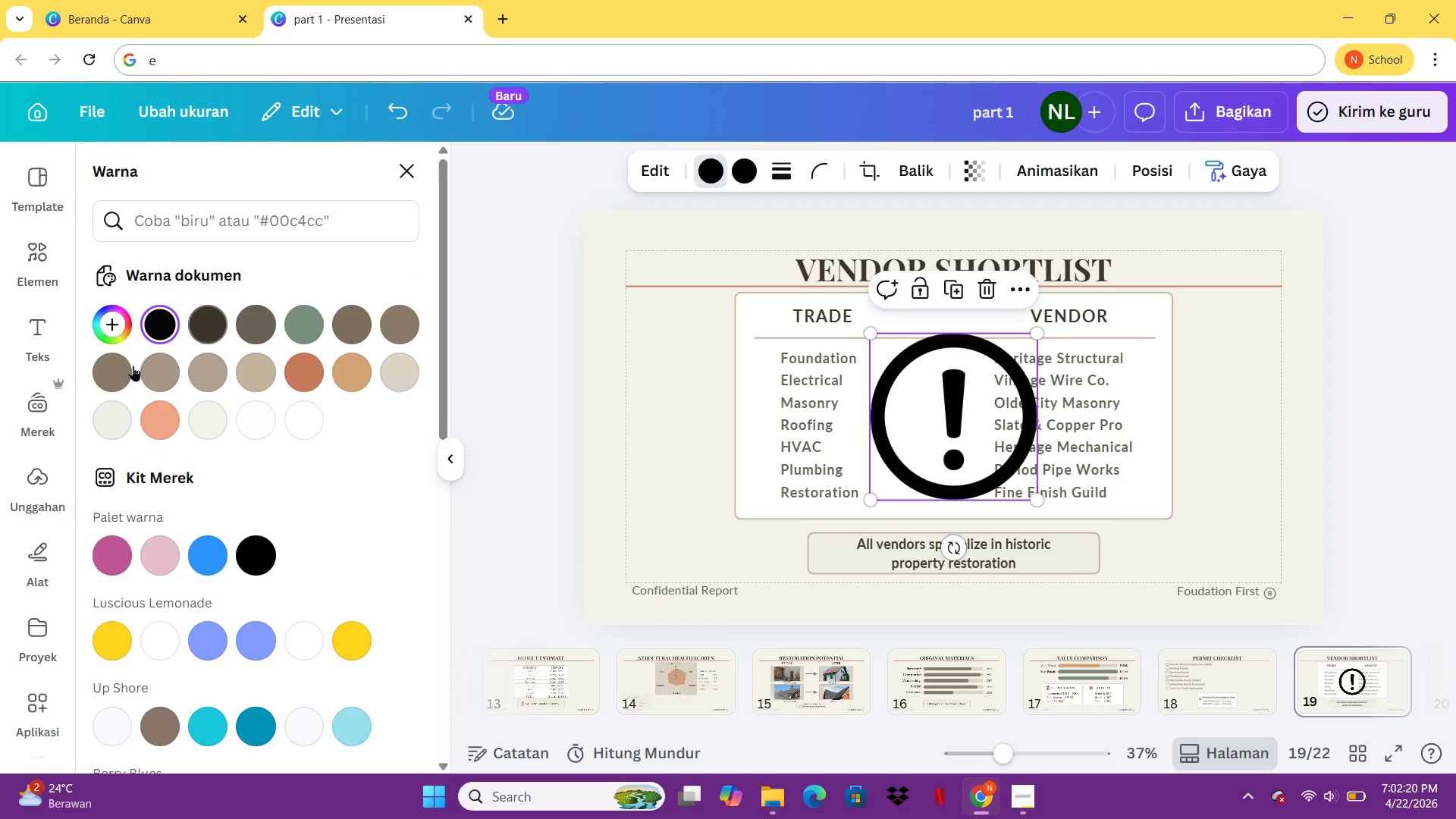 
left_click([123, 373])
 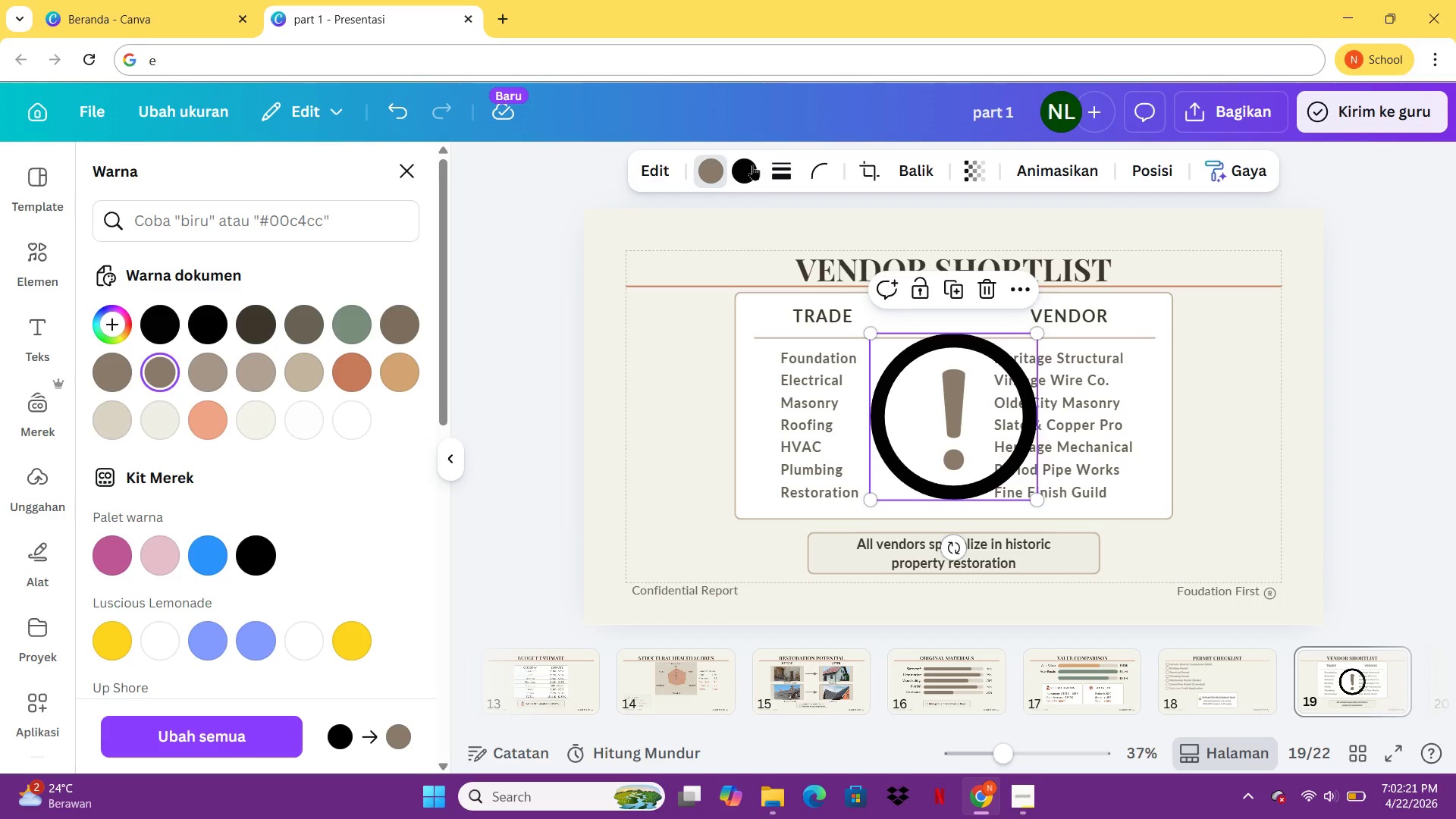 
left_click([751, 165])
 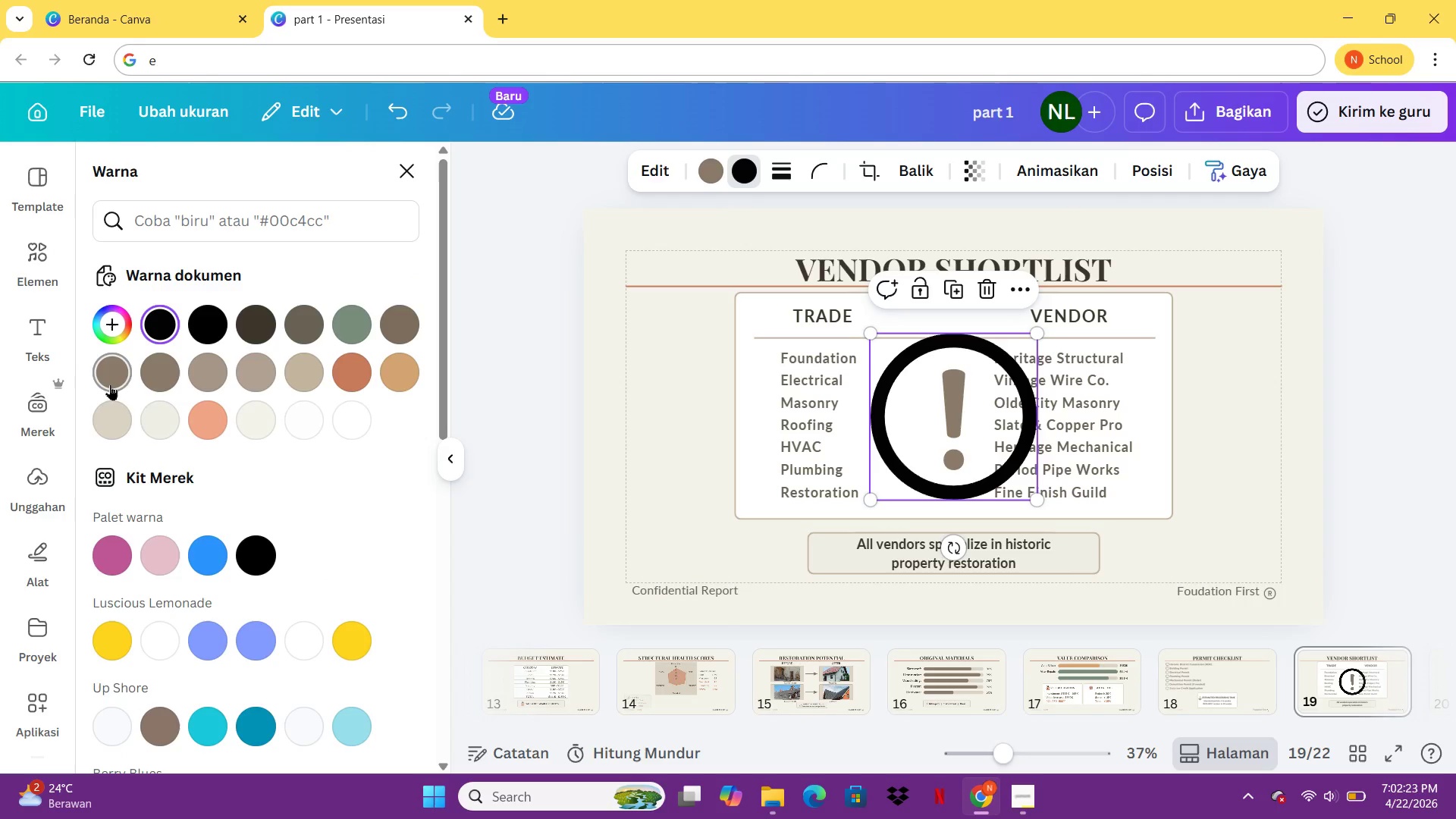 
left_click([110, 384])
 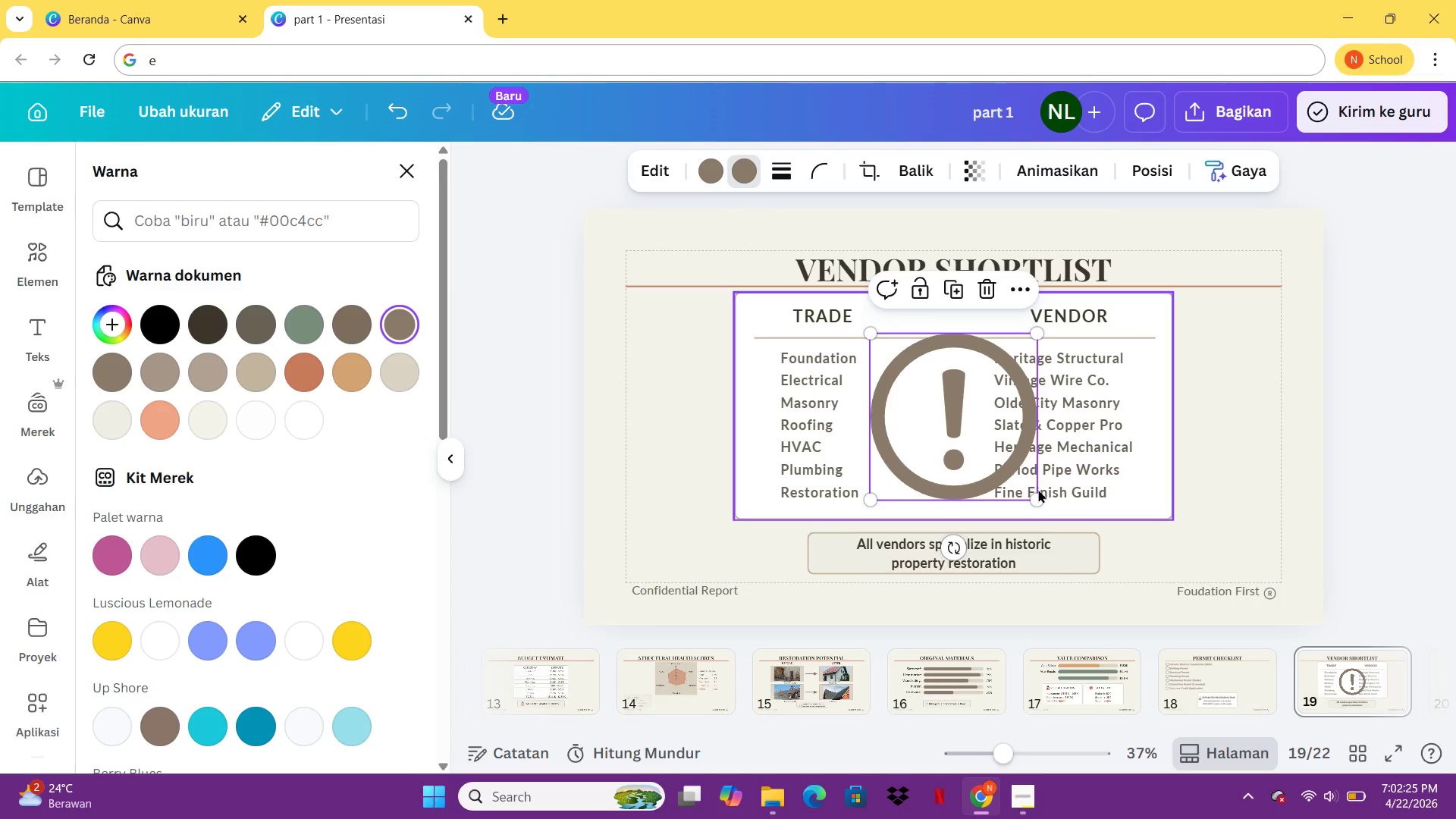 
left_click_drag(start_coordinate=[969, 430], to_coordinate=[689, 472])
 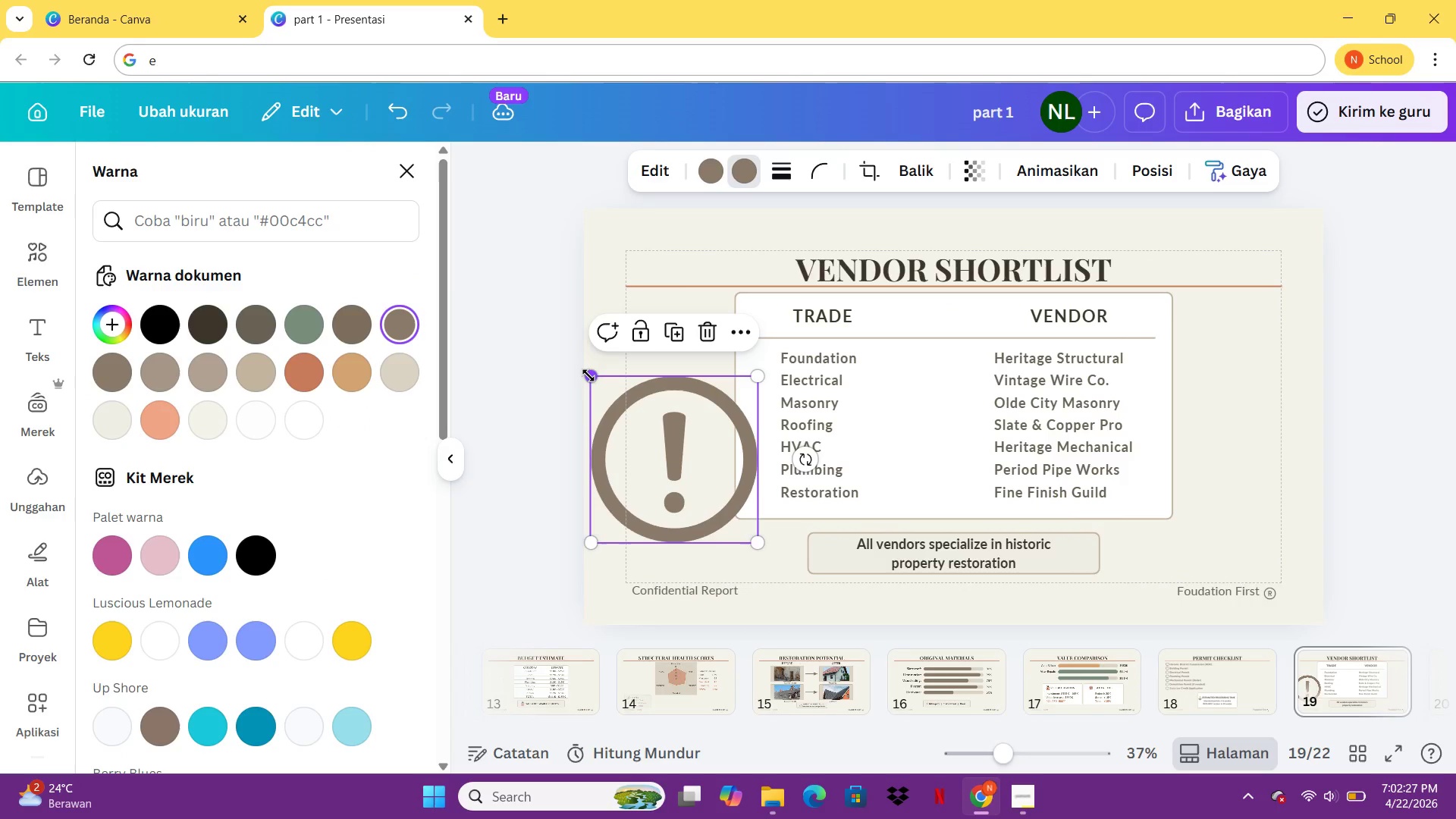 
left_click_drag(start_coordinate=[589, 375], to_coordinate=[733, 531])
 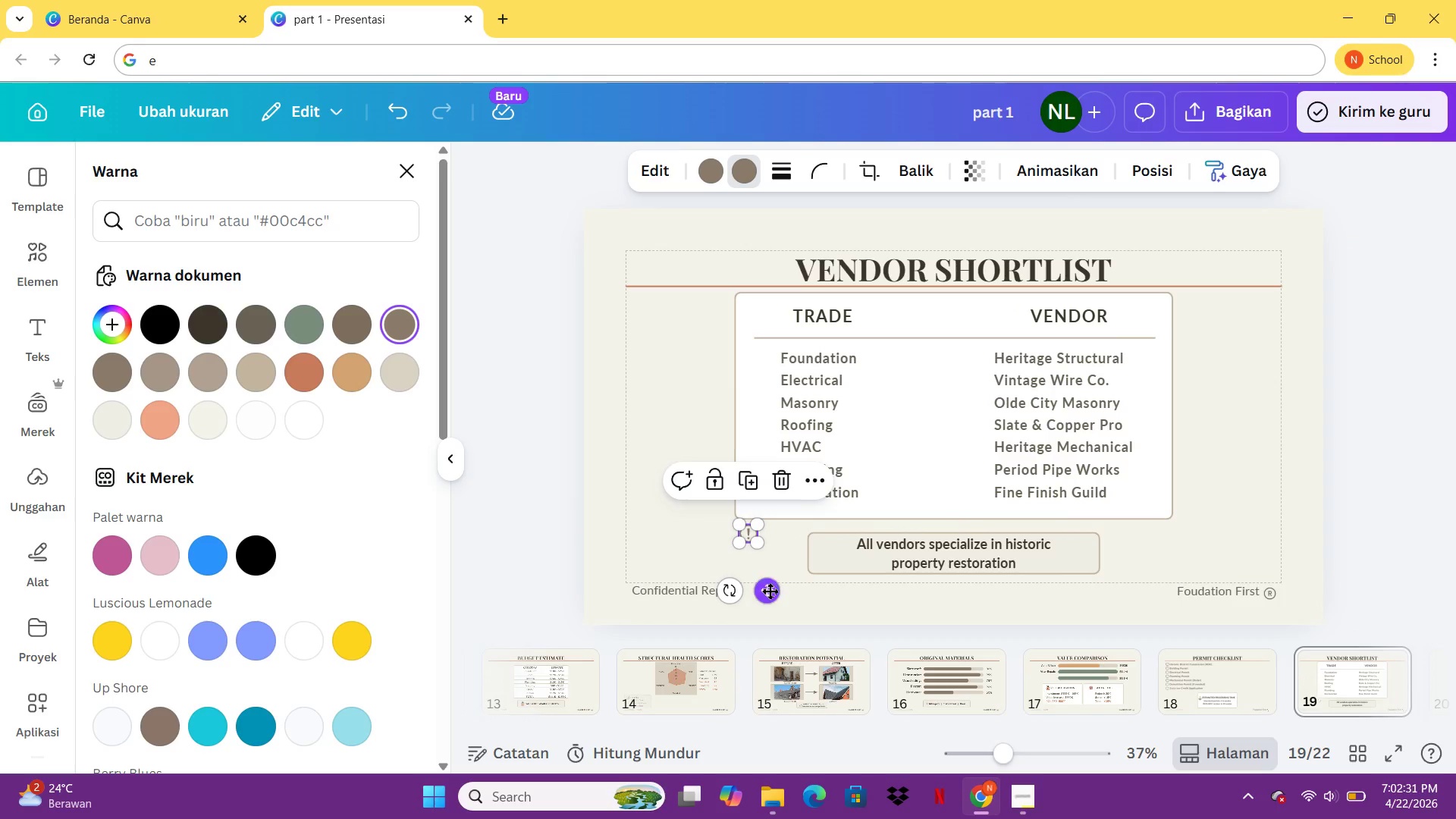 
left_click_drag(start_coordinate=[770, 592], to_coordinate=[865, 604])
 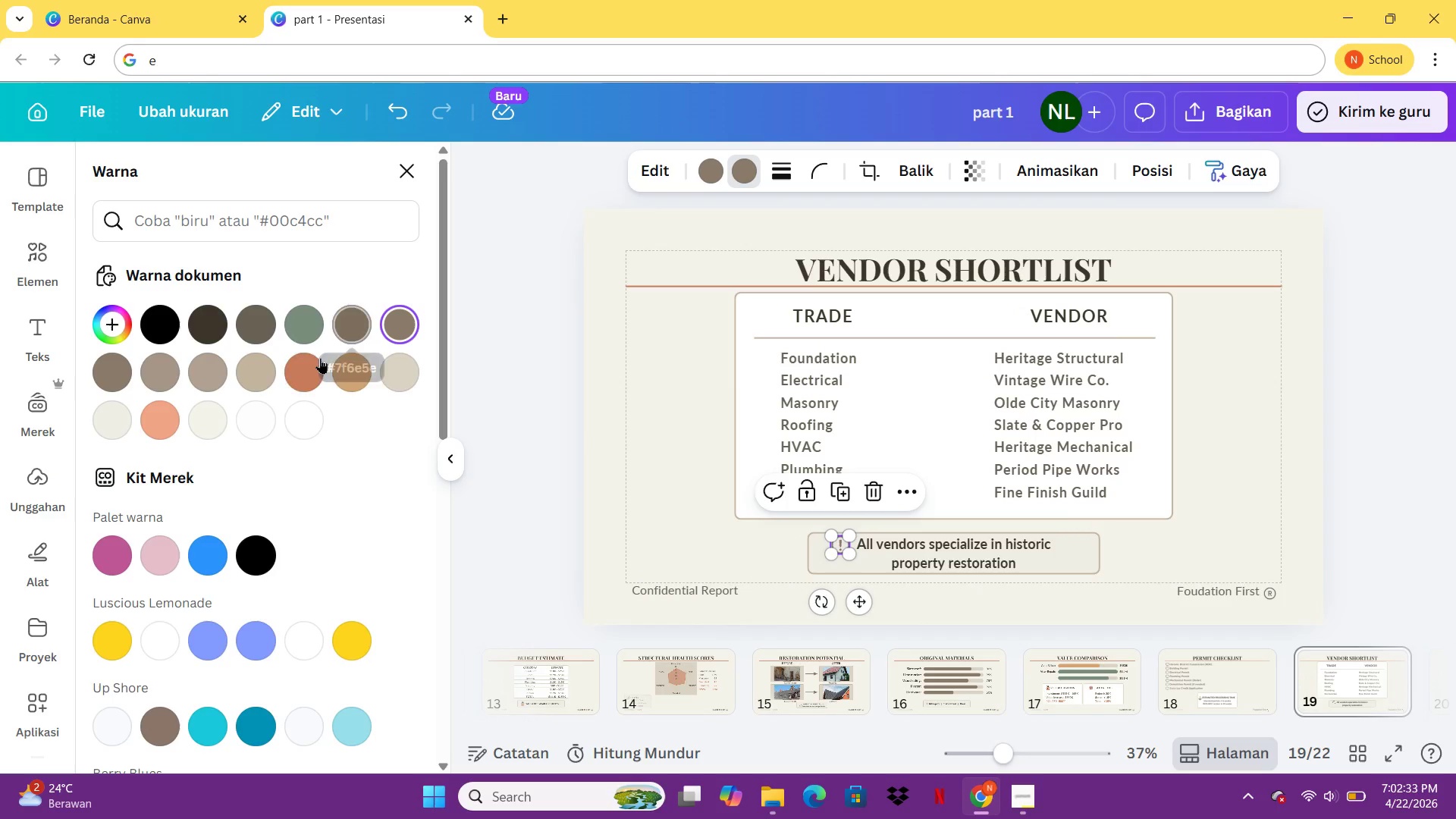 
left_click([320, 358])
 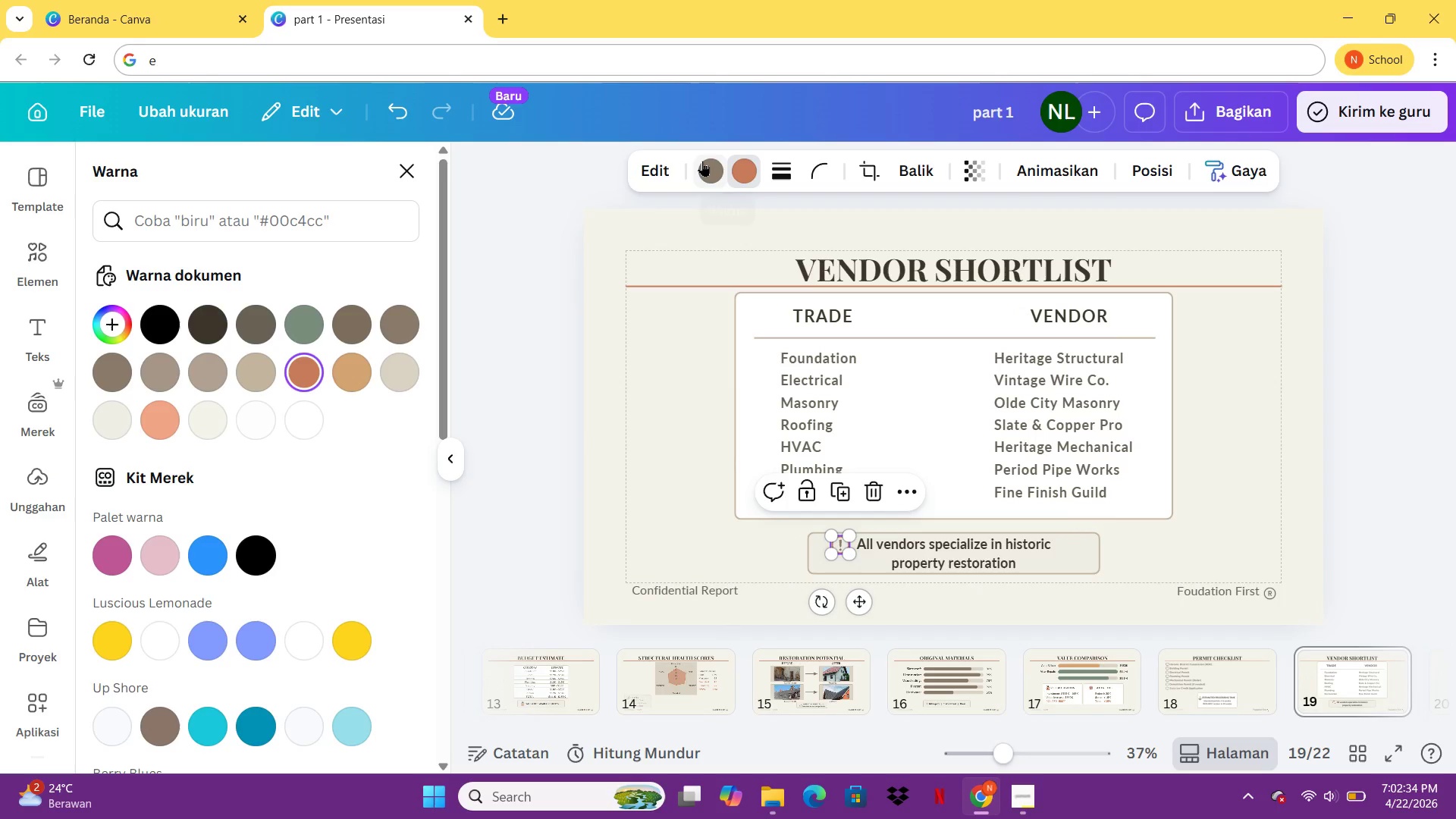 
left_click([705, 161])
 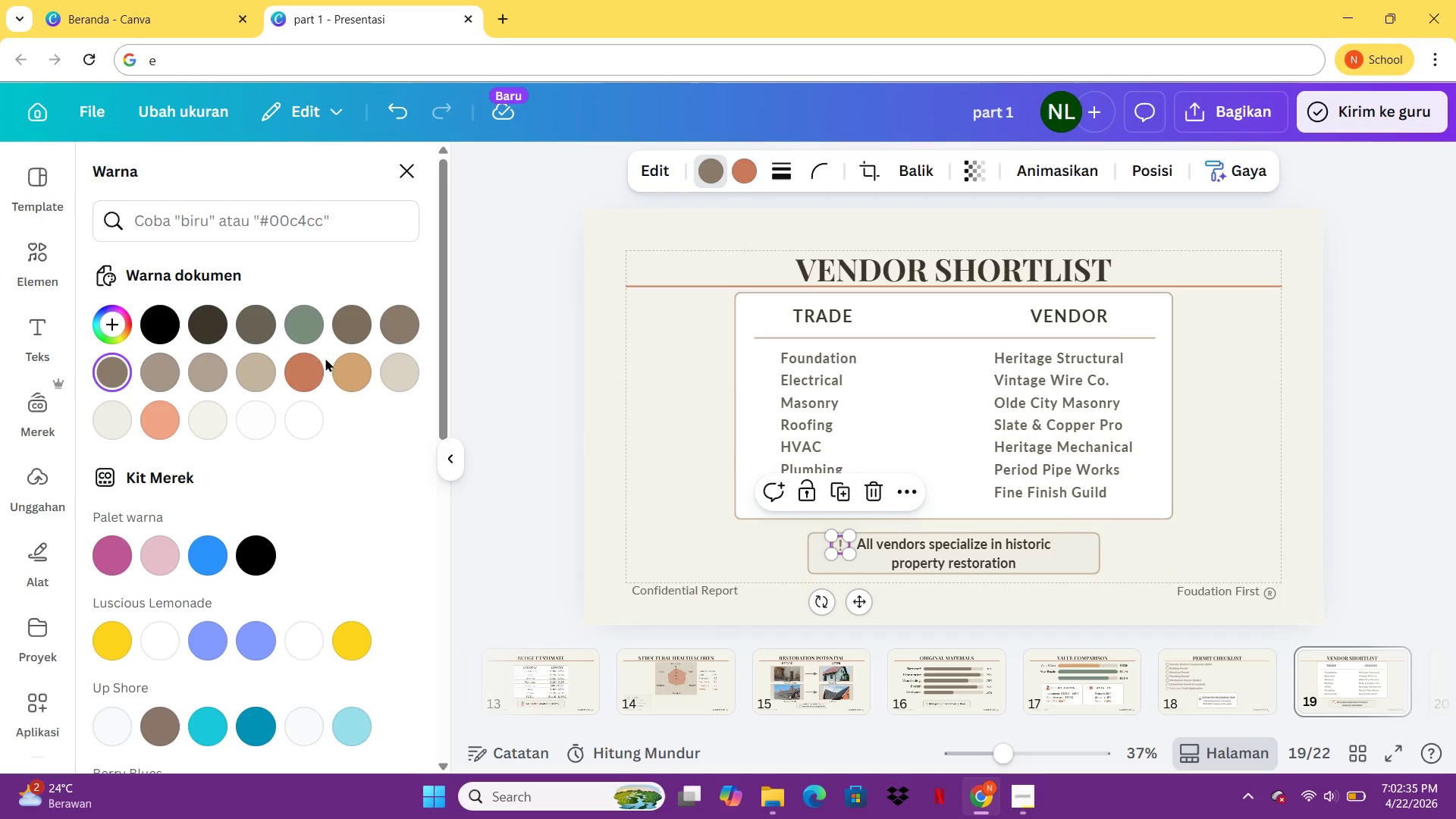 
left_click([315, 375])
 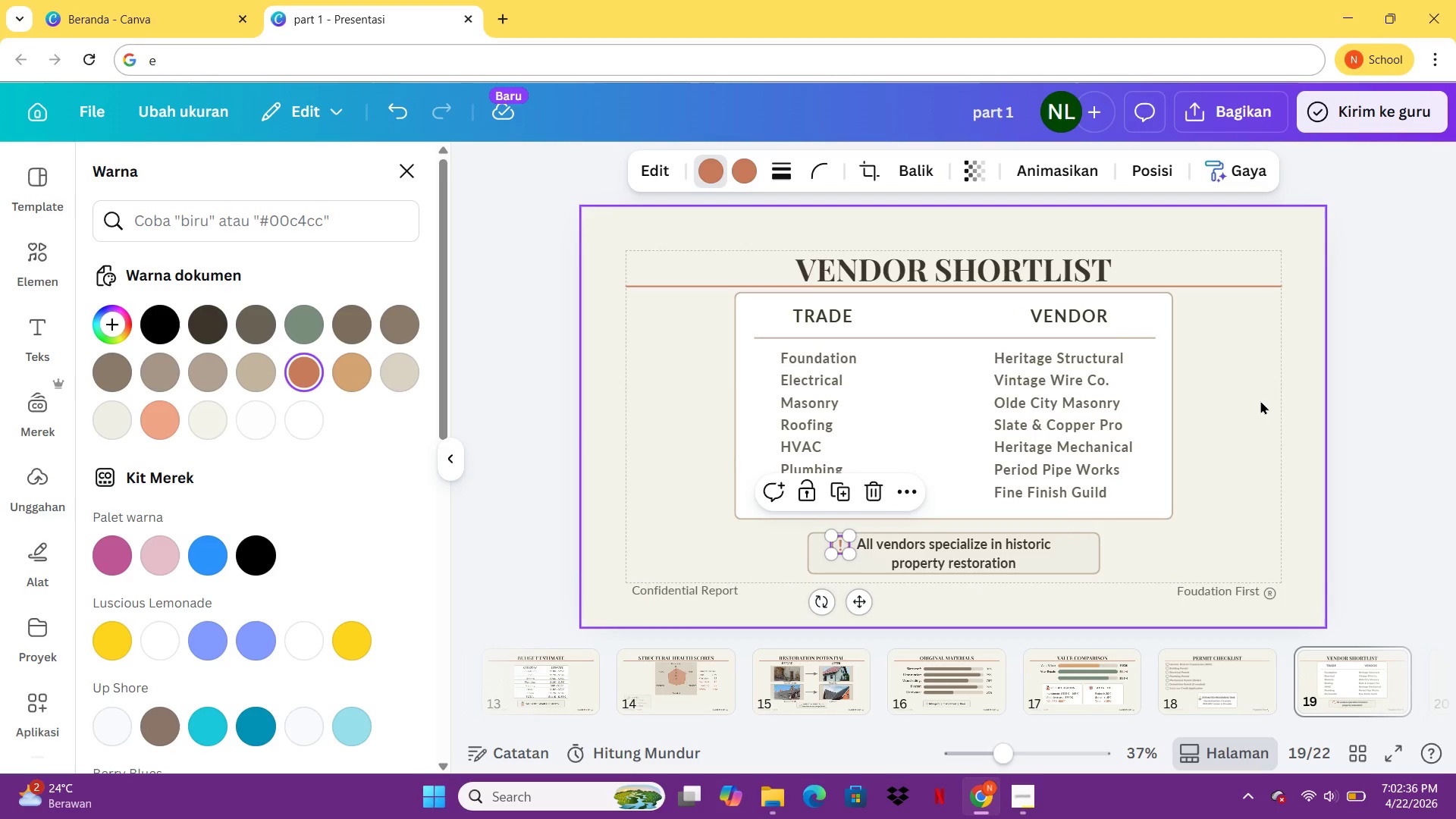 
left_click([1260, 400])
 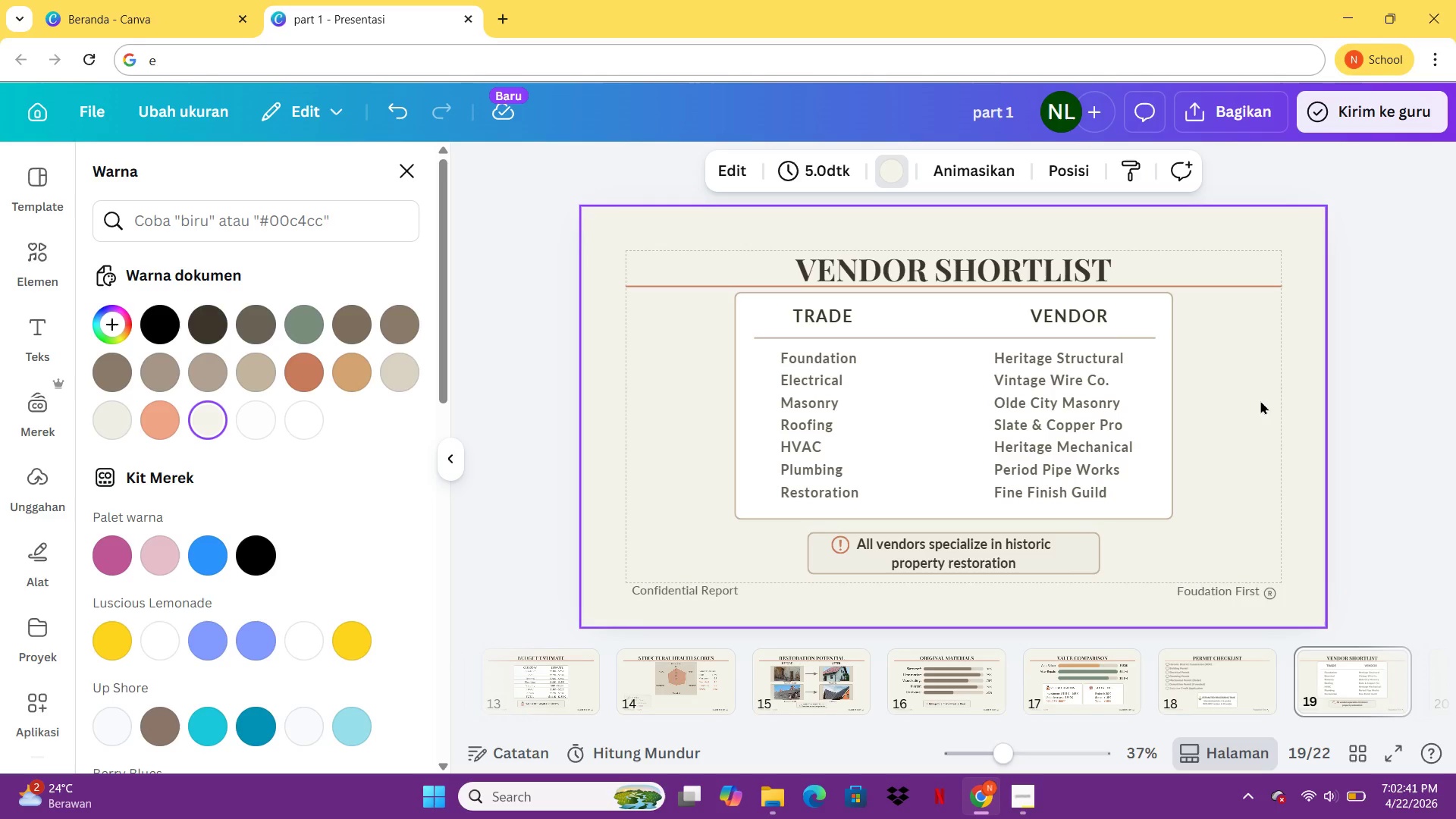 
wait(9.8)
 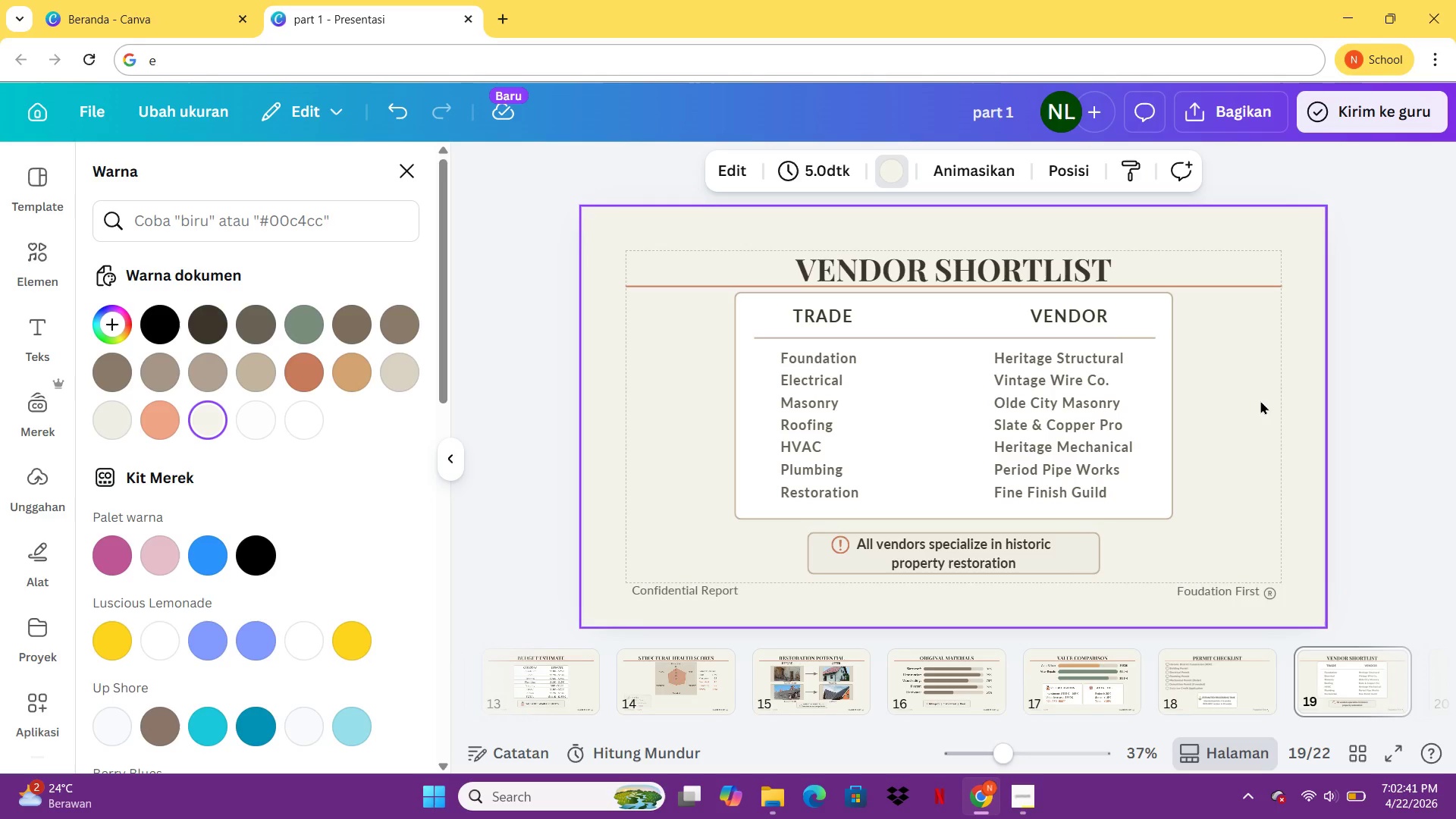 
left_click([977, 557])
 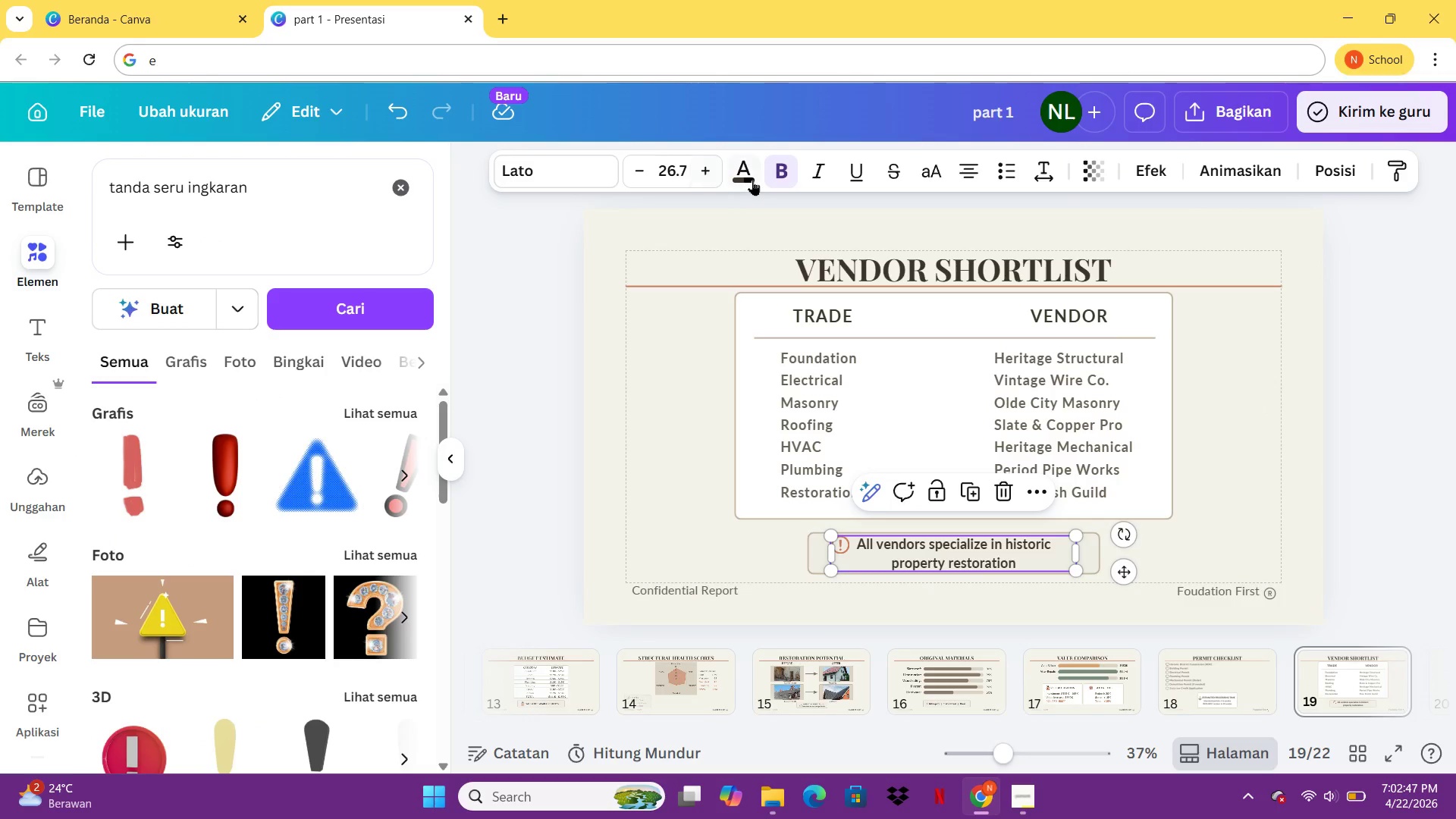 
left_click([753, 180])
 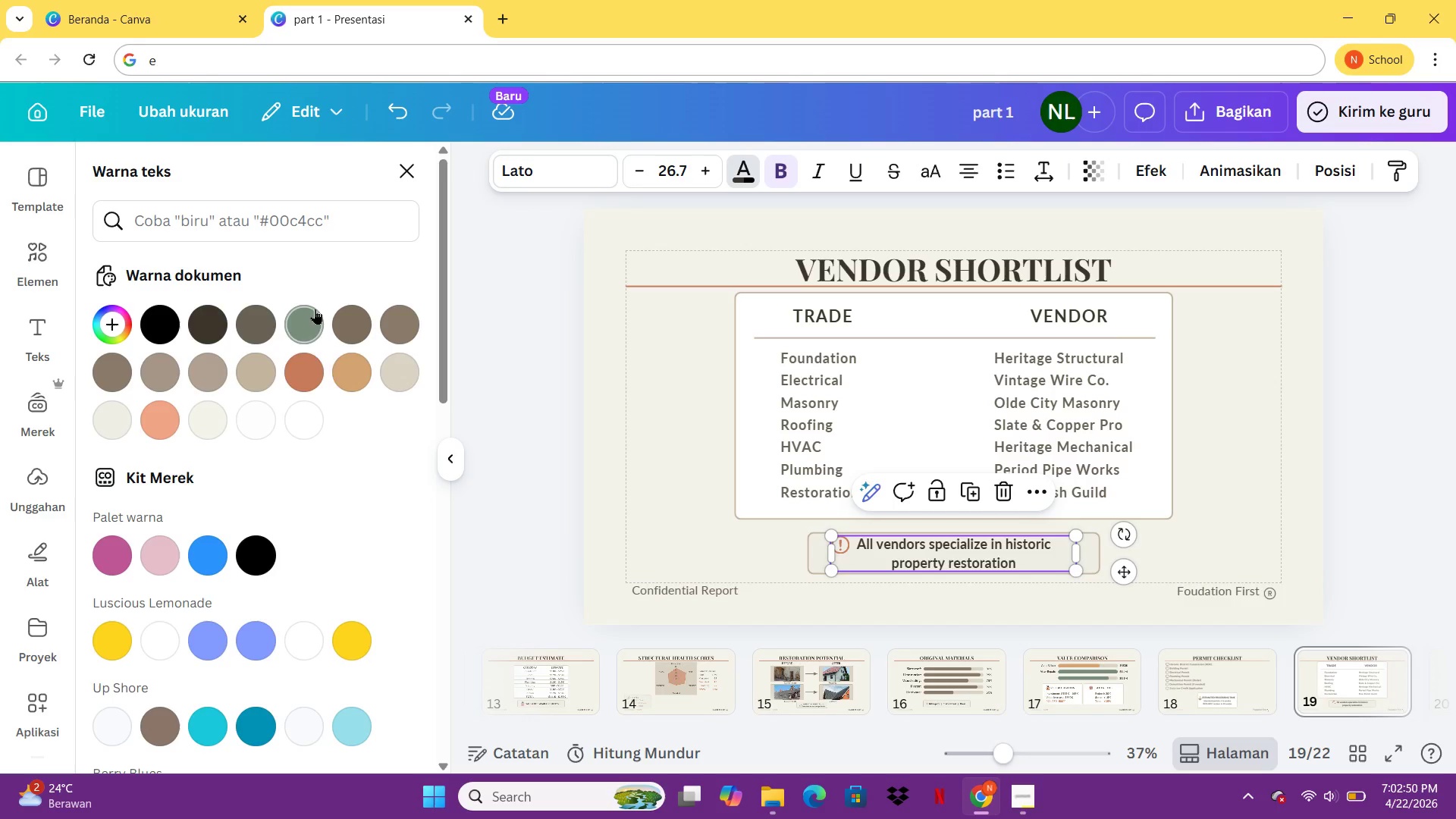 
left_click([257, 319])
 